 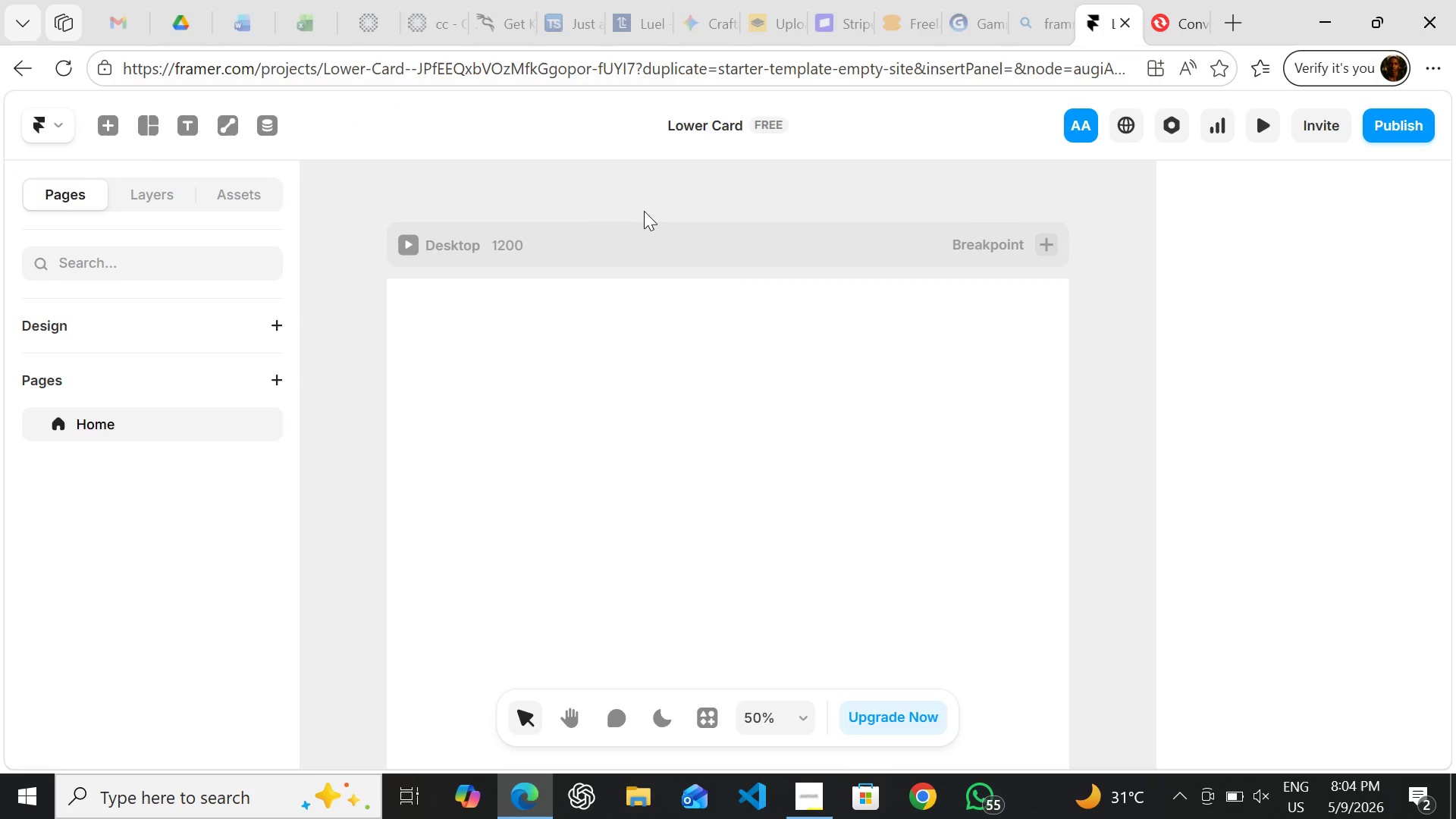 
double_click([740, 120])
 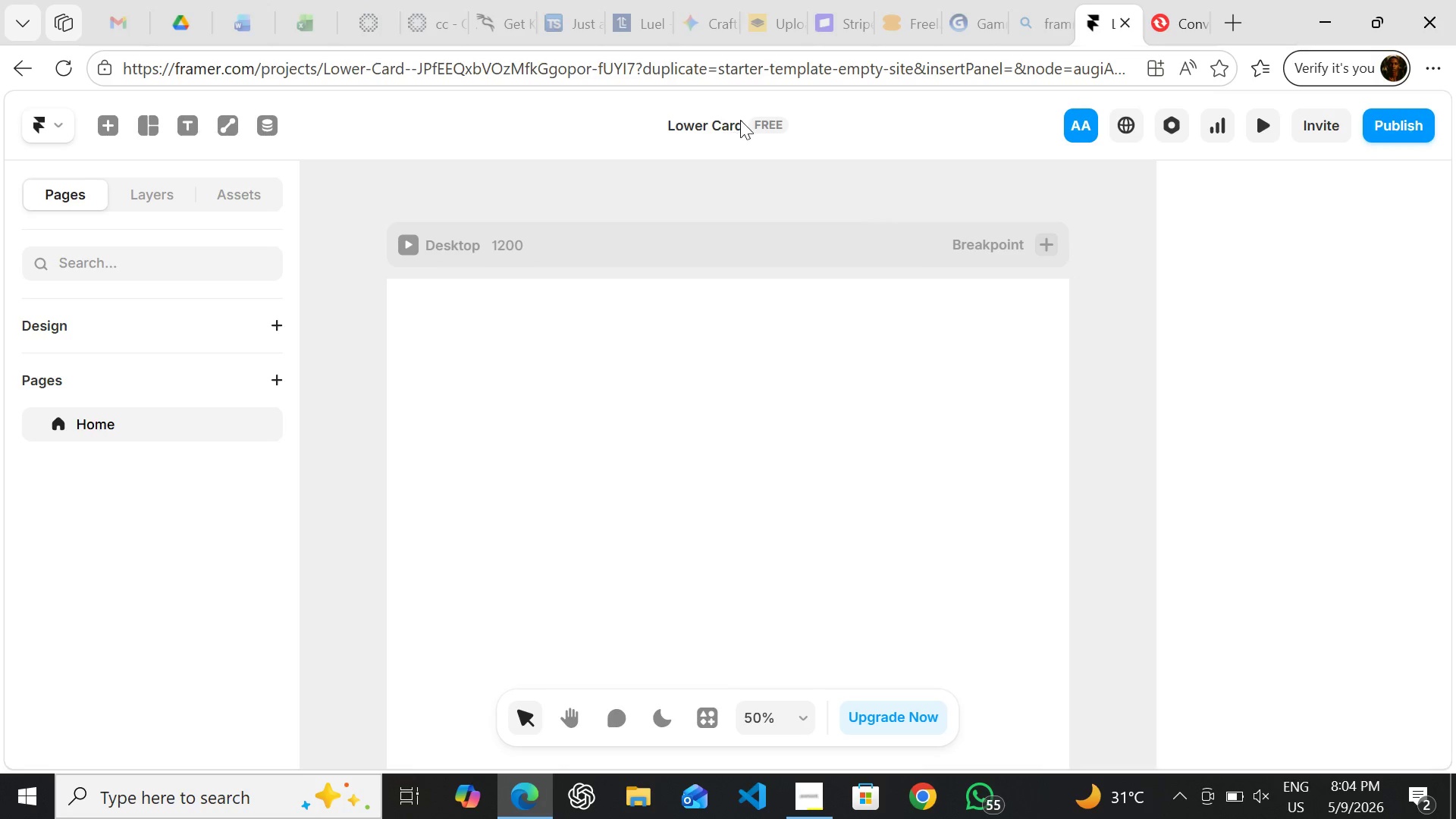 
triple_click([740, 120])
 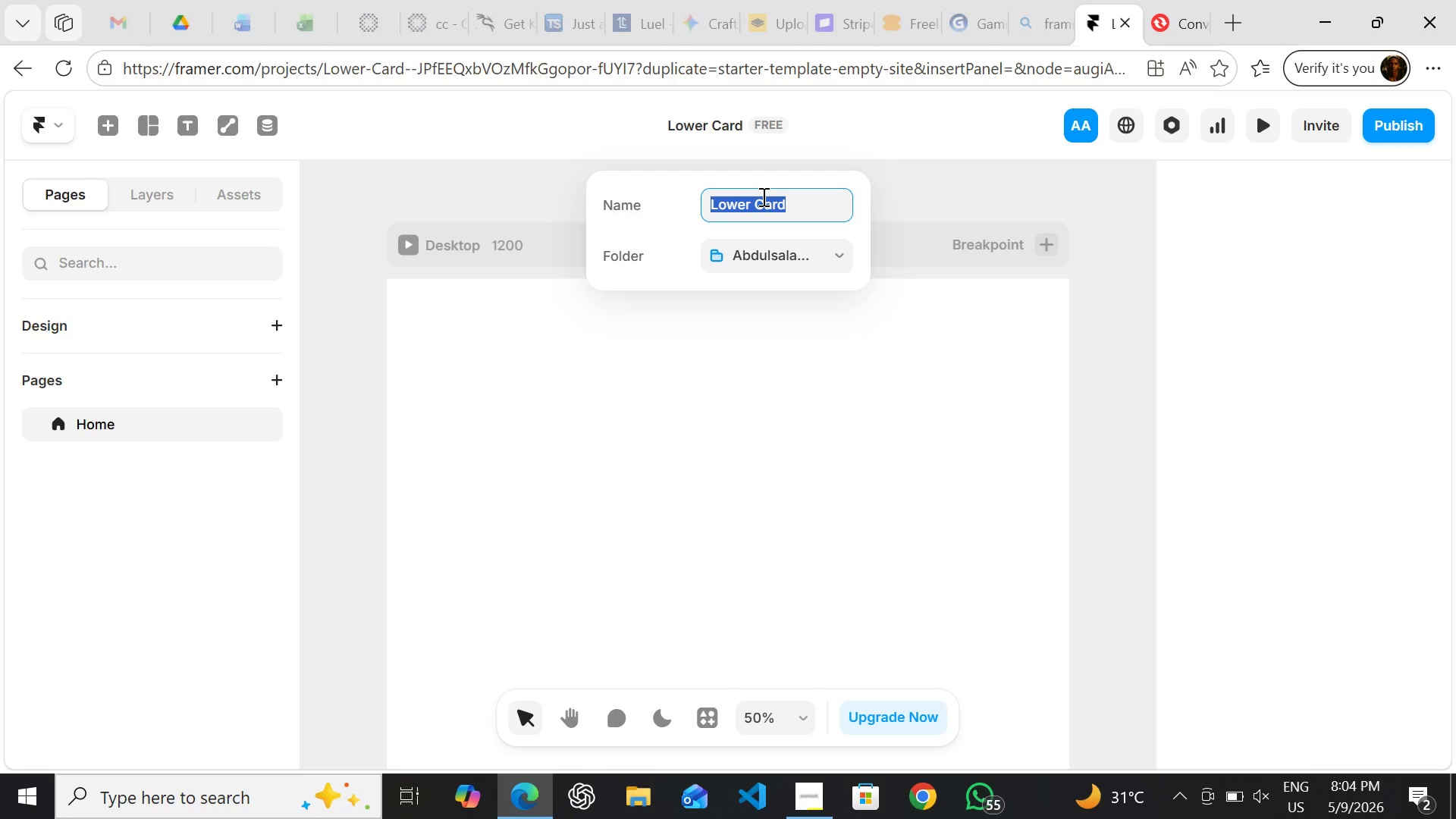 
wait(6.56)
 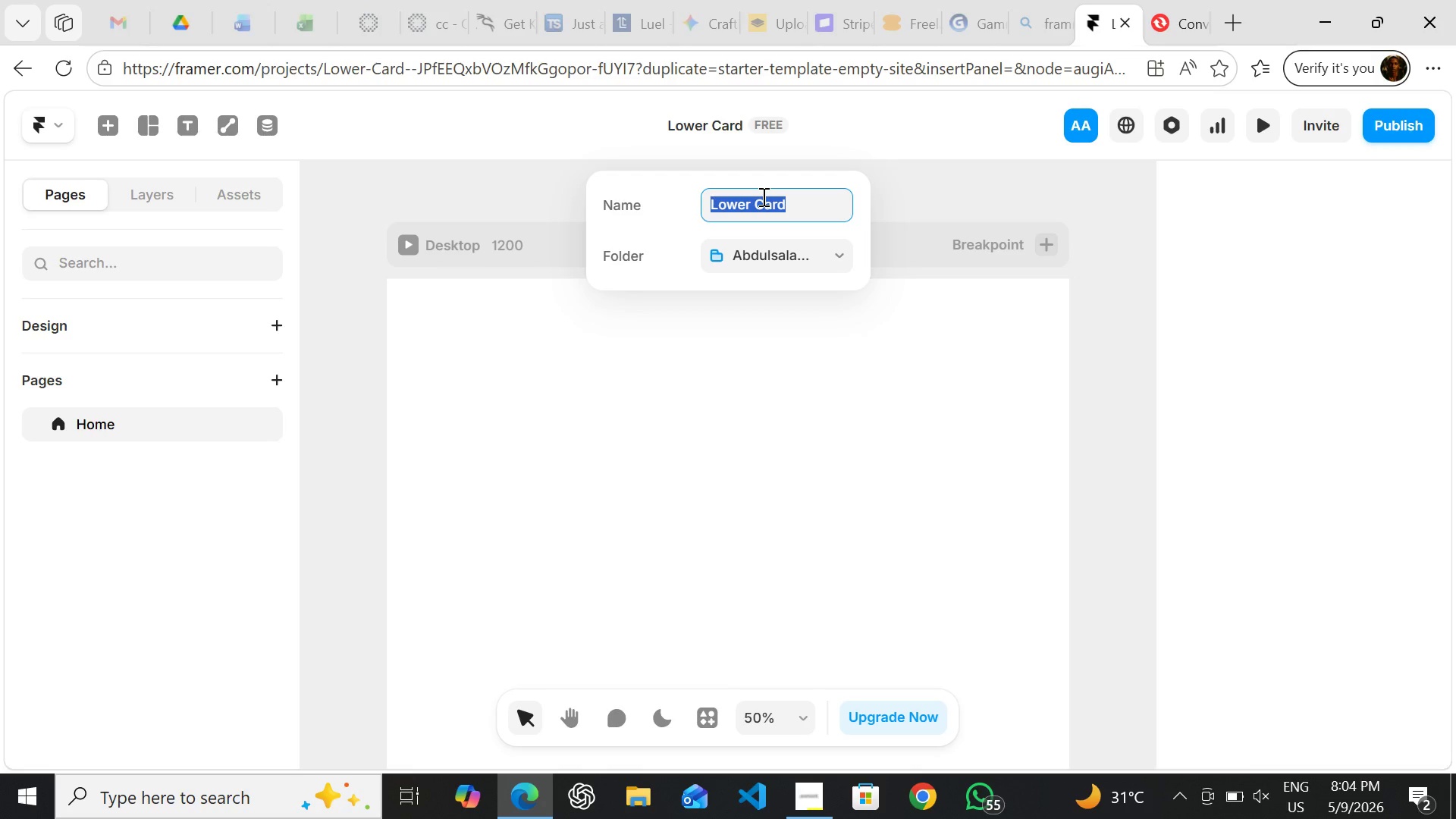 
type(Valvet)
 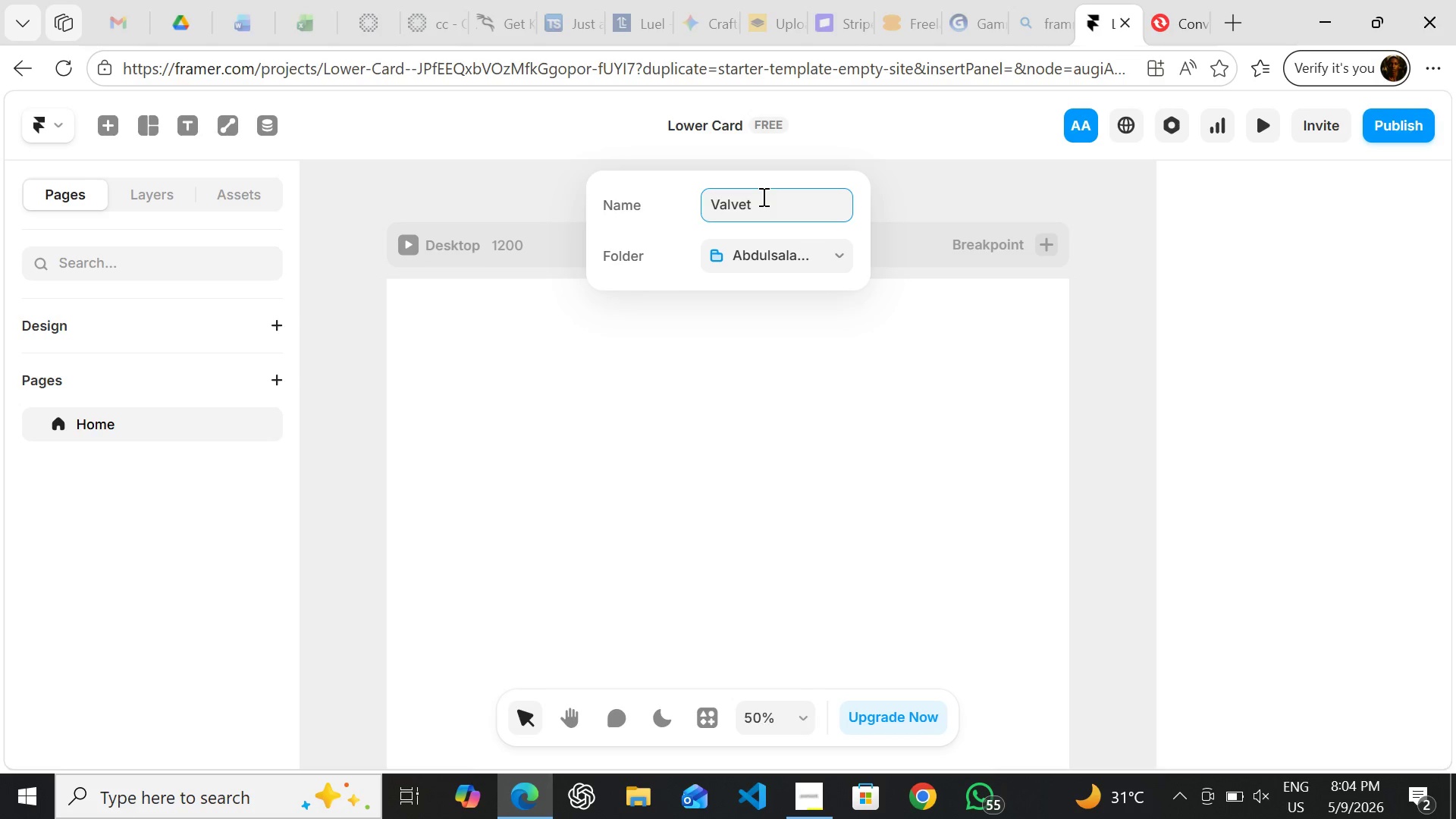 
wait(6.3)
 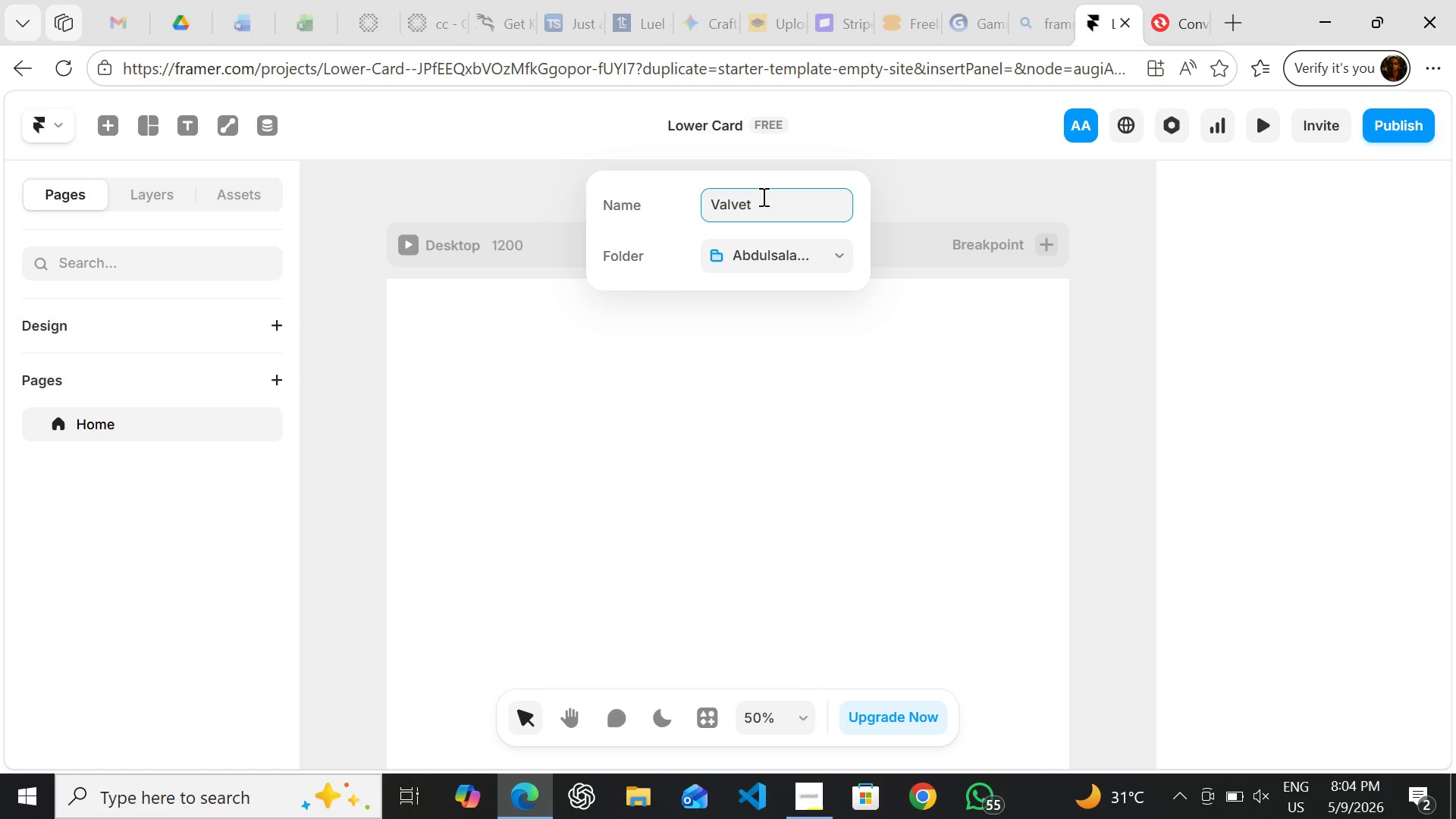 
key(Space)
 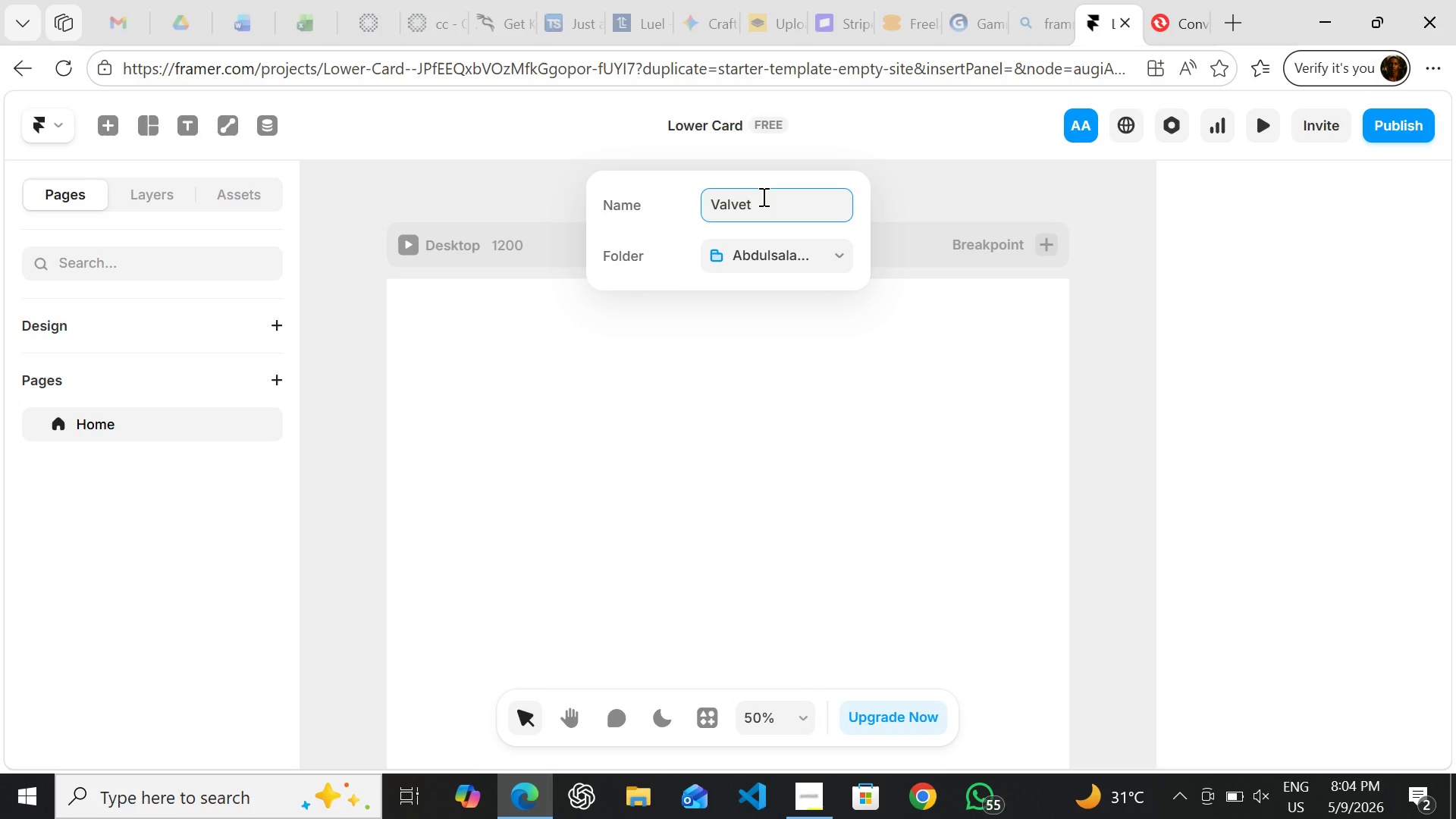 
key(Shift+7)
 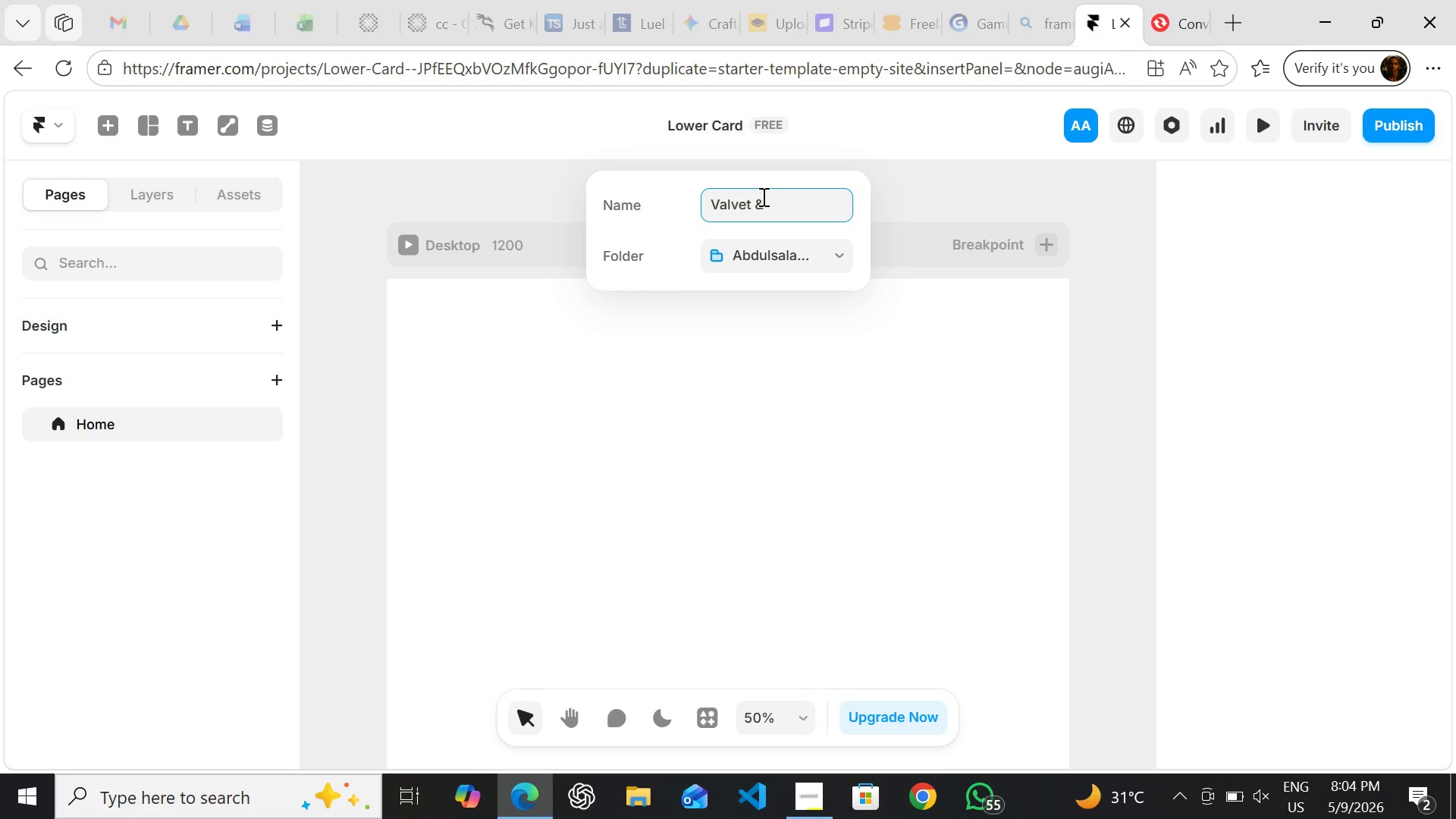 
key(Space)
 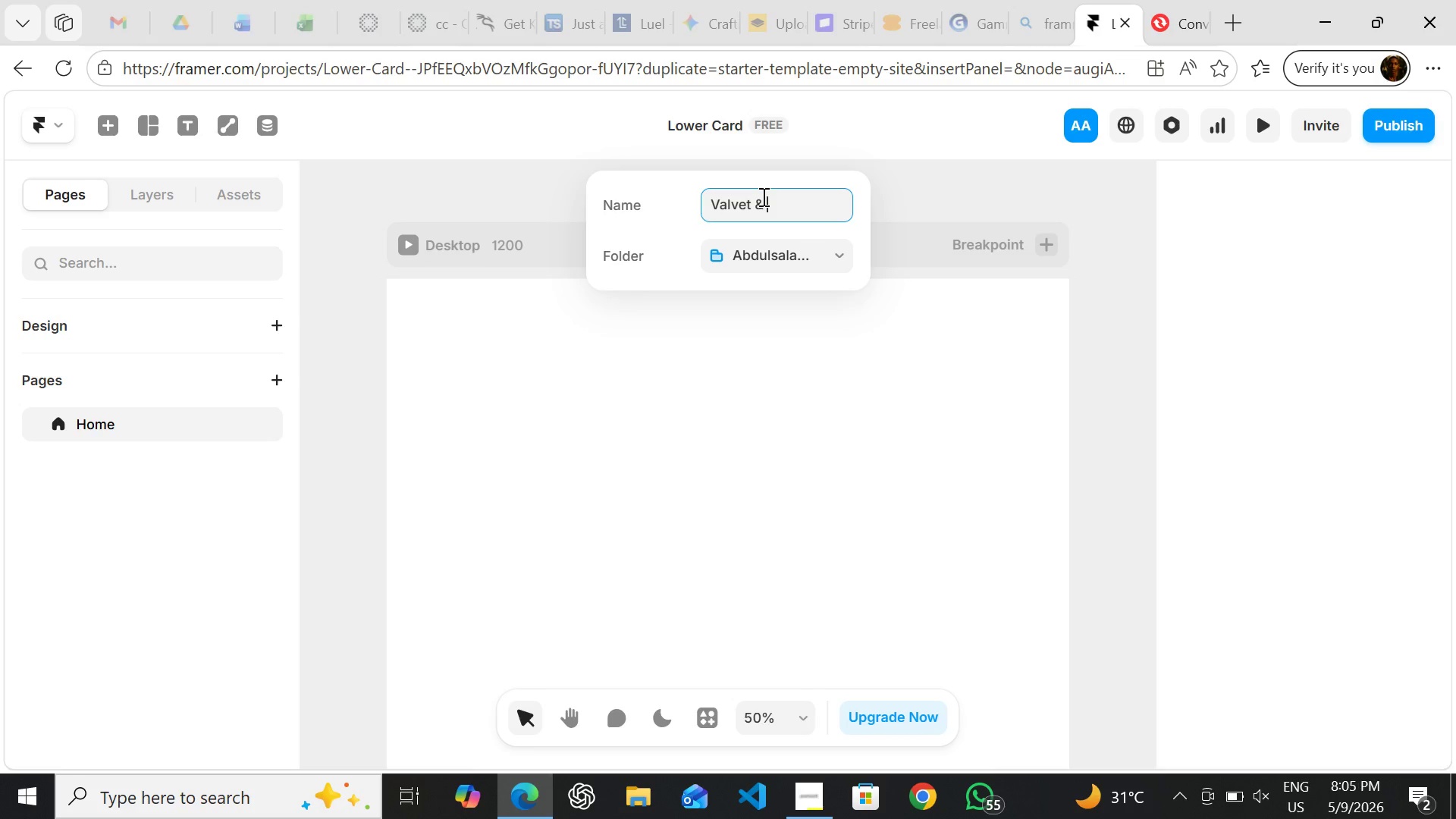 
type(Vine )
 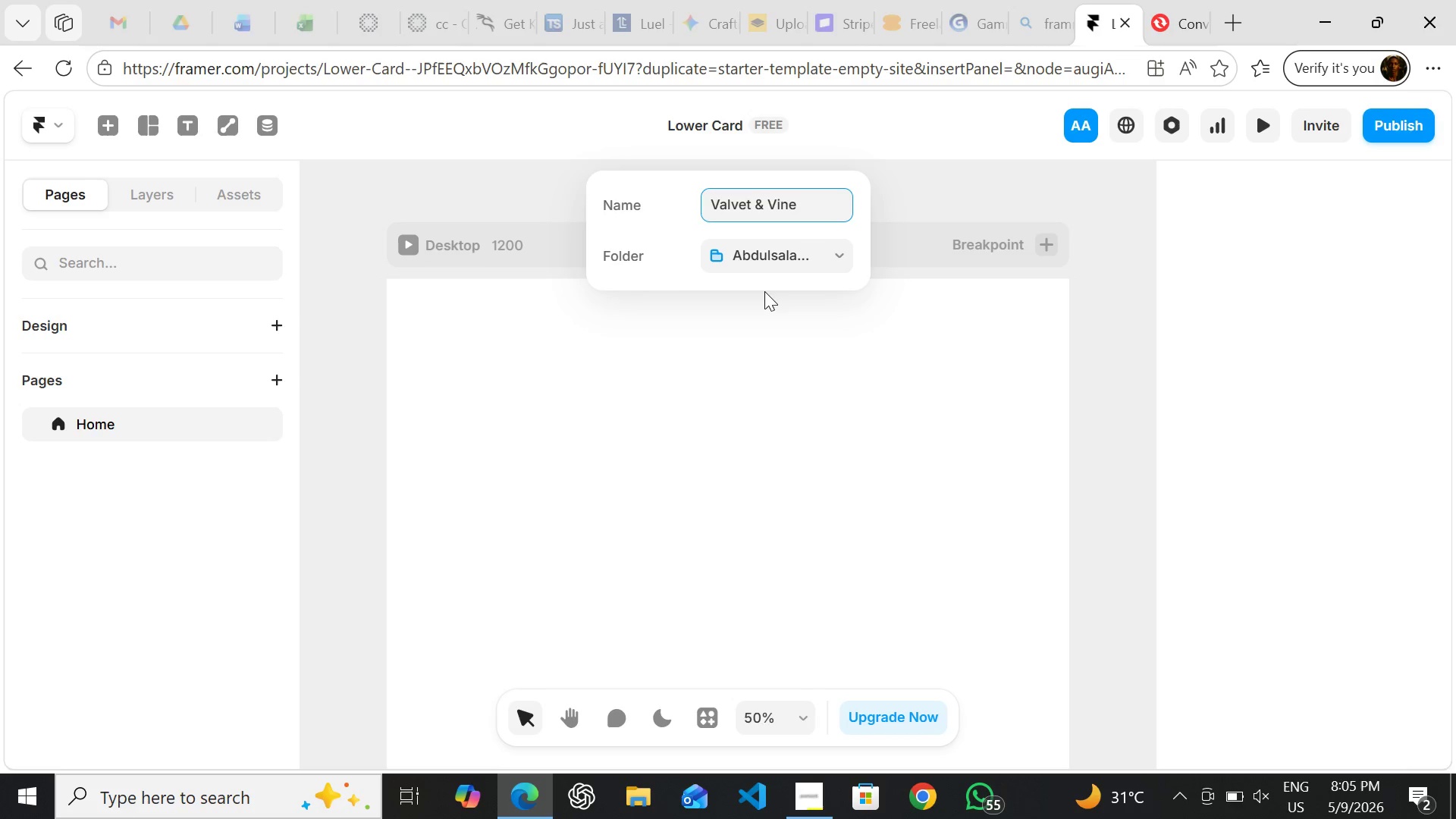 
key(Minus)
 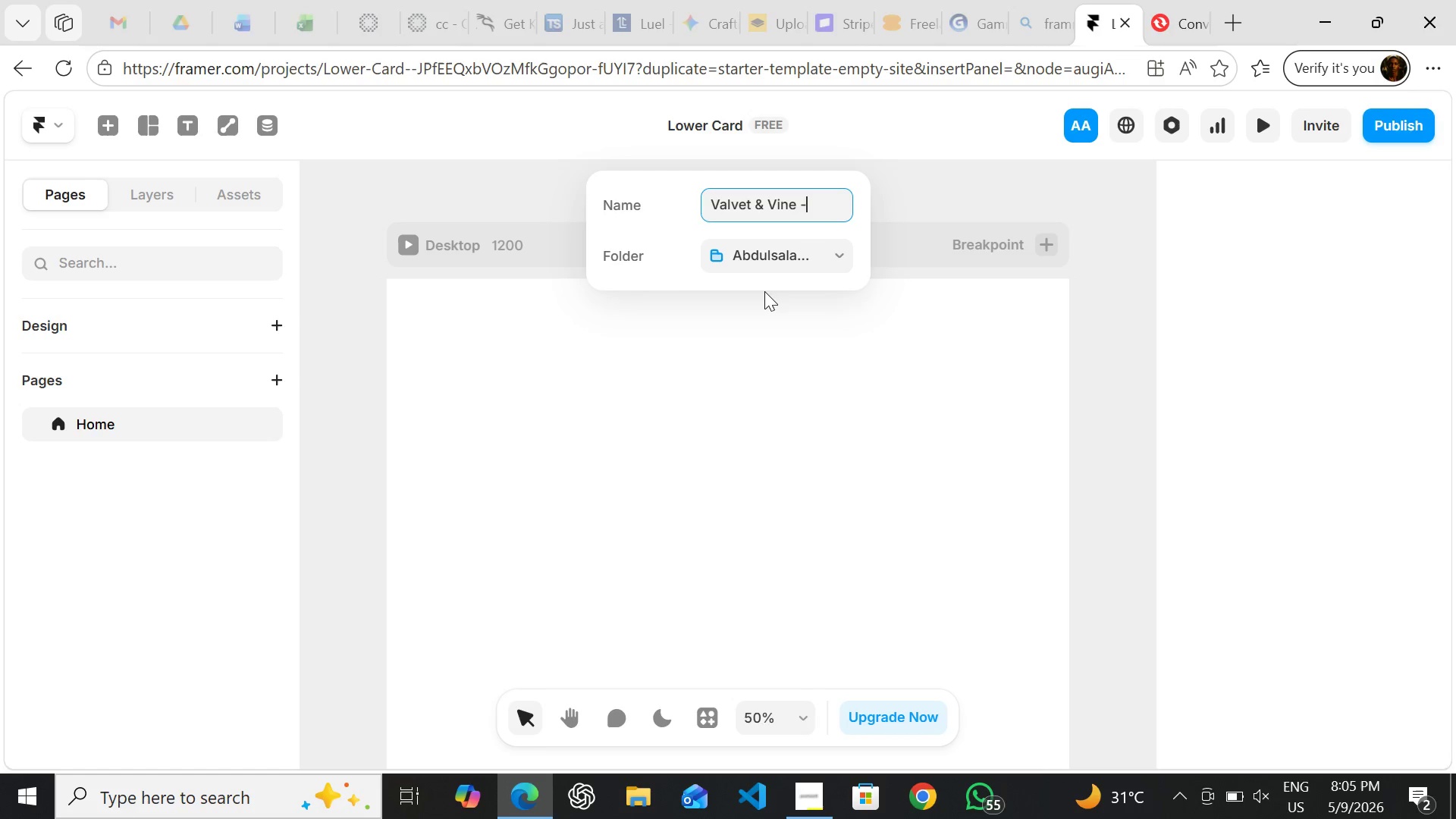 
key(Space)
 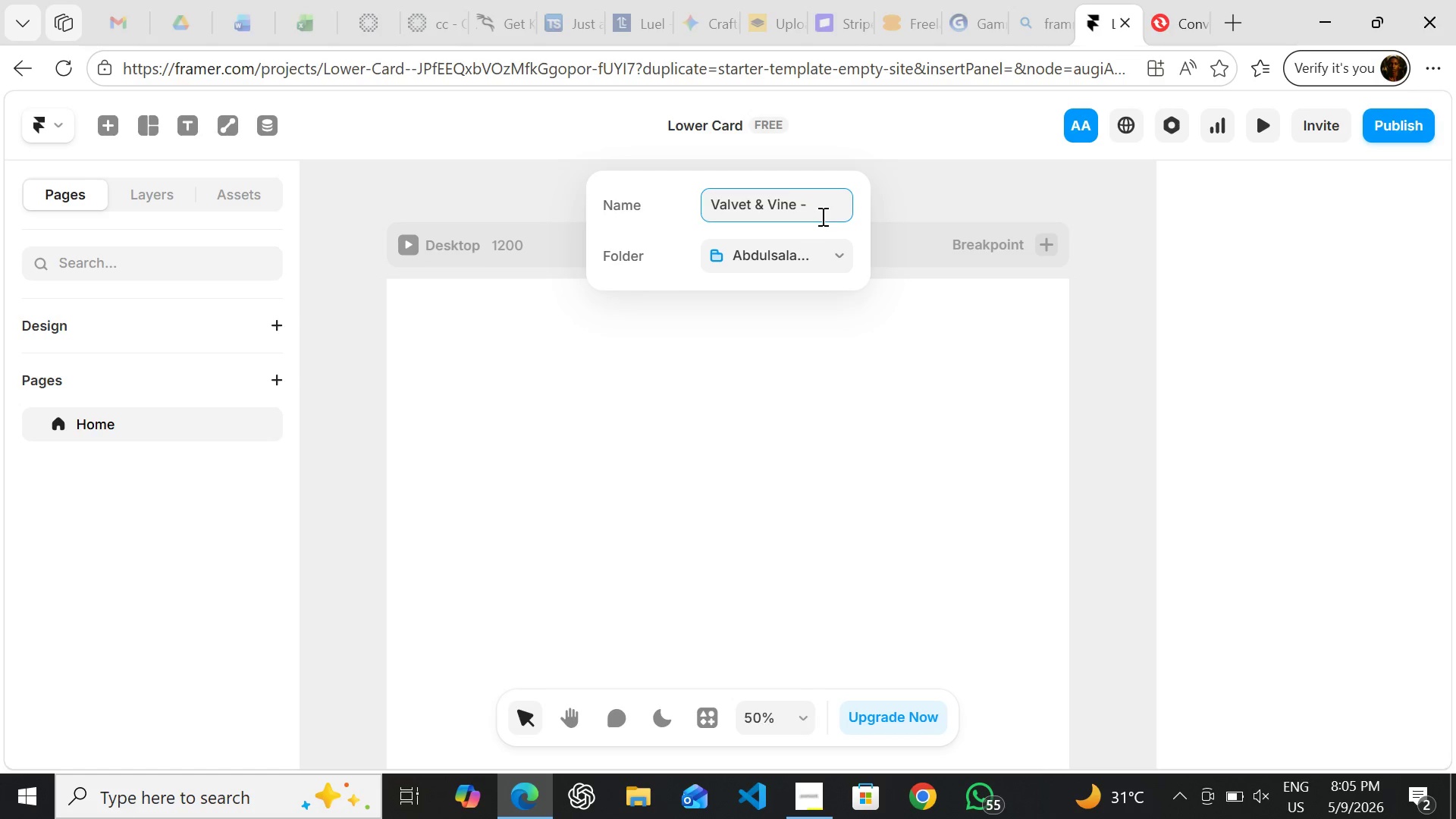 
wait(39.84)
 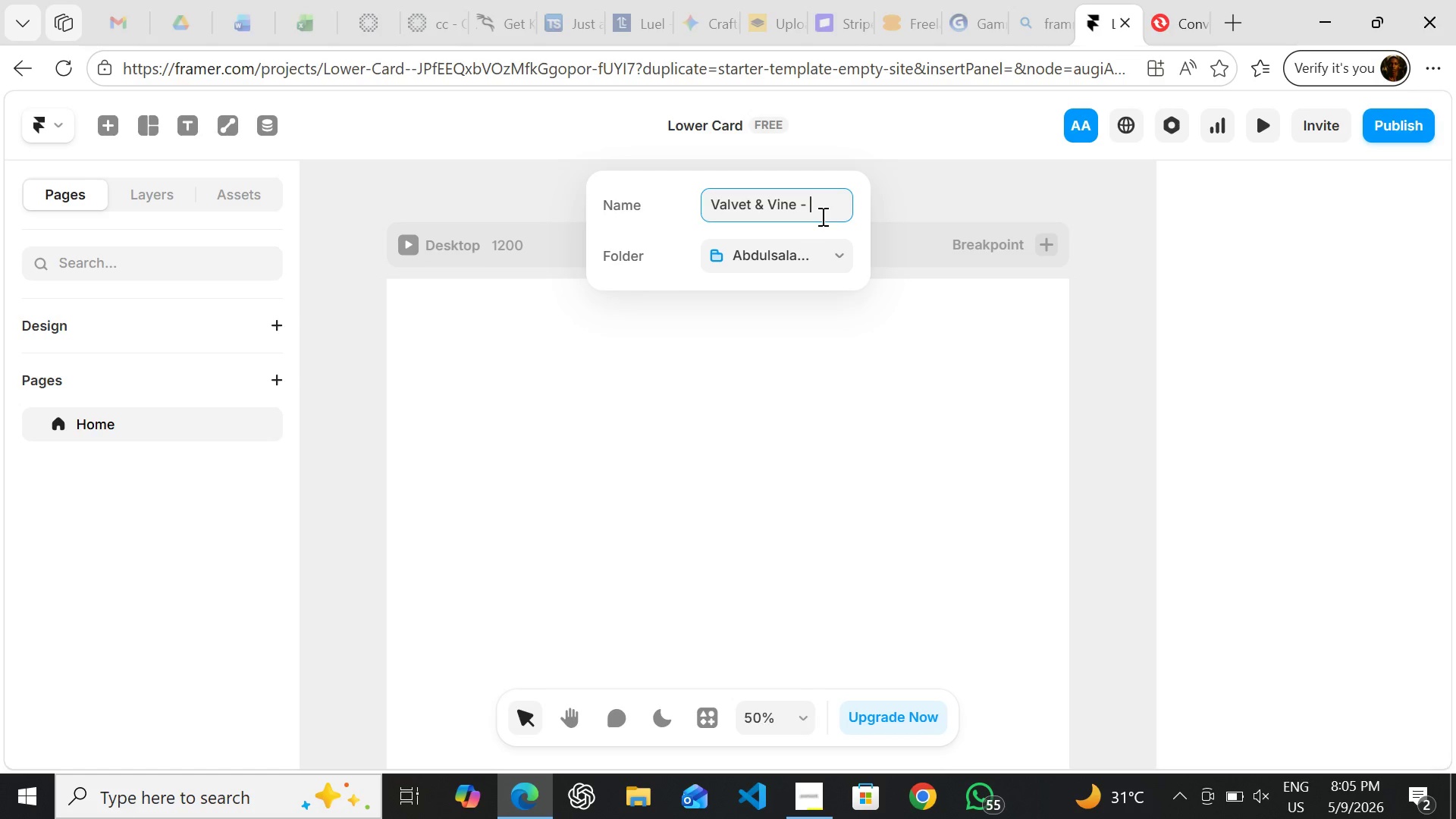 
key(Shift+B)
 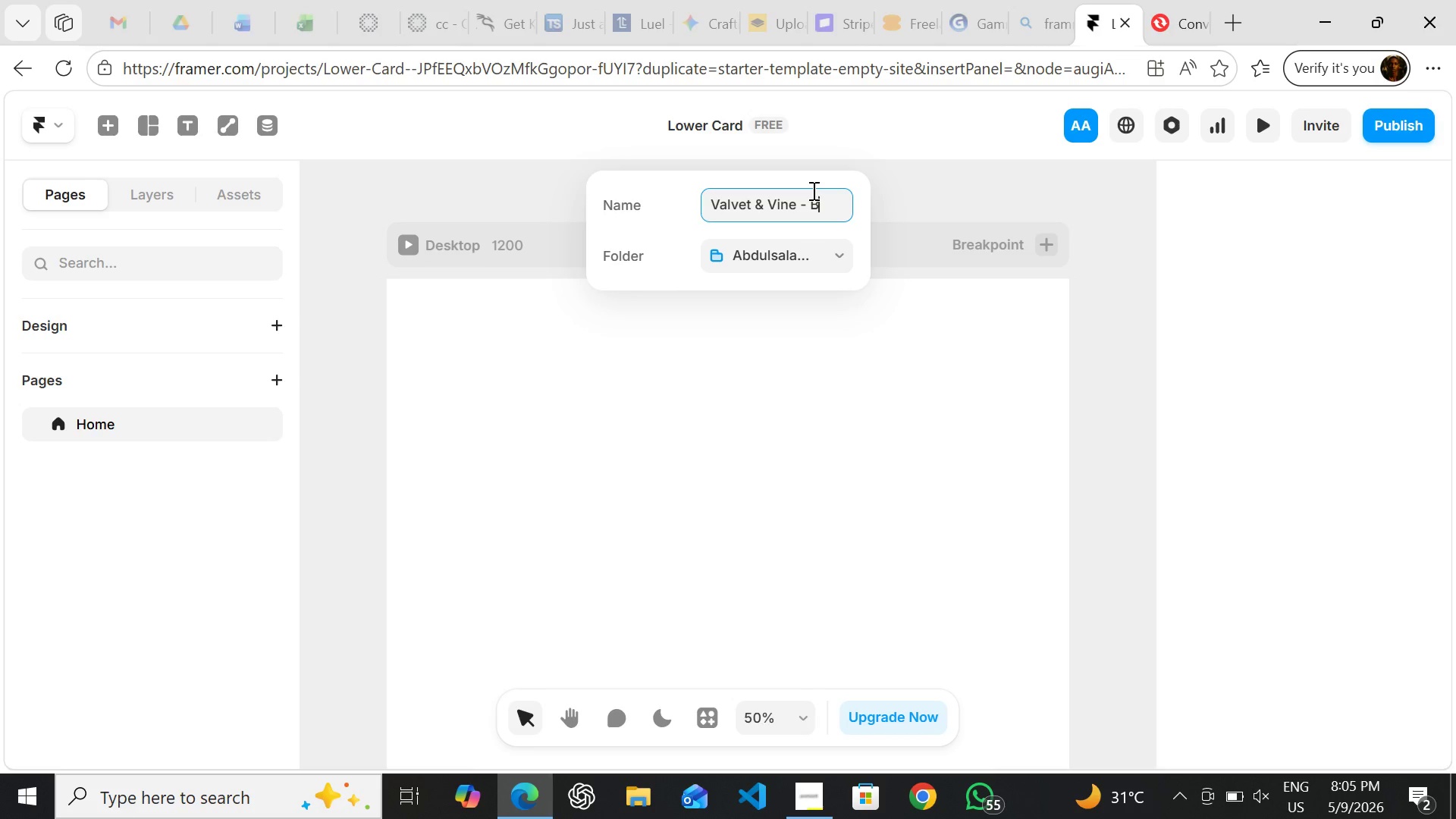 
type(espoke)
 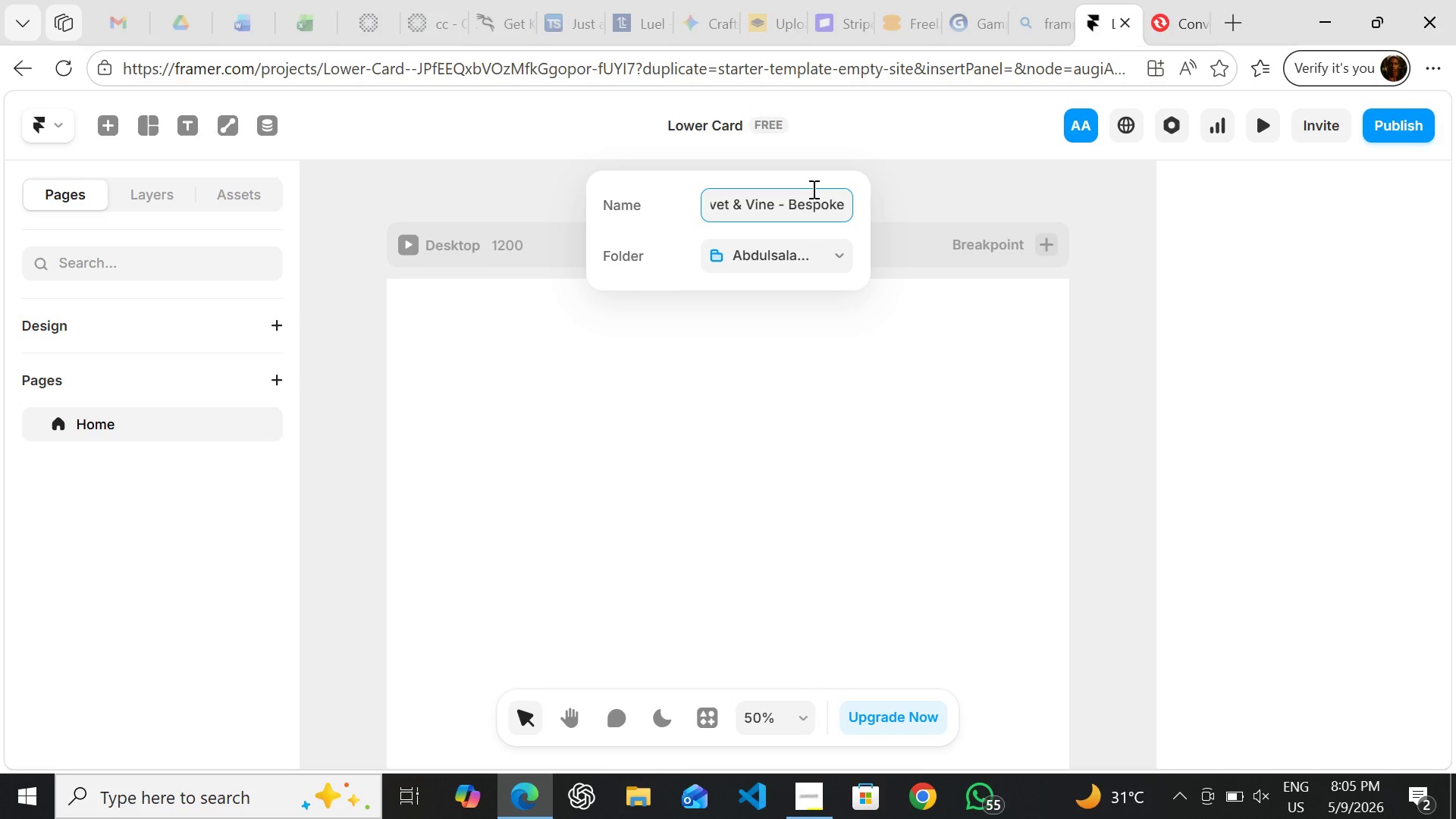 
type(Caed)
key(Backspace)
key(Backspace)
type(rd)
 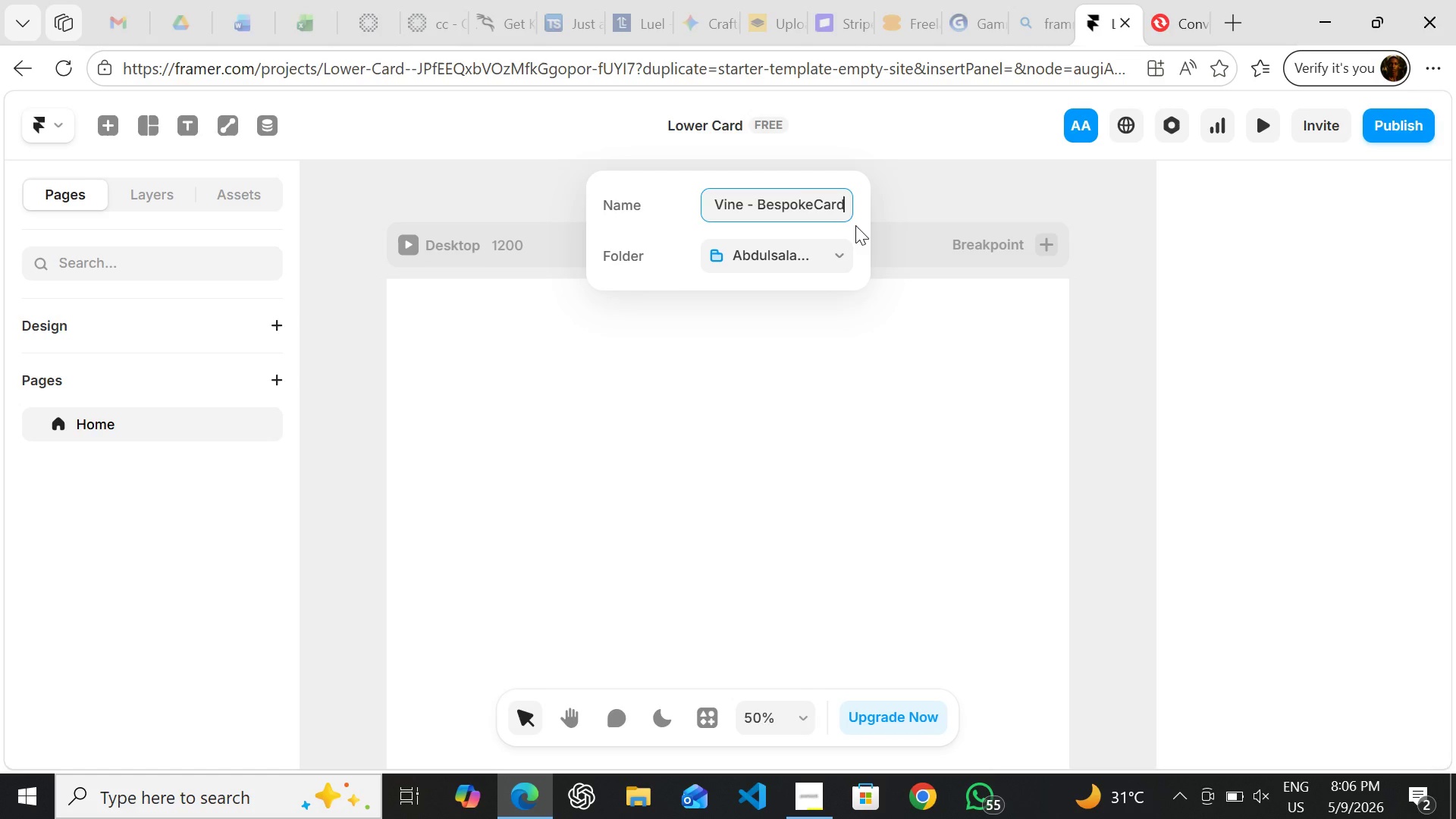 
wait(5.59)
 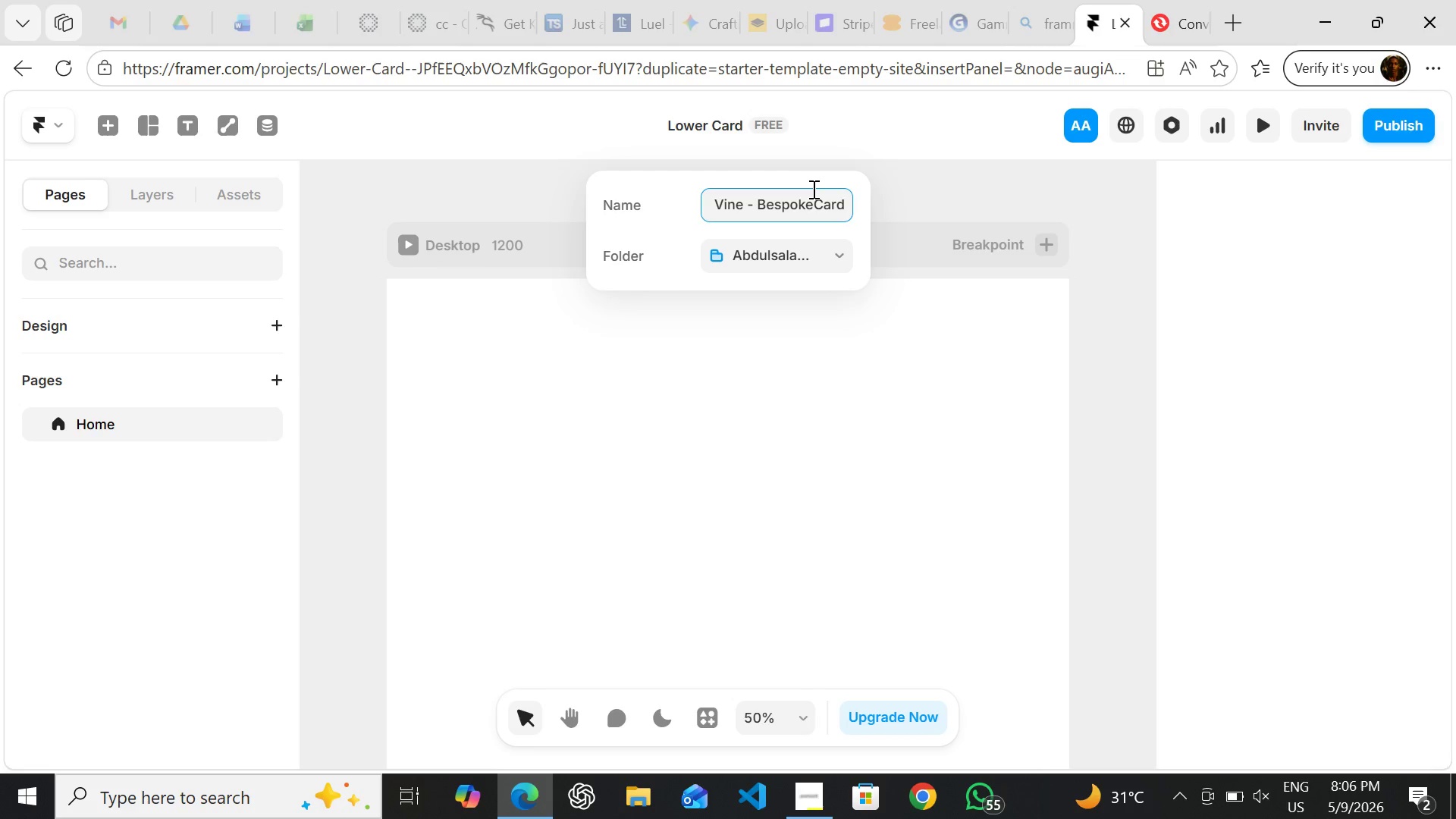 
hold_key(key=ArrowLeft, duration=0.53)
 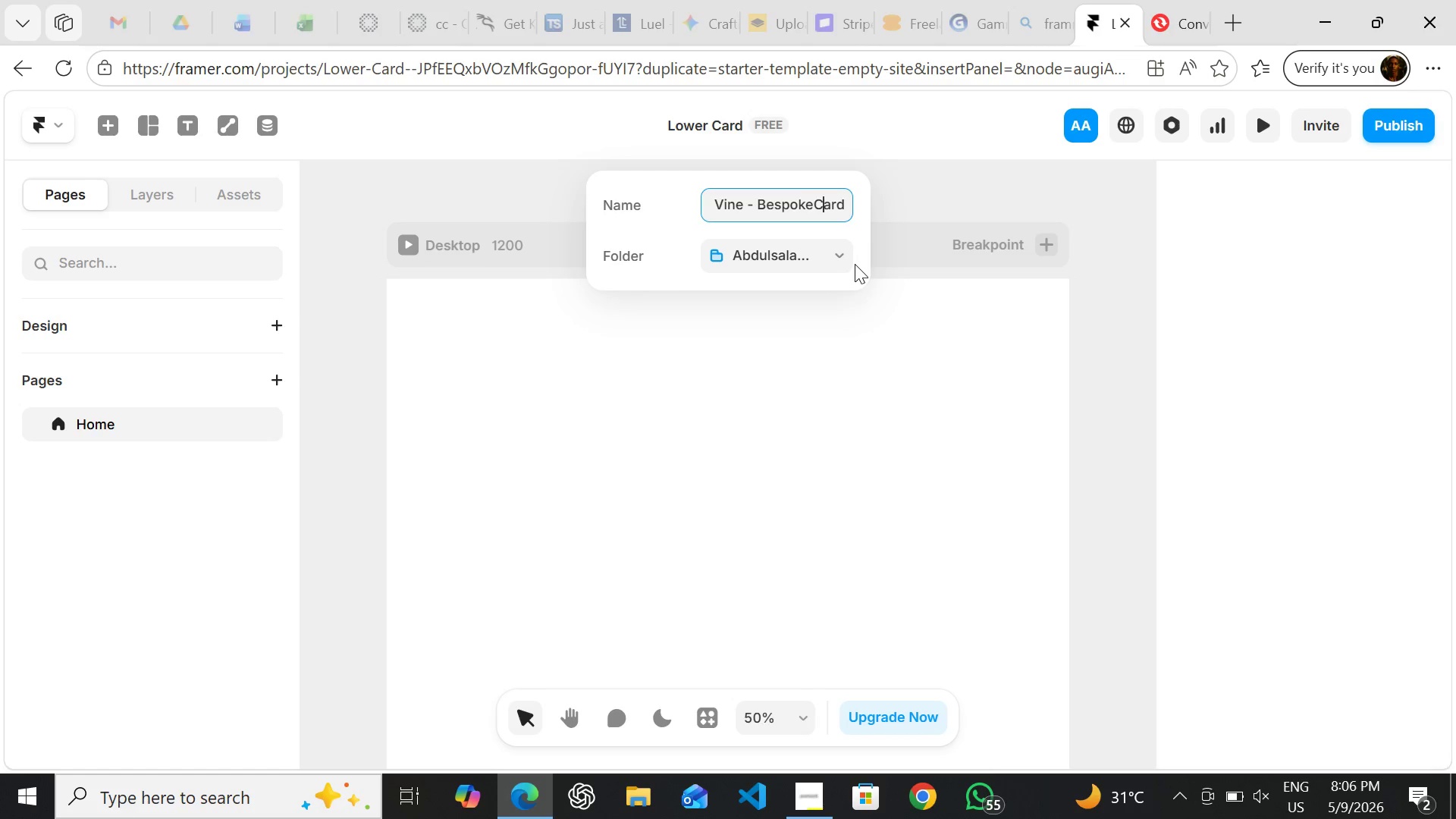 
key(ArrowLeft)
 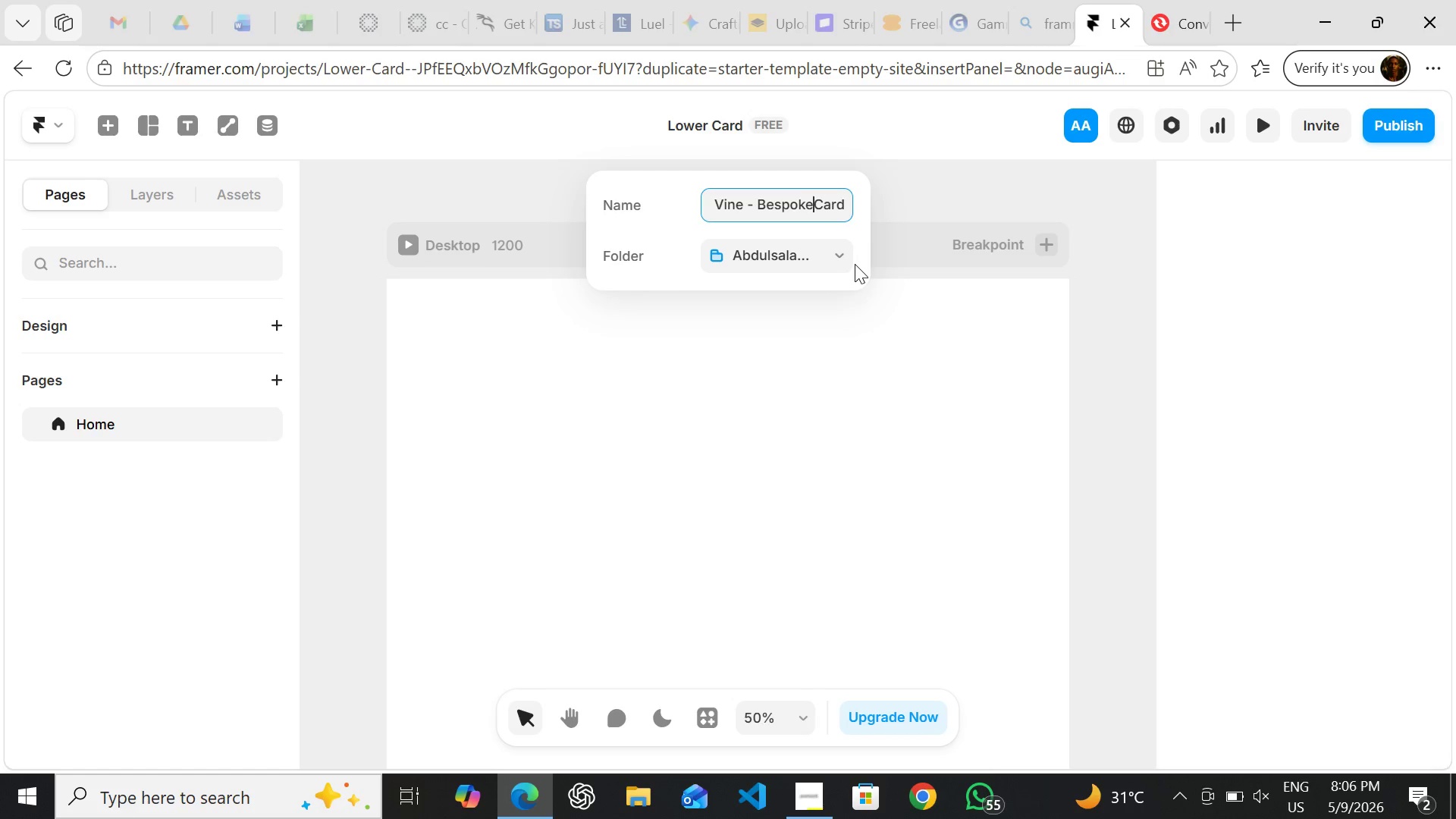 
key(ArrowLeft)
 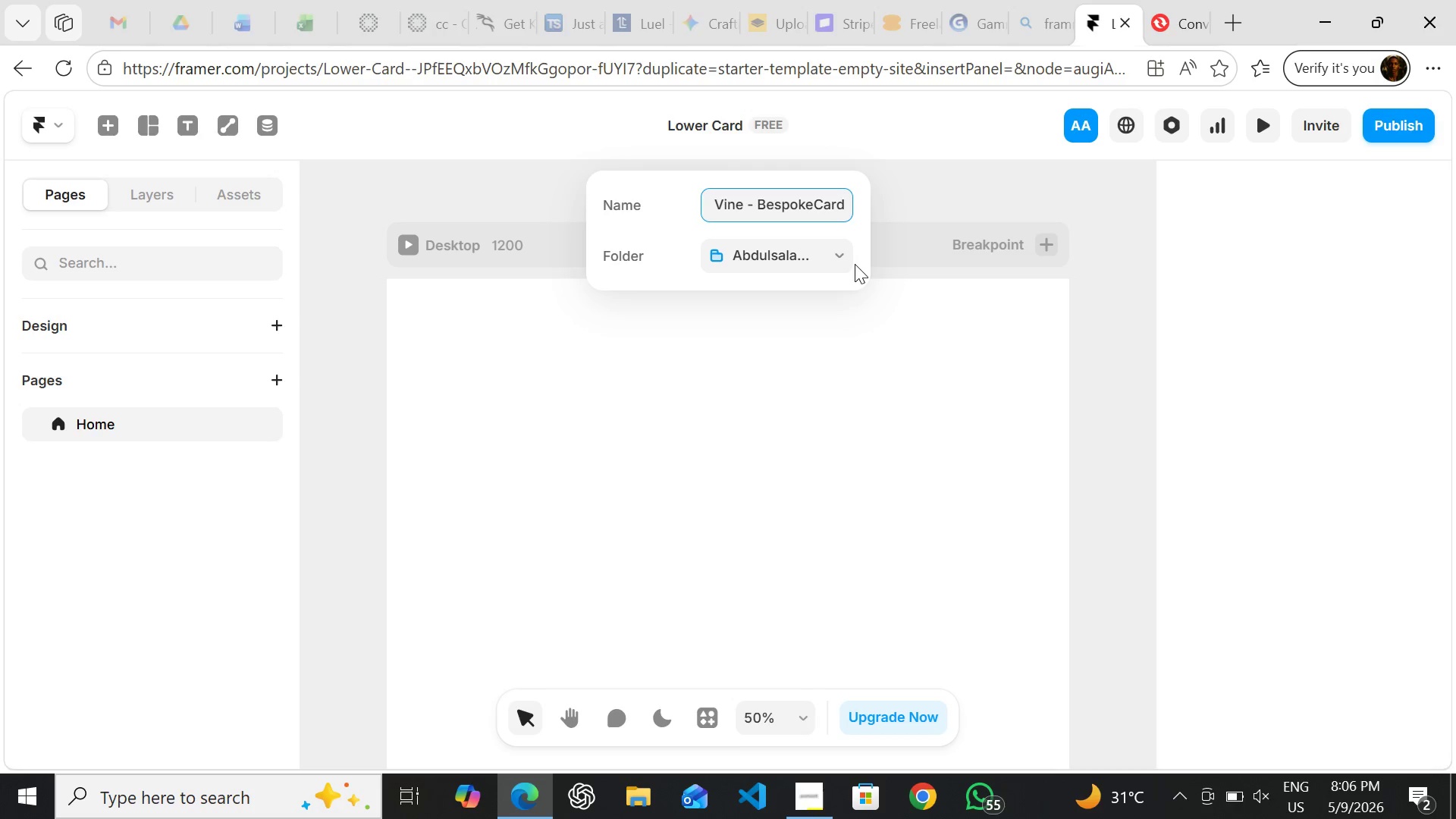 
key(Space)
 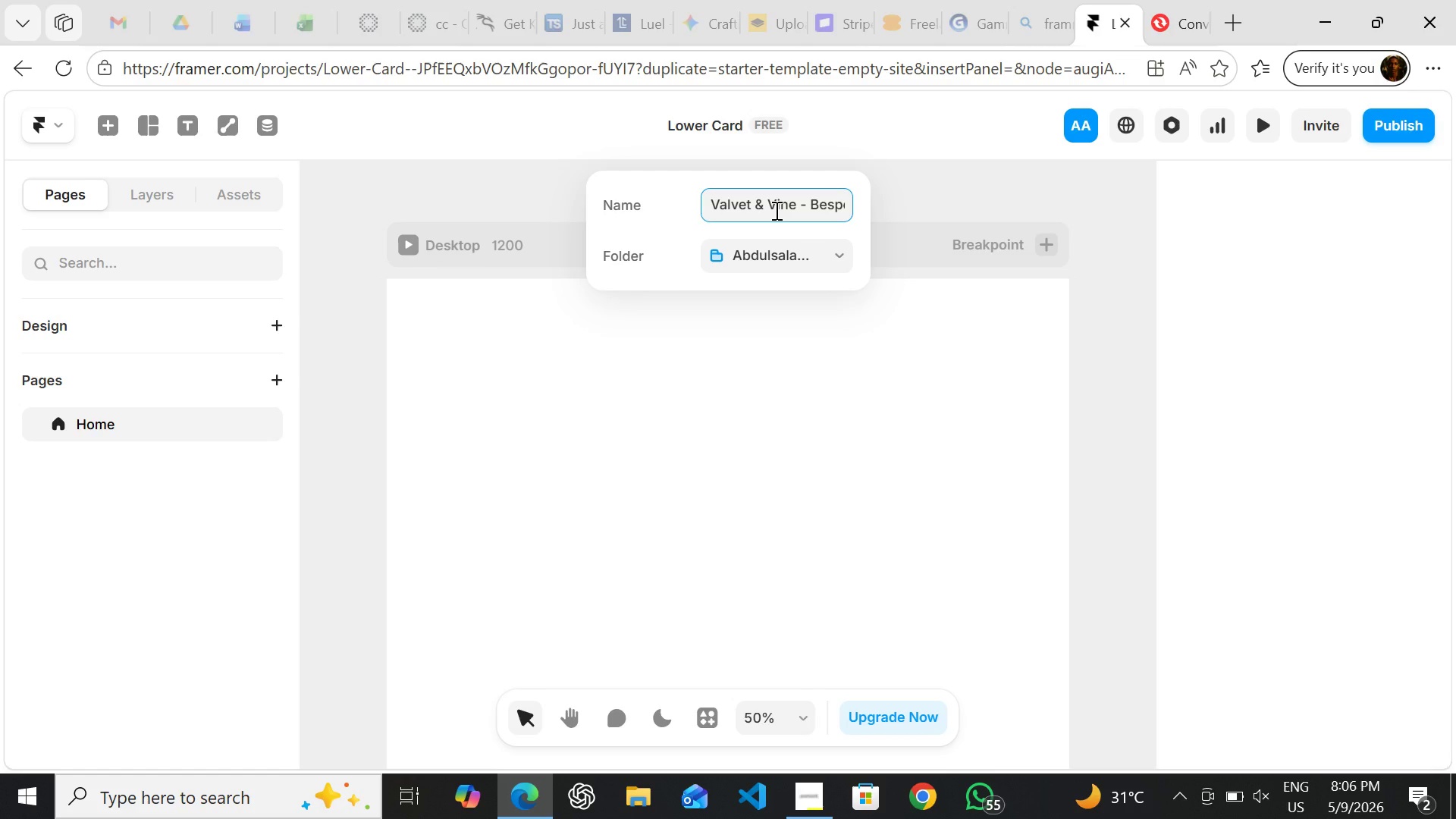 
wait(10.84)
 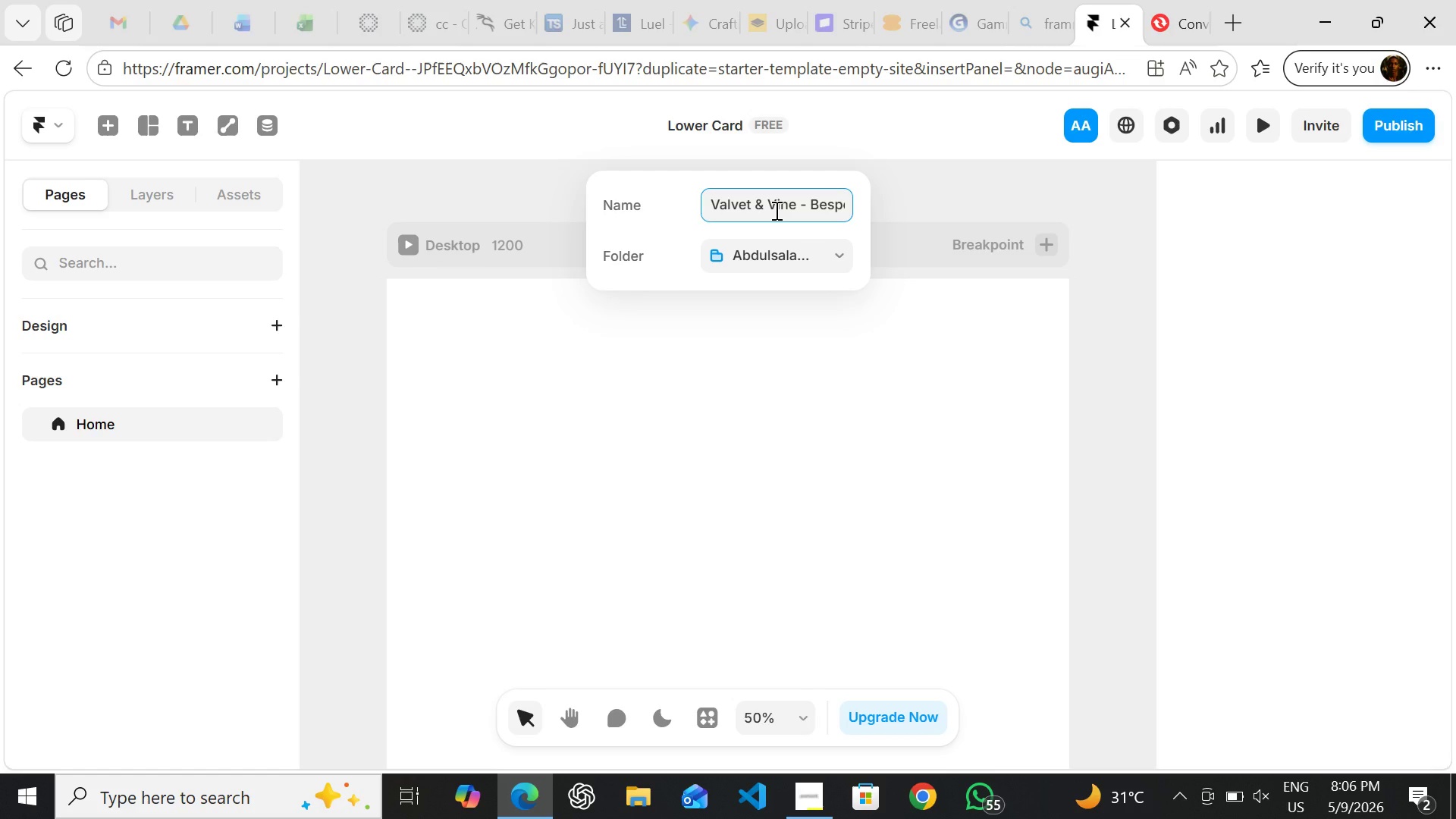 
key(Enter)
 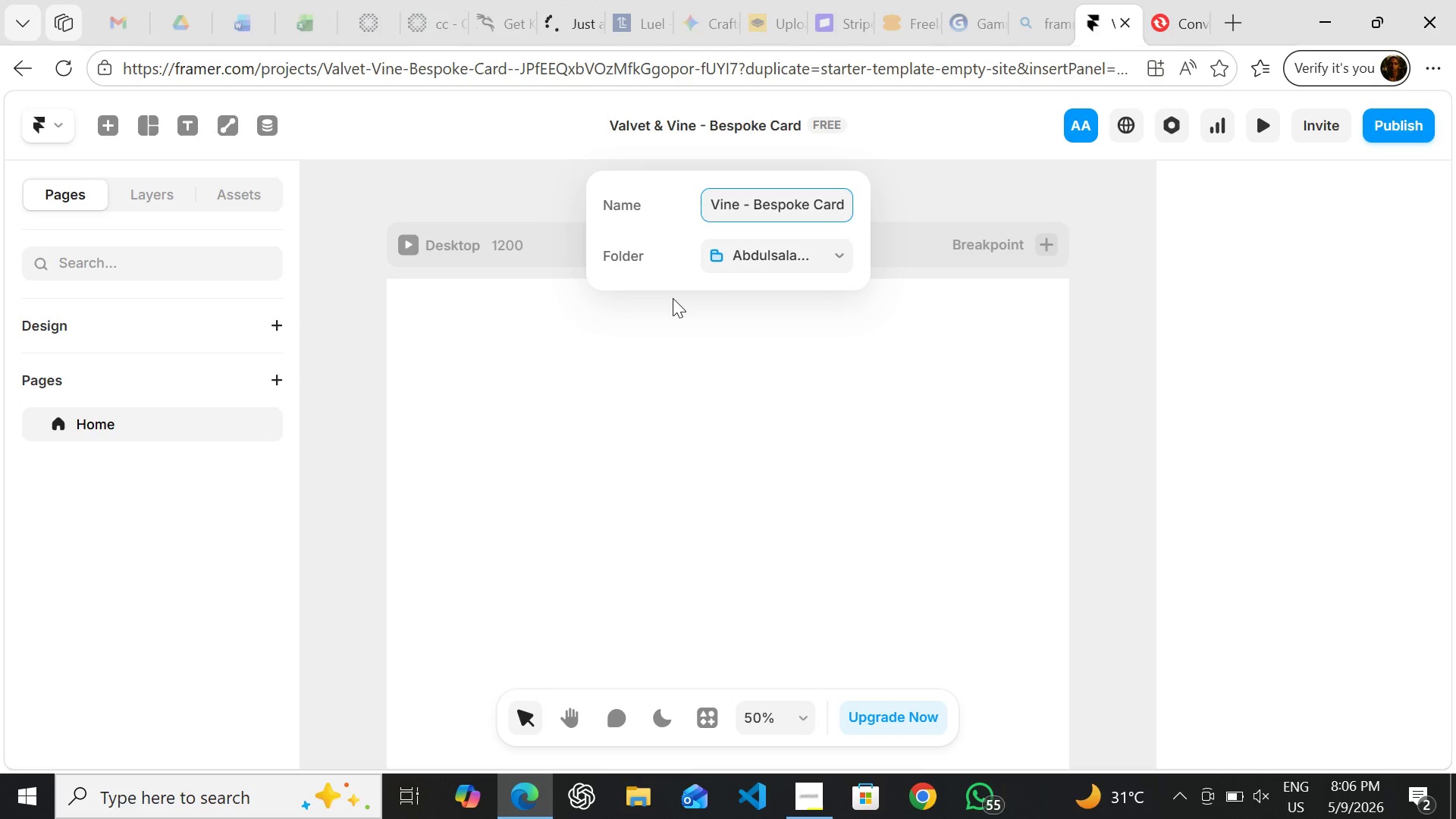 
key(Enter)
 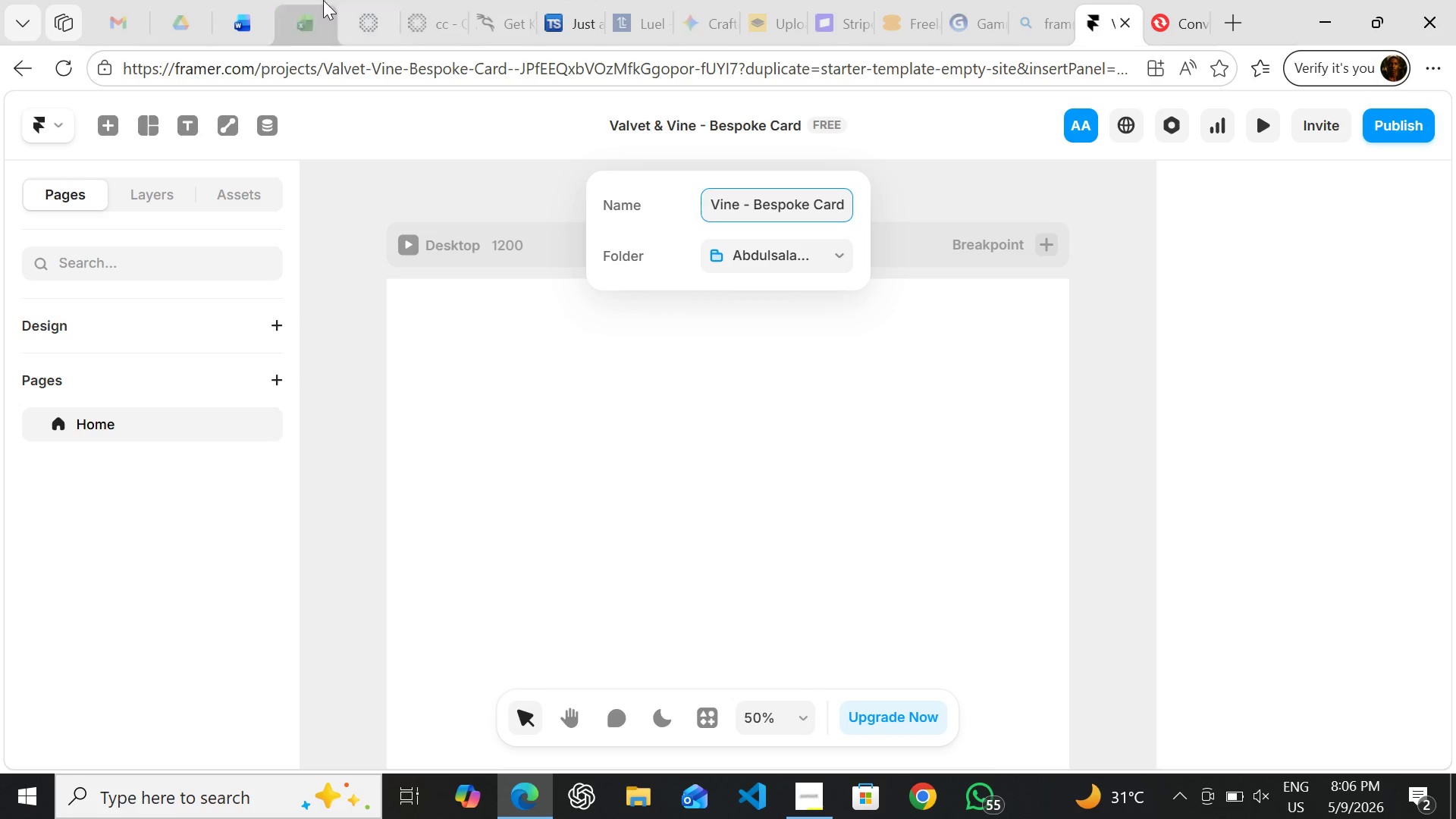 
left_click([327, 199])
 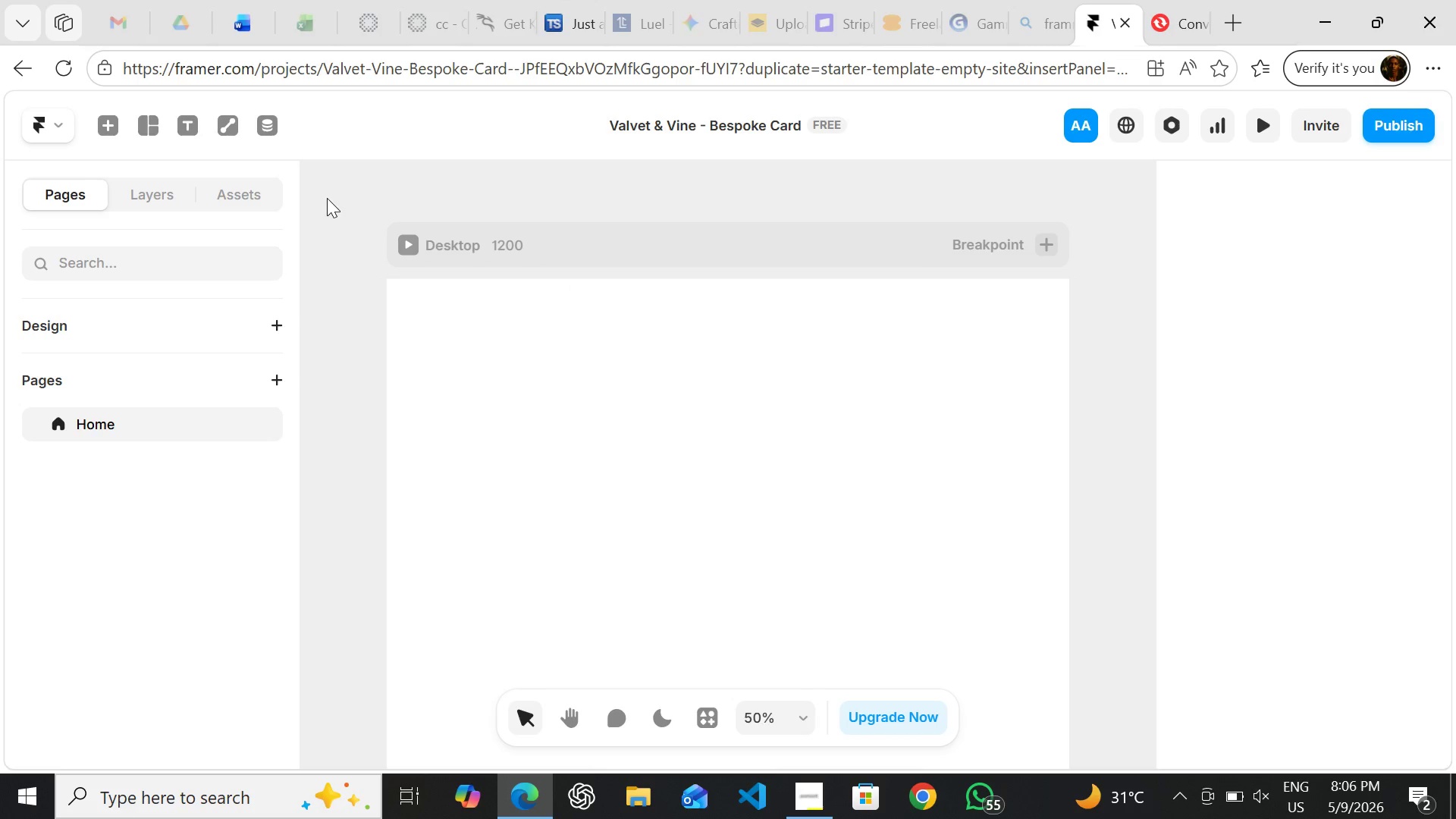 
mouse_move([886, 17])
 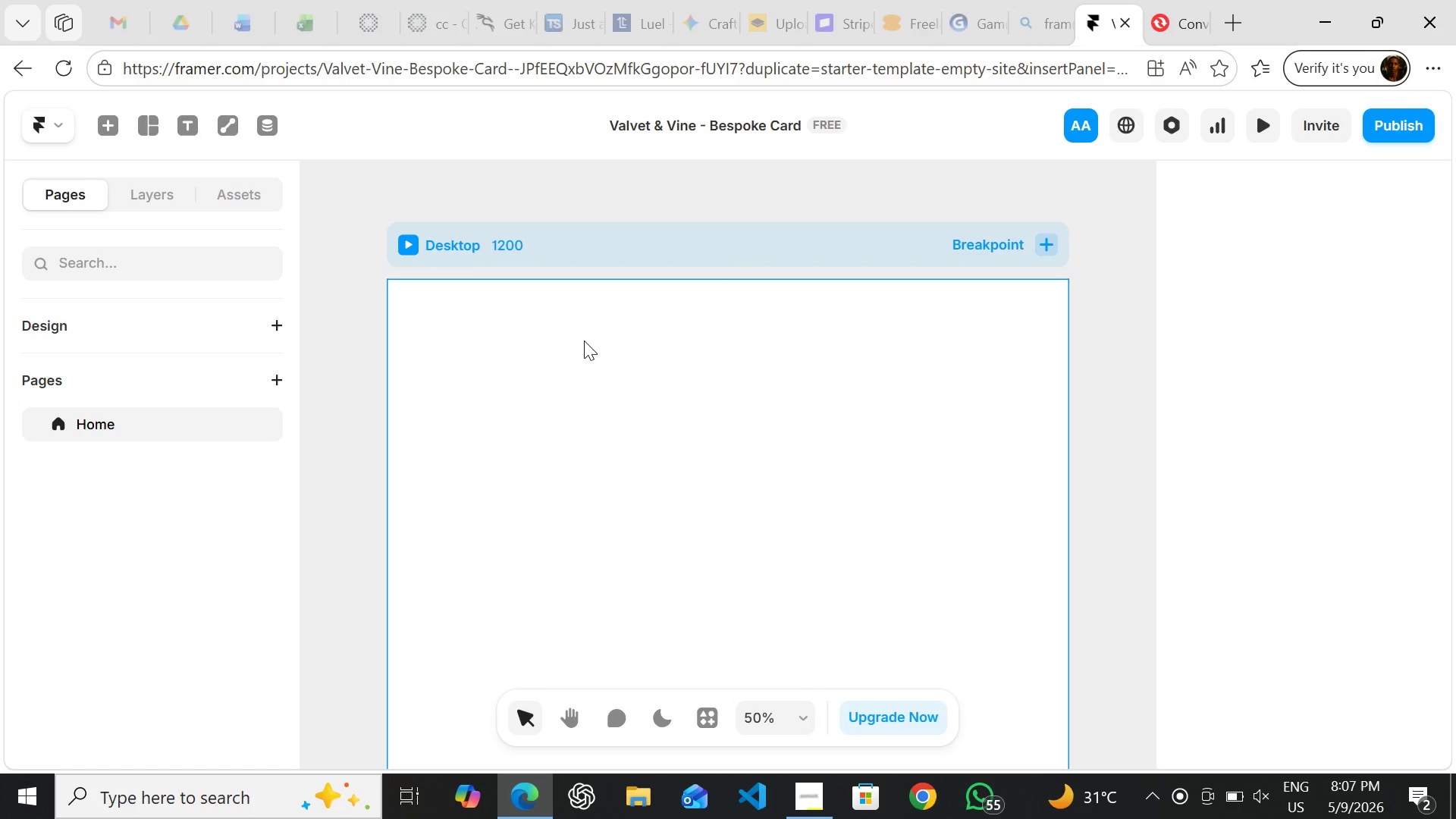 
wait(36.22)
 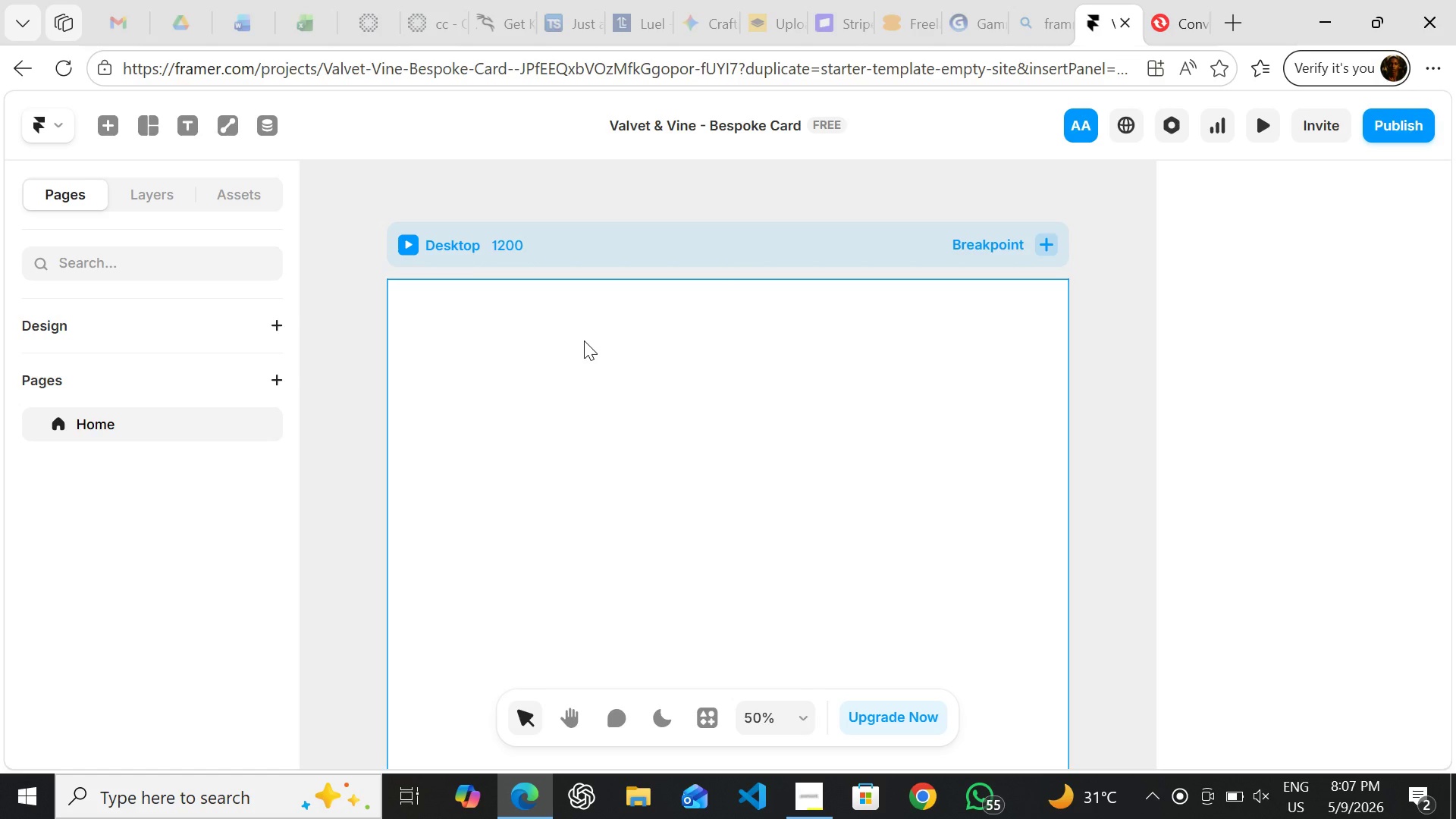 
left_click([353, 444])
 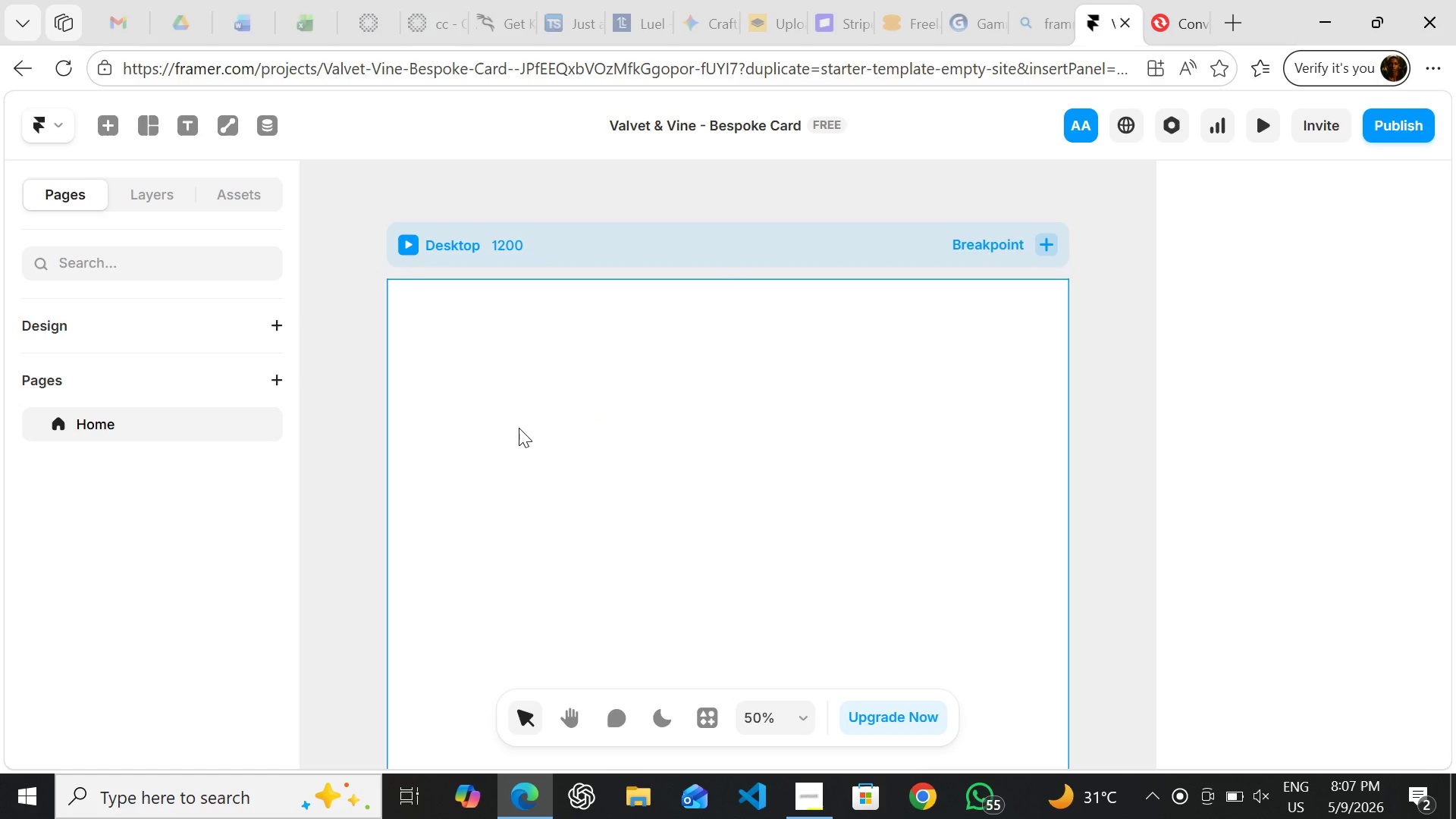 
key(F)
 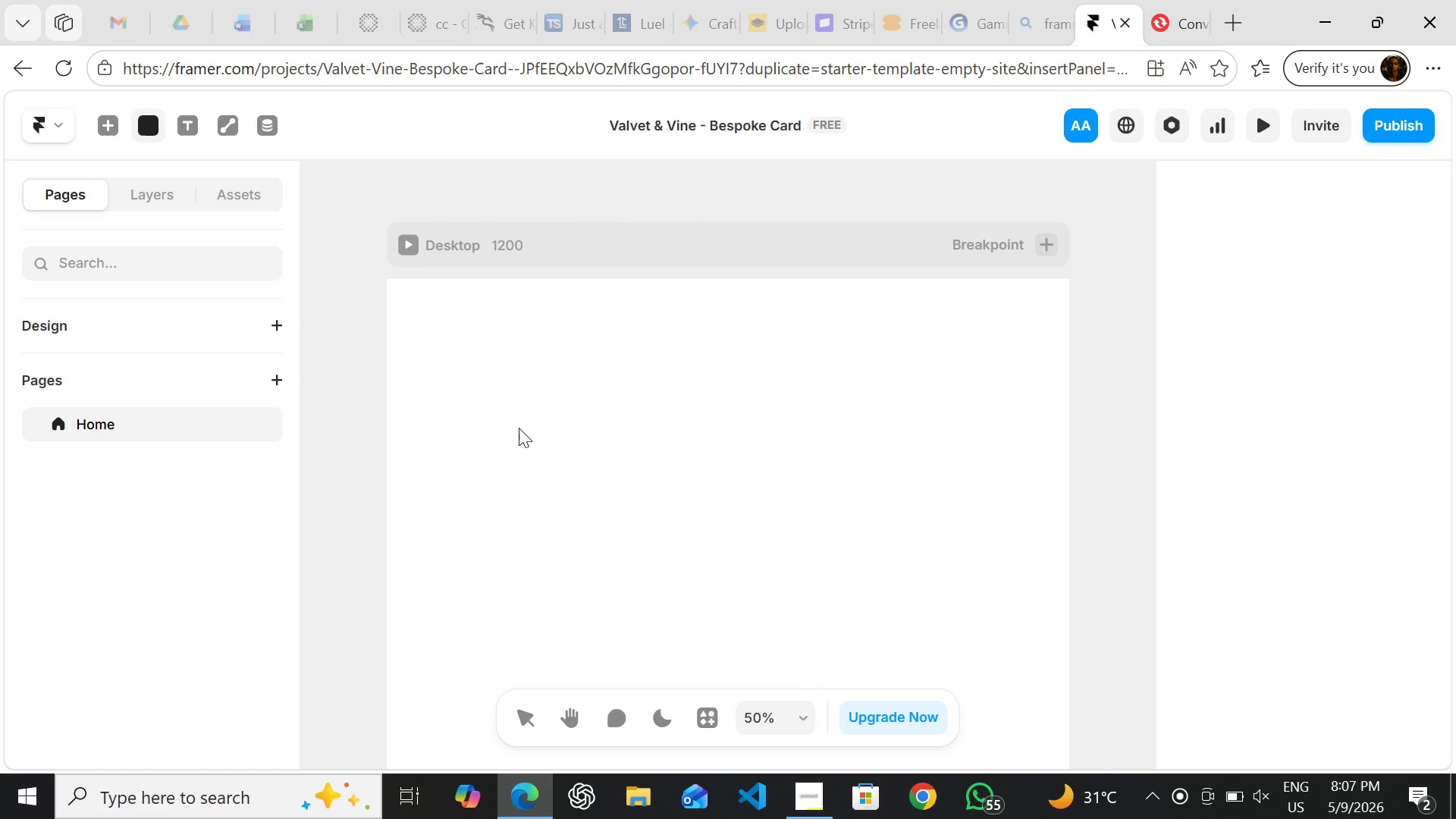 
left_click([519, 428])
 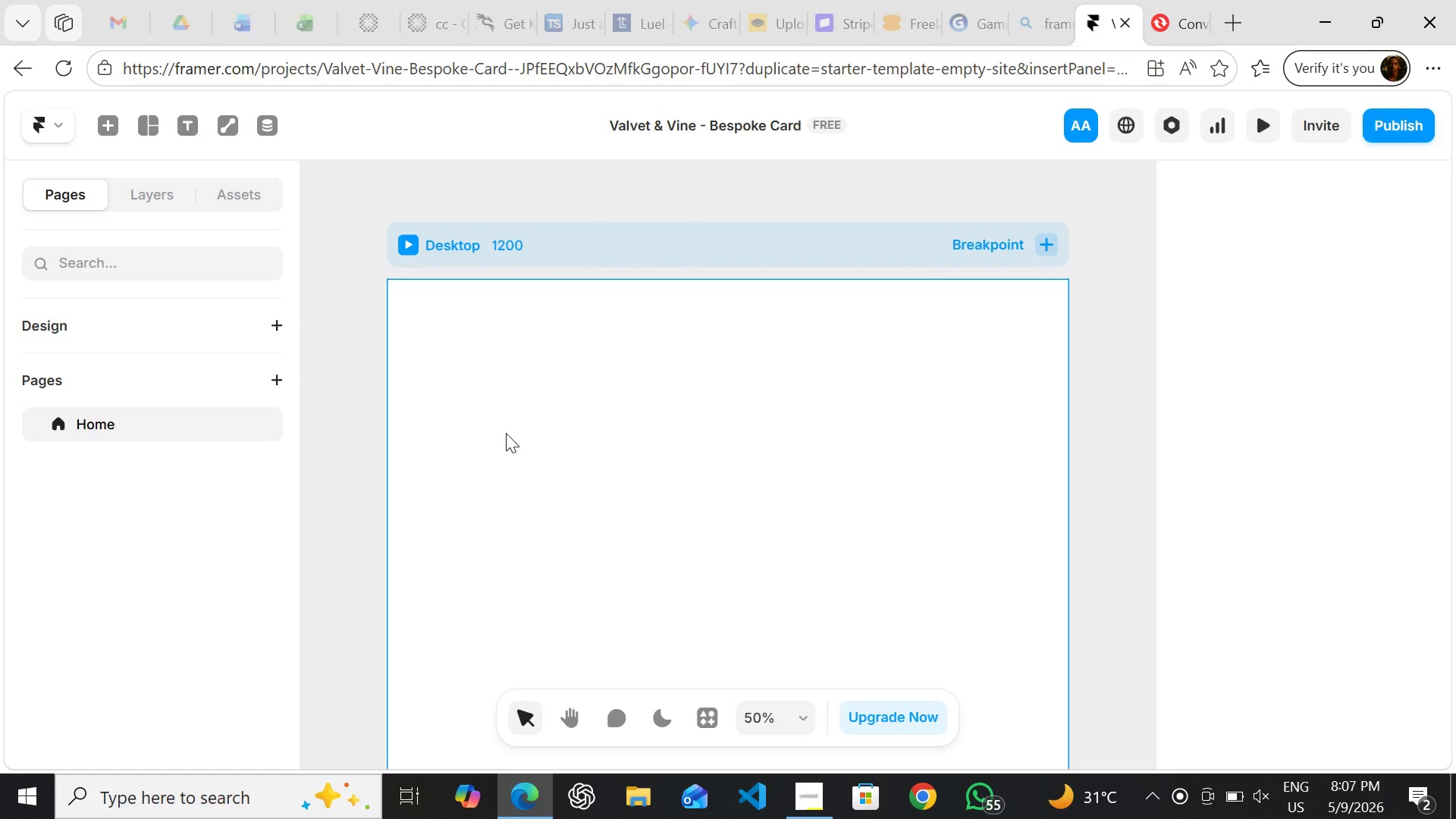 
key(F)
 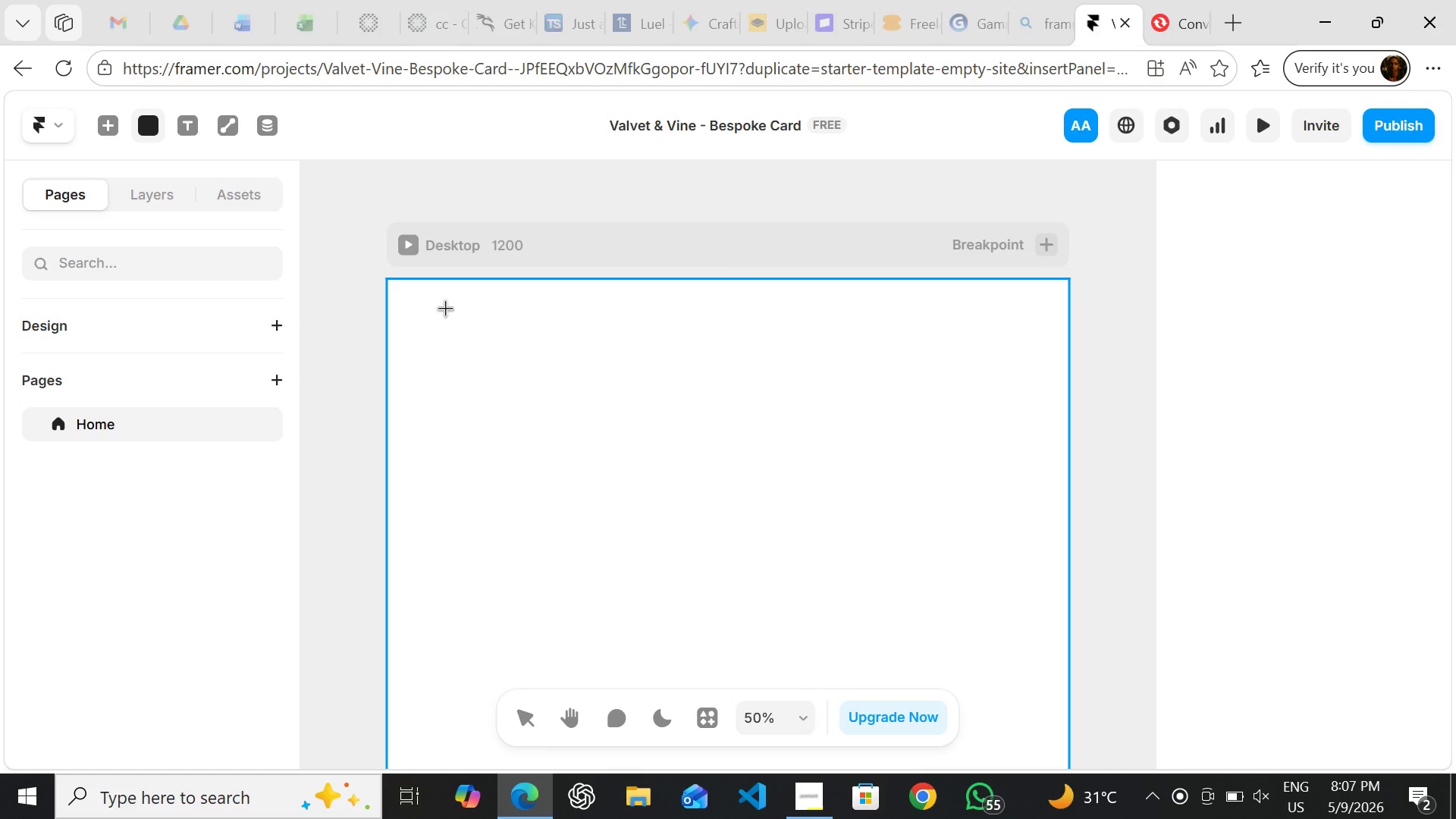 
left_click_drag(start_coordinate=[445, 308], to_coordinate=[697, 575])
 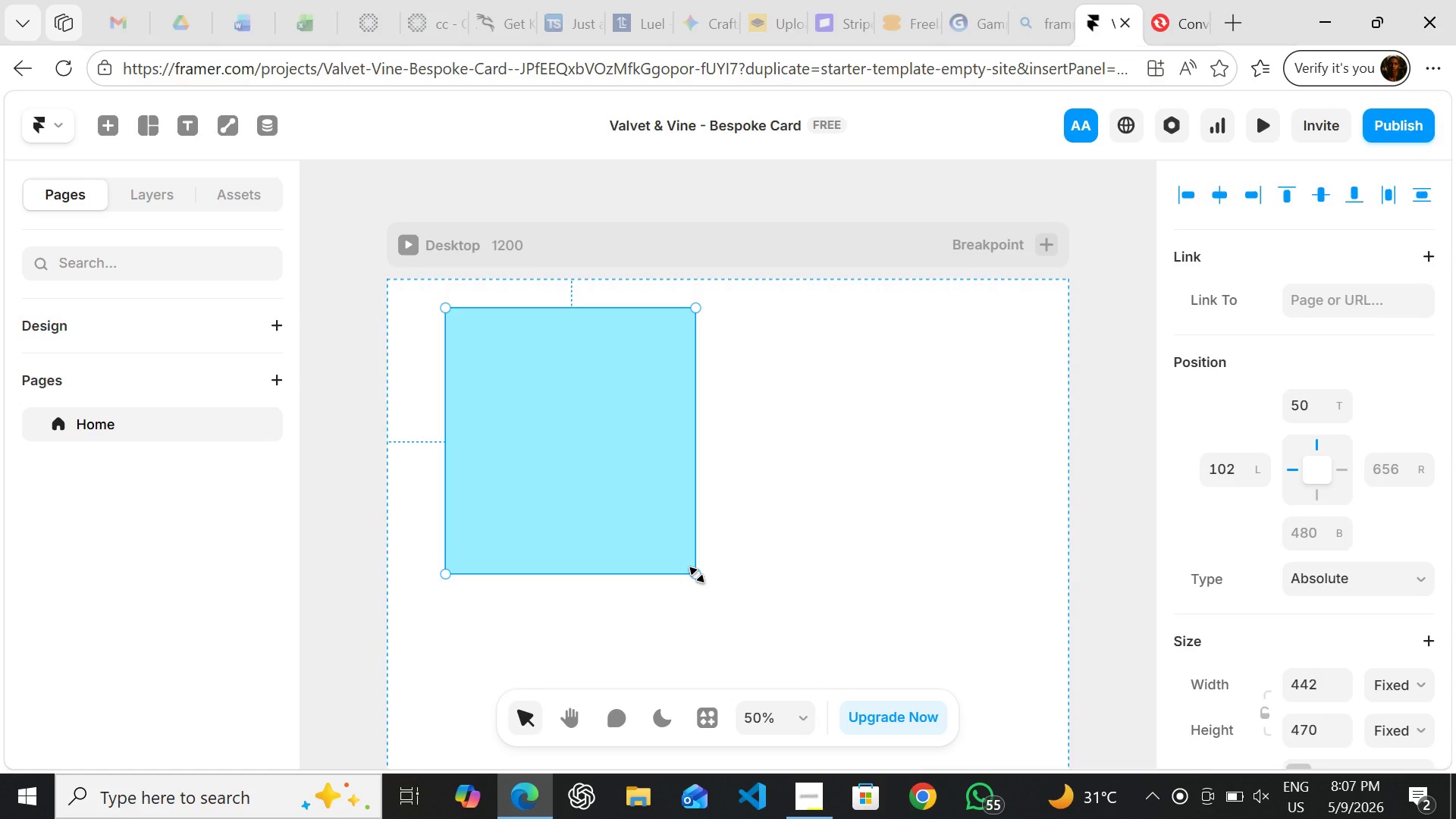 
wait(10.23)
 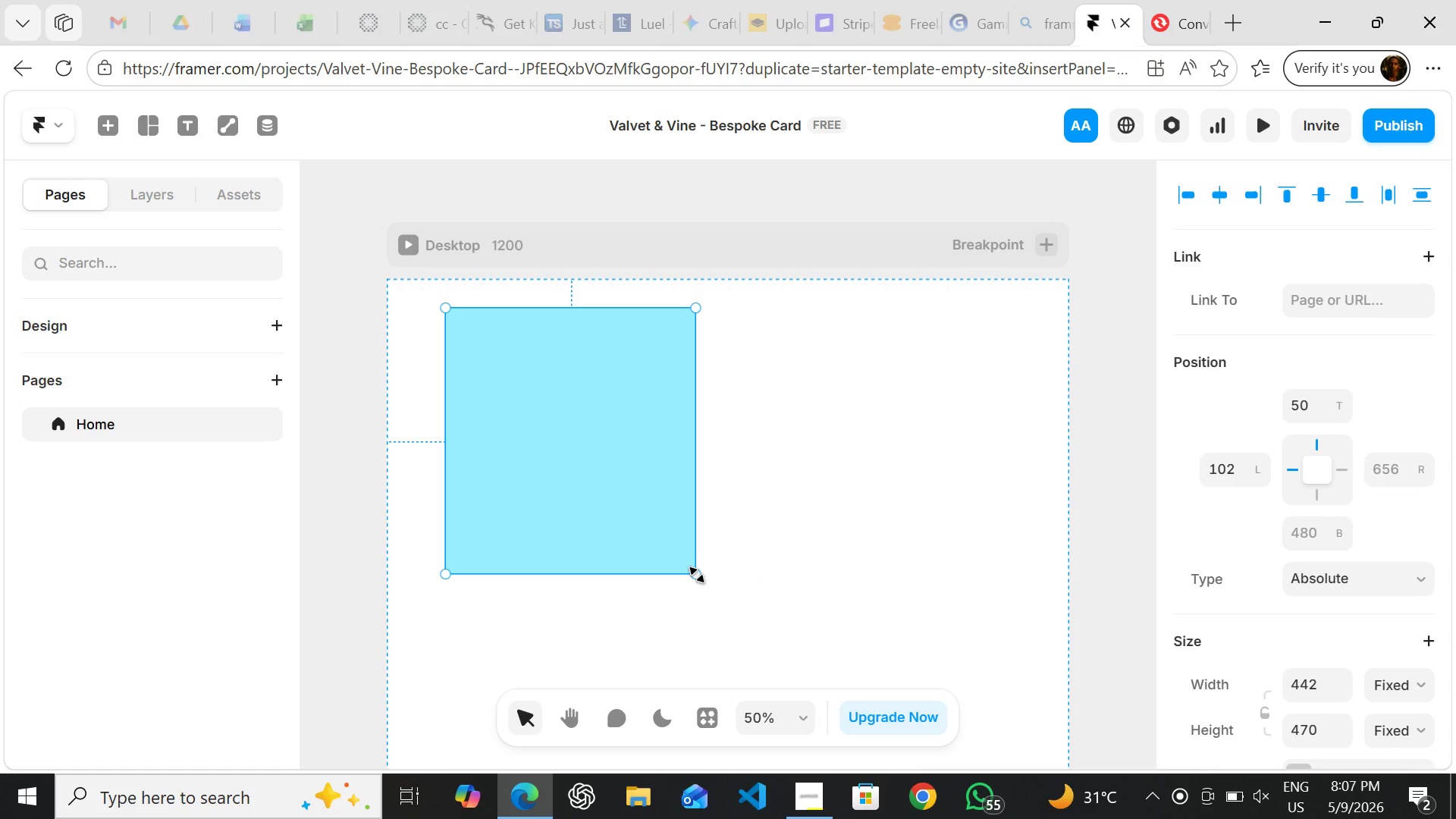 
left_click([1316, 556])
 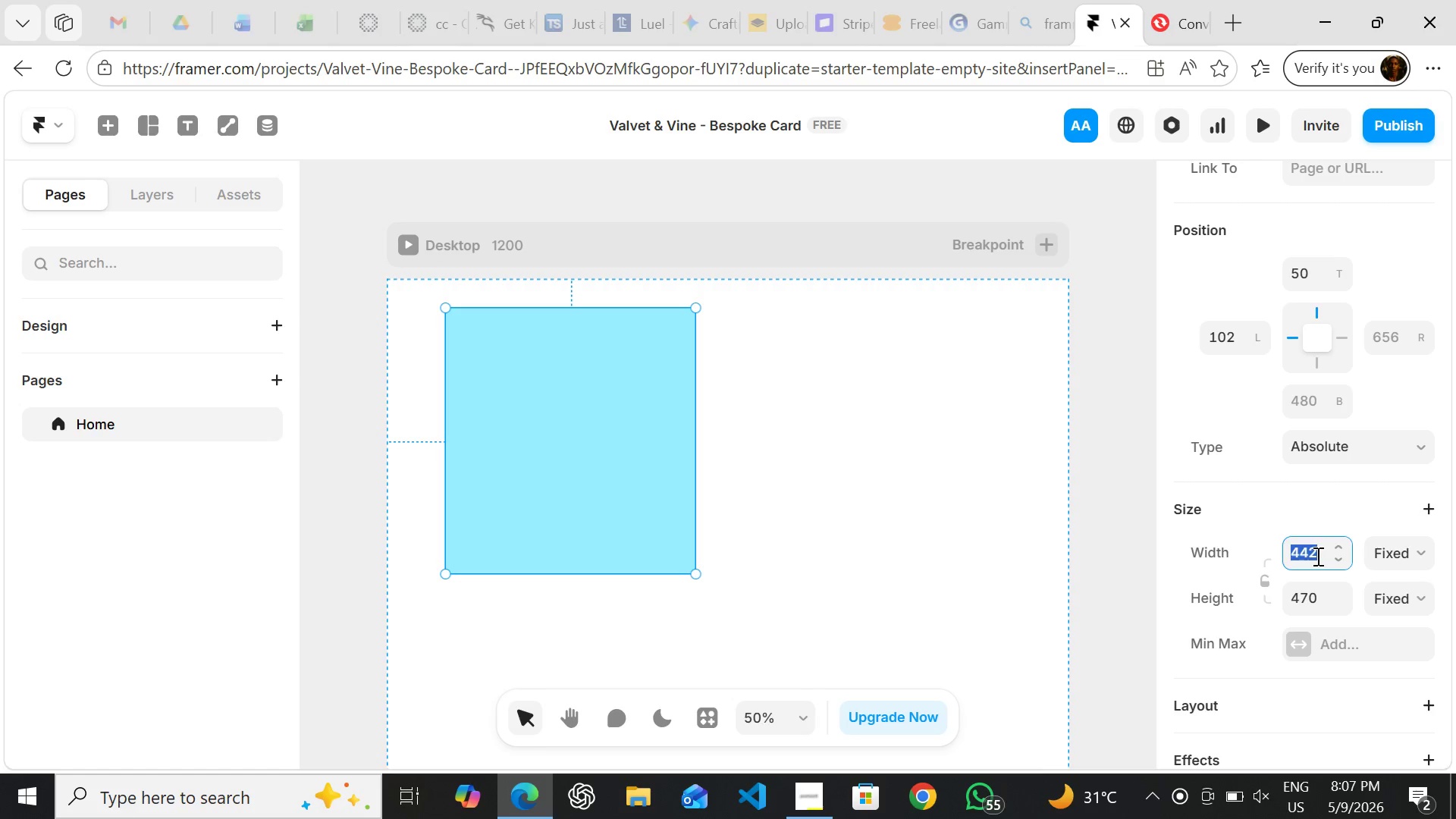 
type(380)
 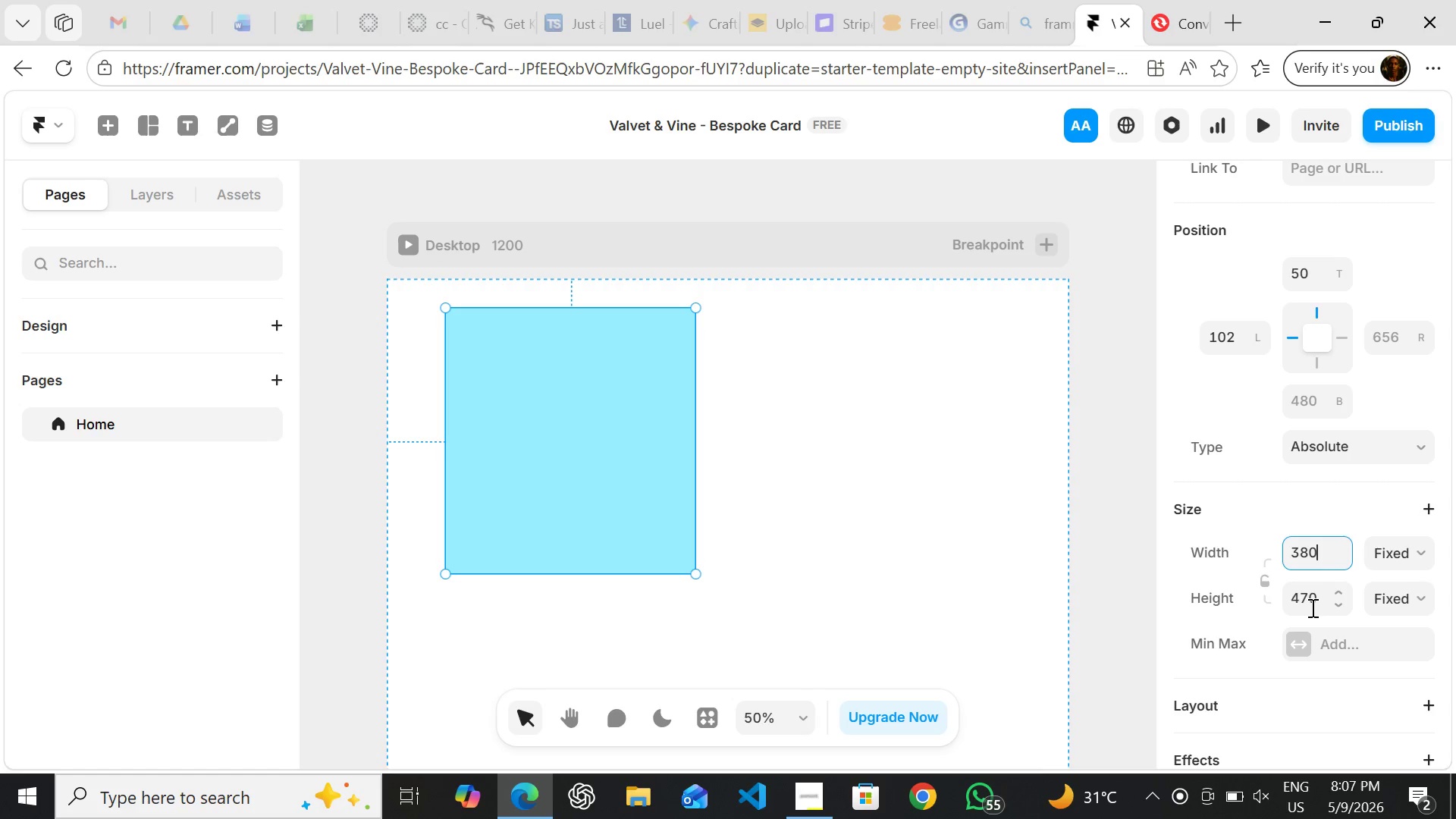 
left_click([1311, 607])
 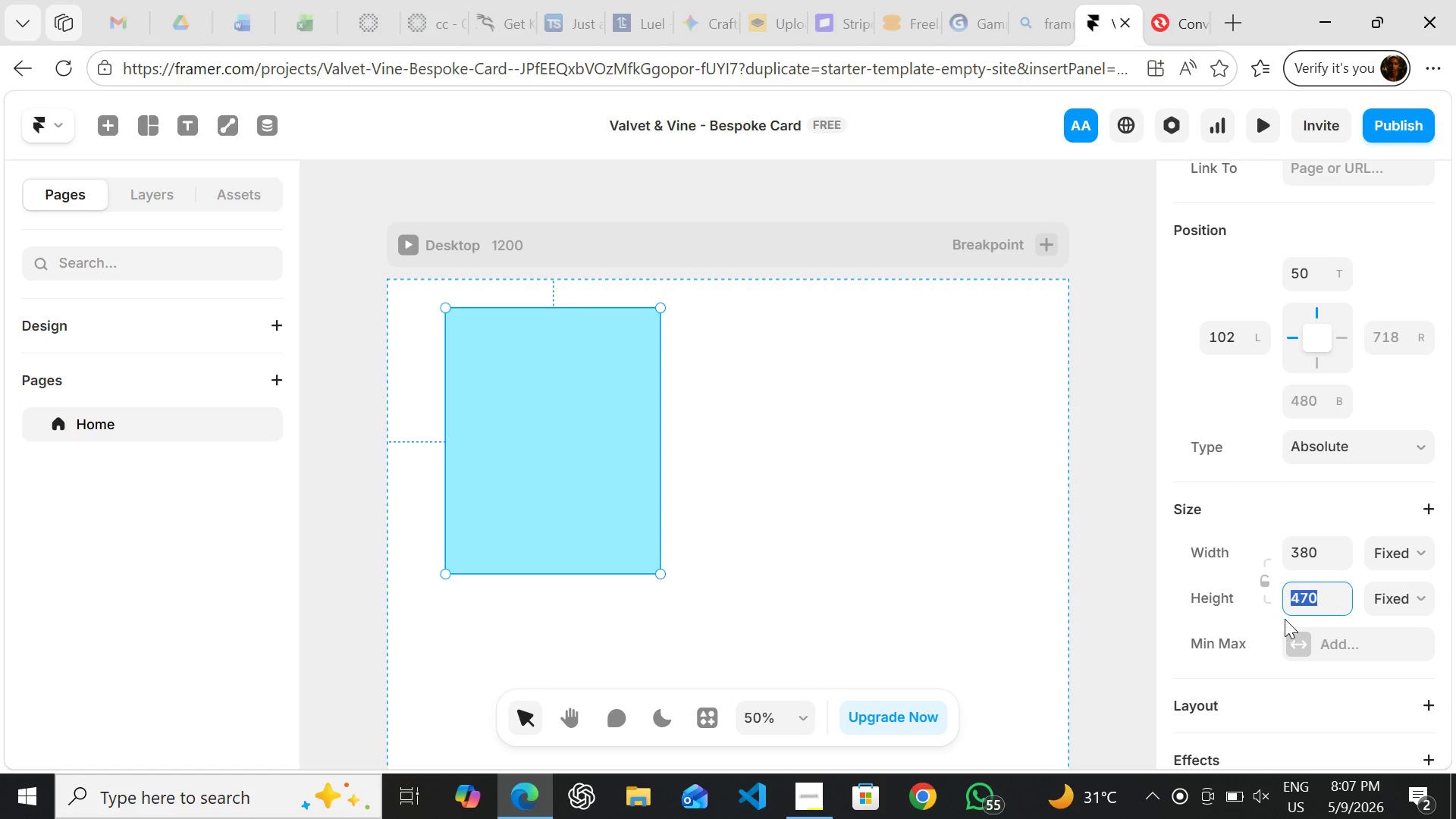 
type(280)
 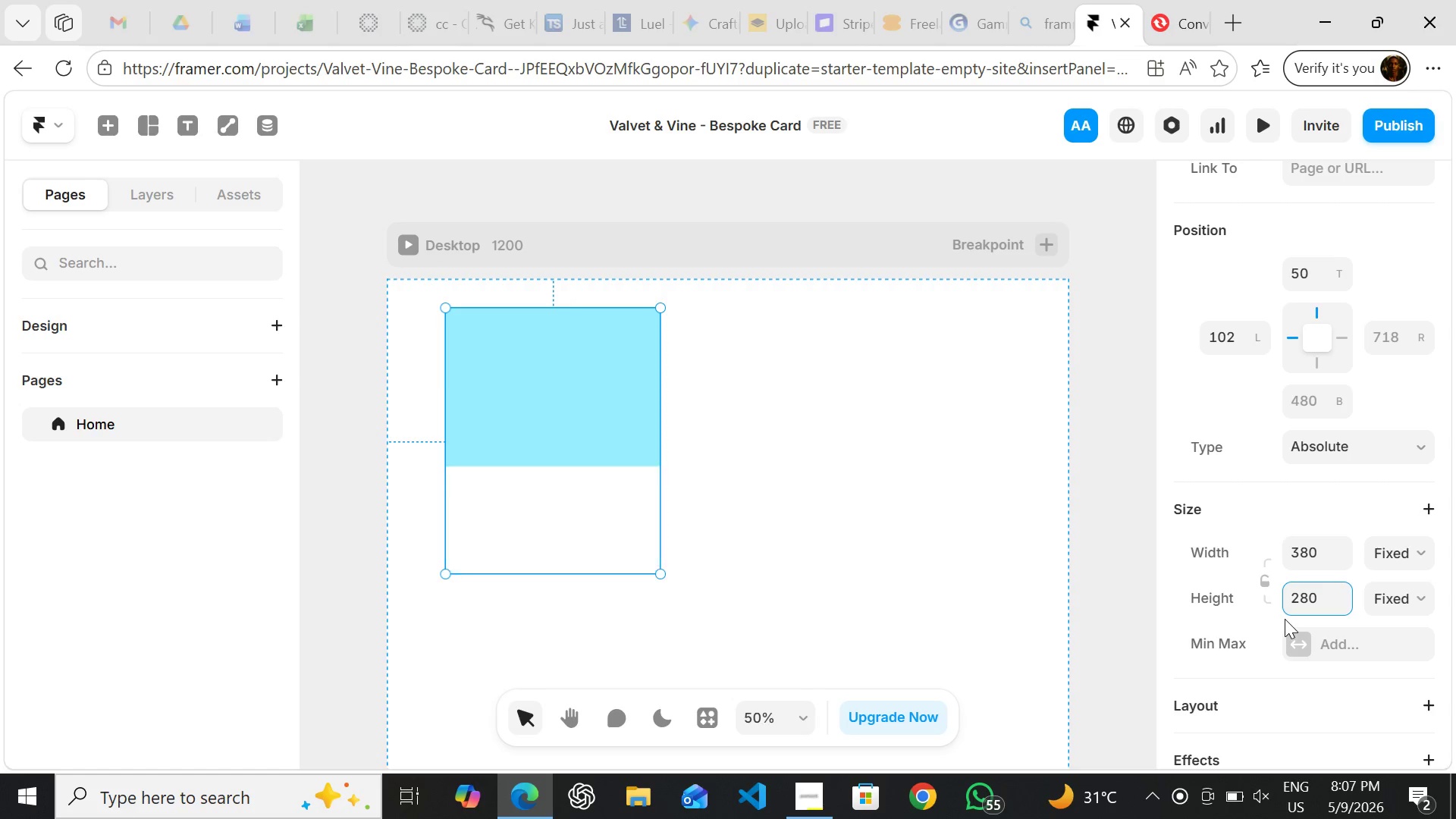 
key(Enter)
 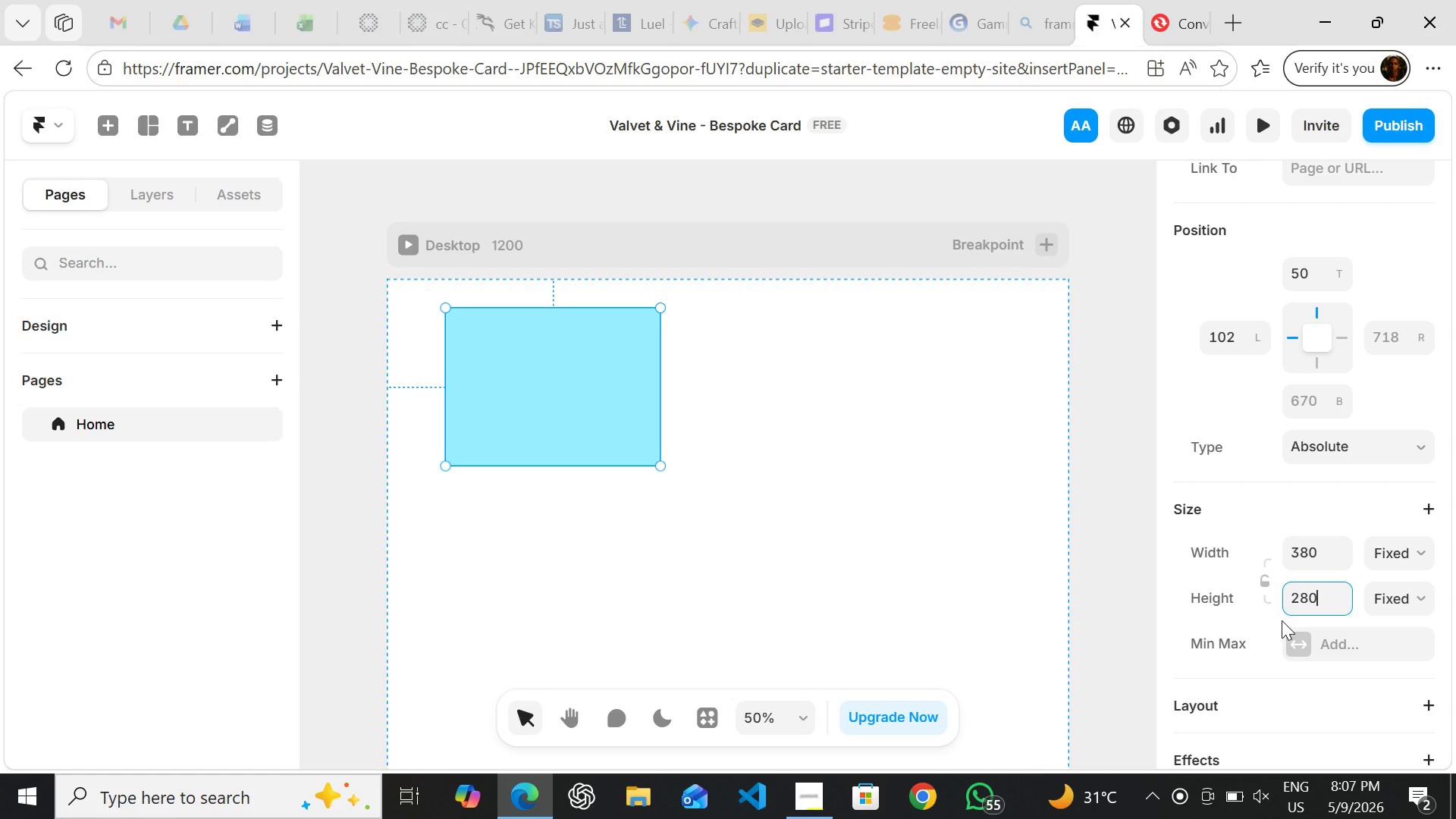 
wait(10.81)
 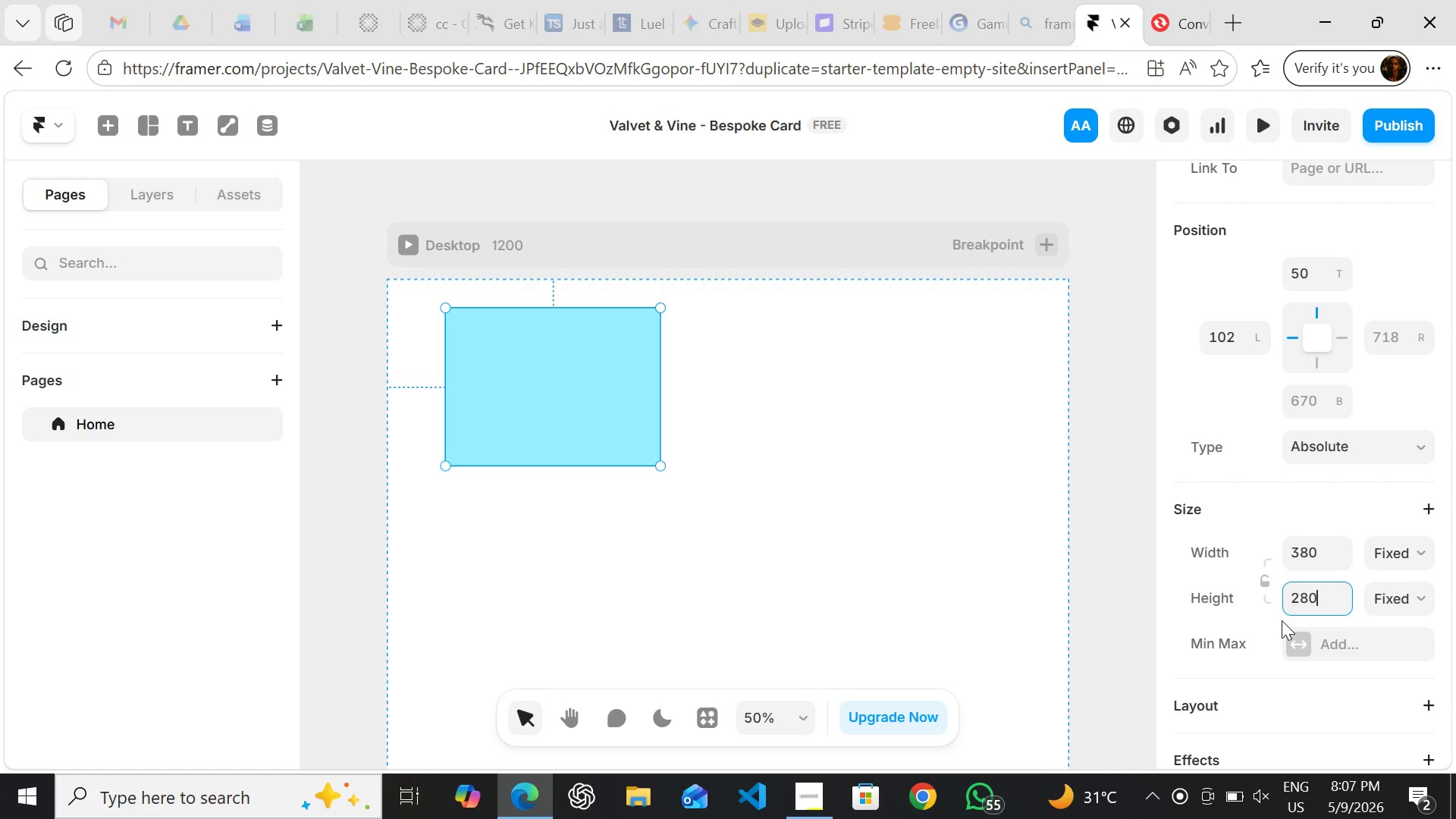 
mouse_move([1266, 640])
 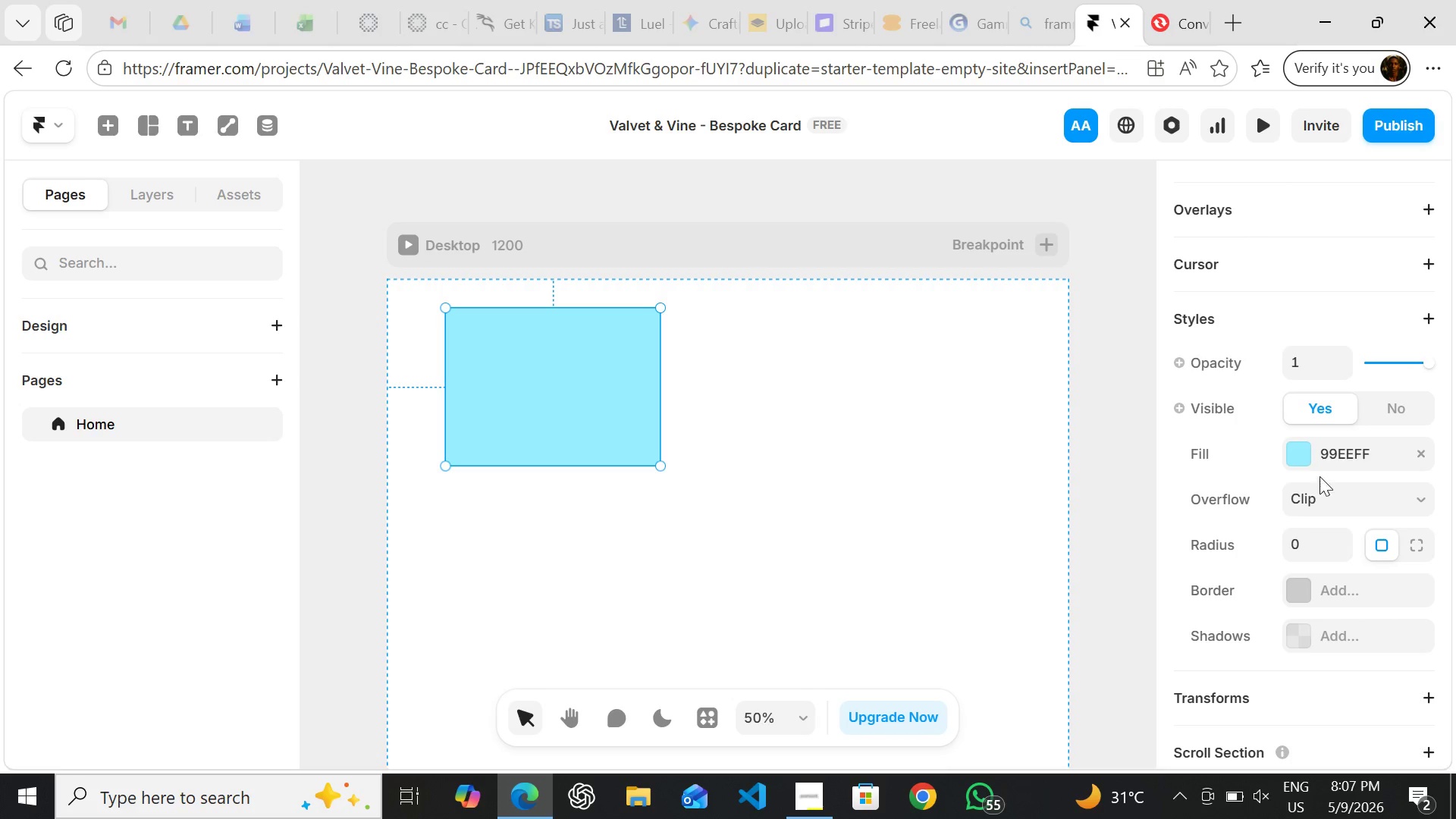 
left_click([1295, 457])
 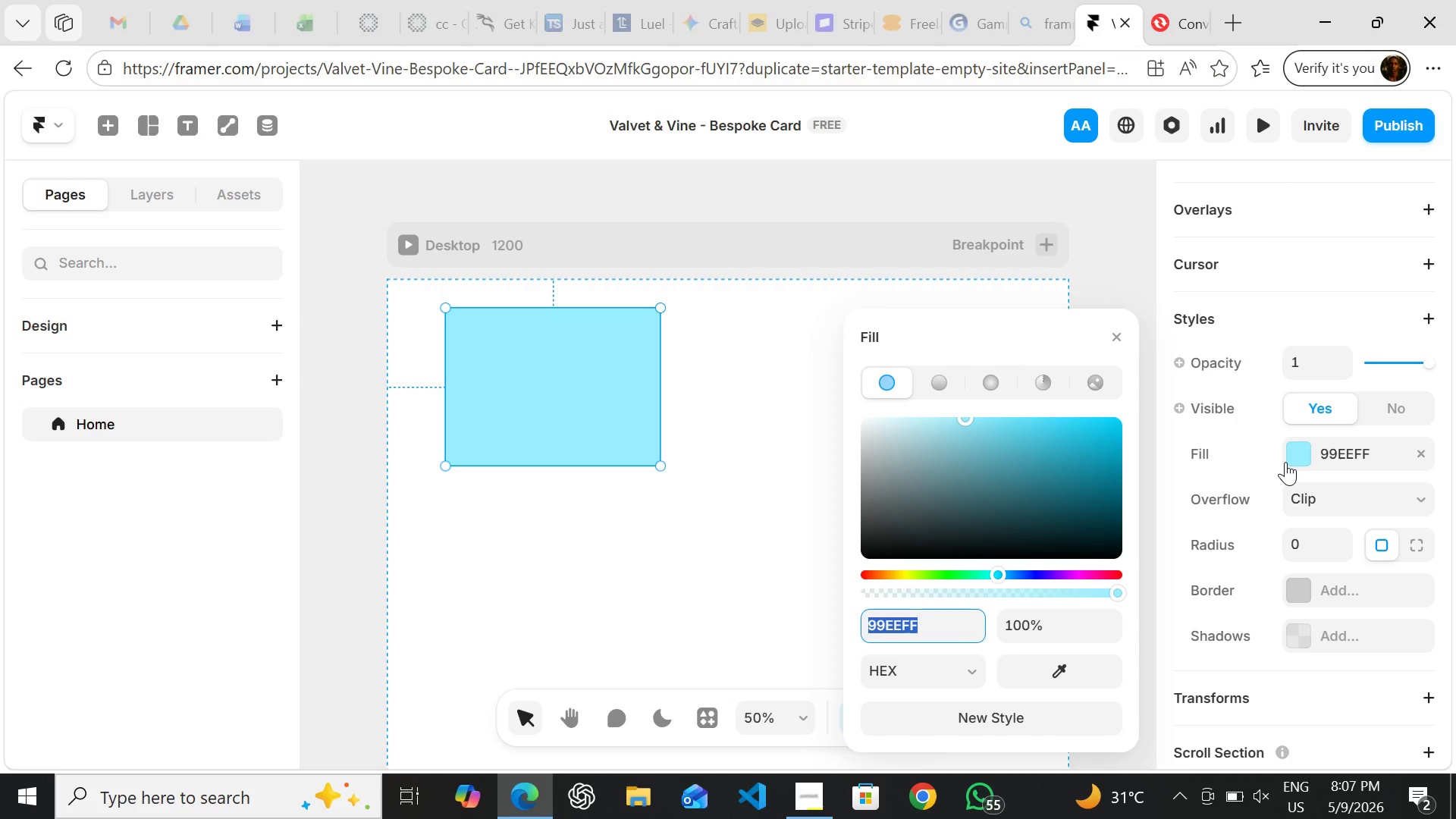 
type(f5)
 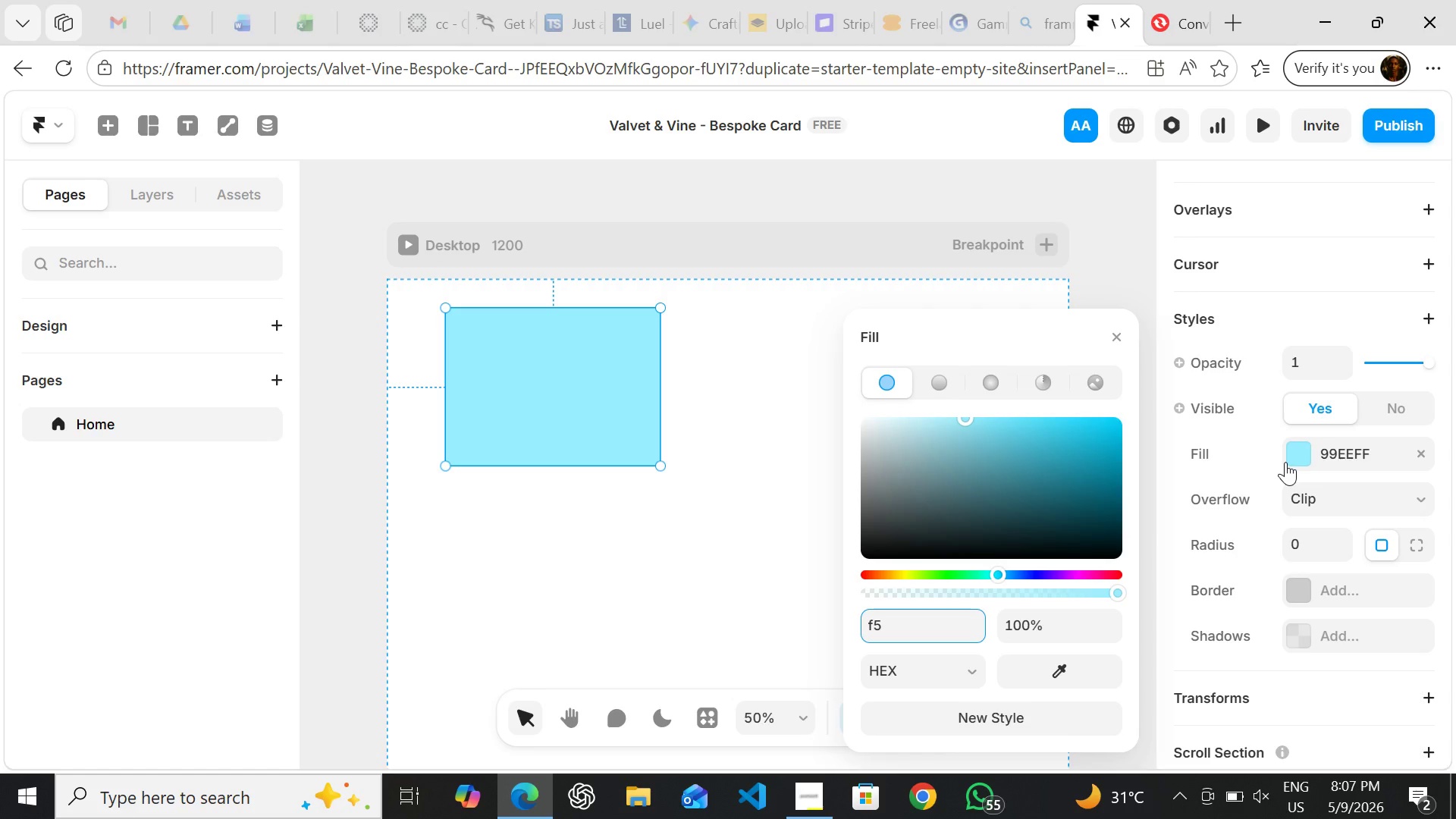 
wait(5.31)
 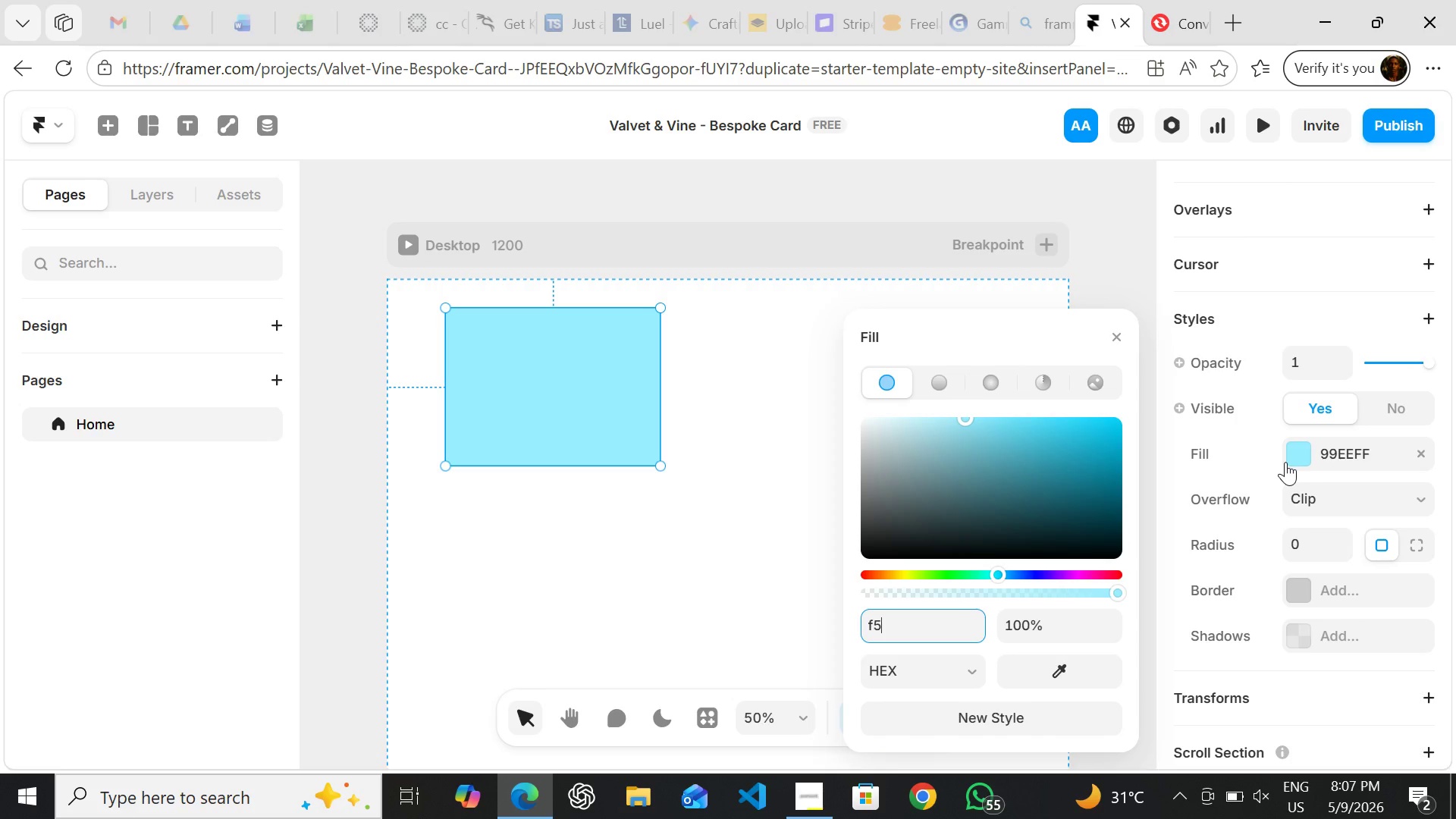 
type(f0)
 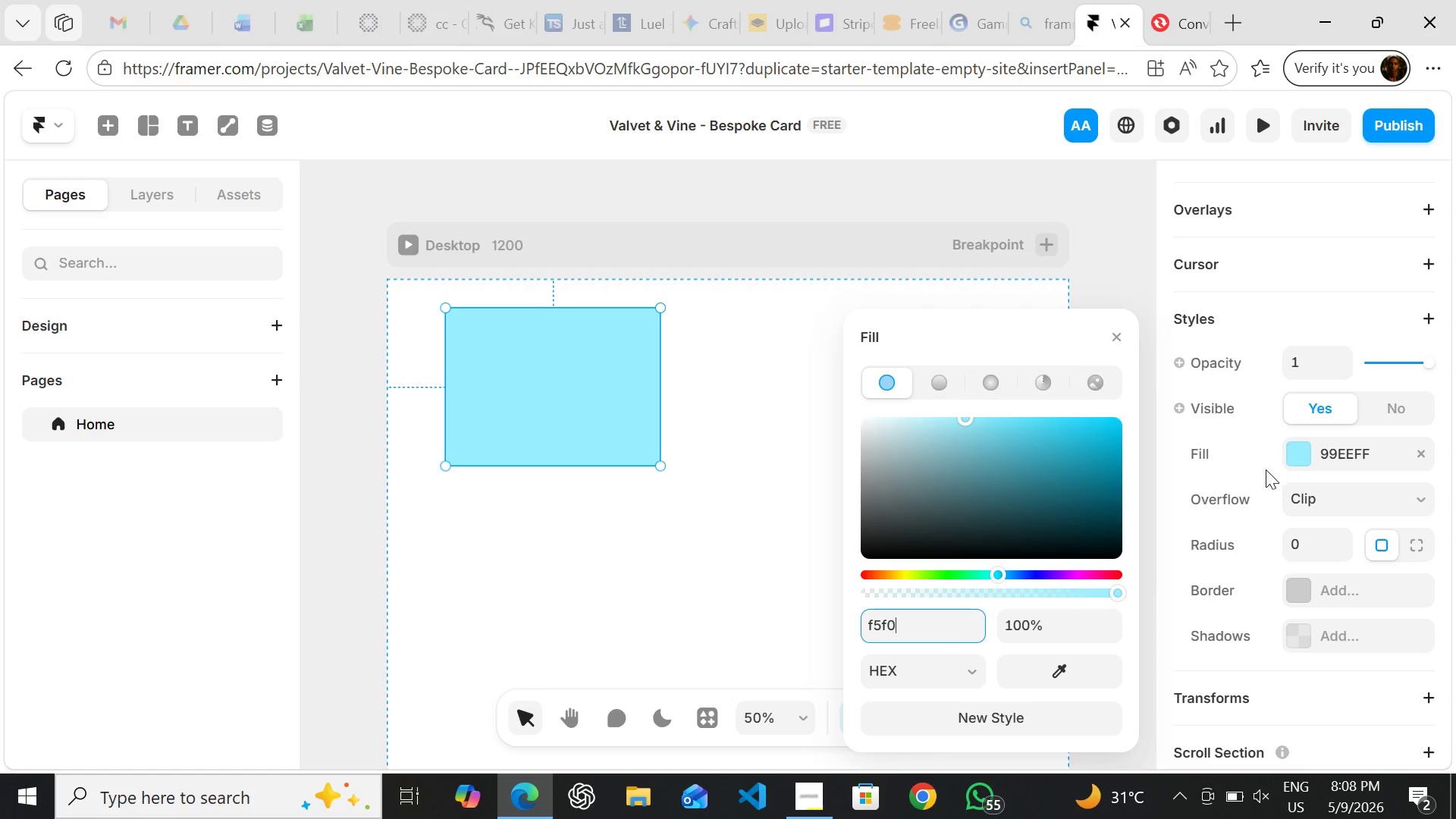 
type(e8)
 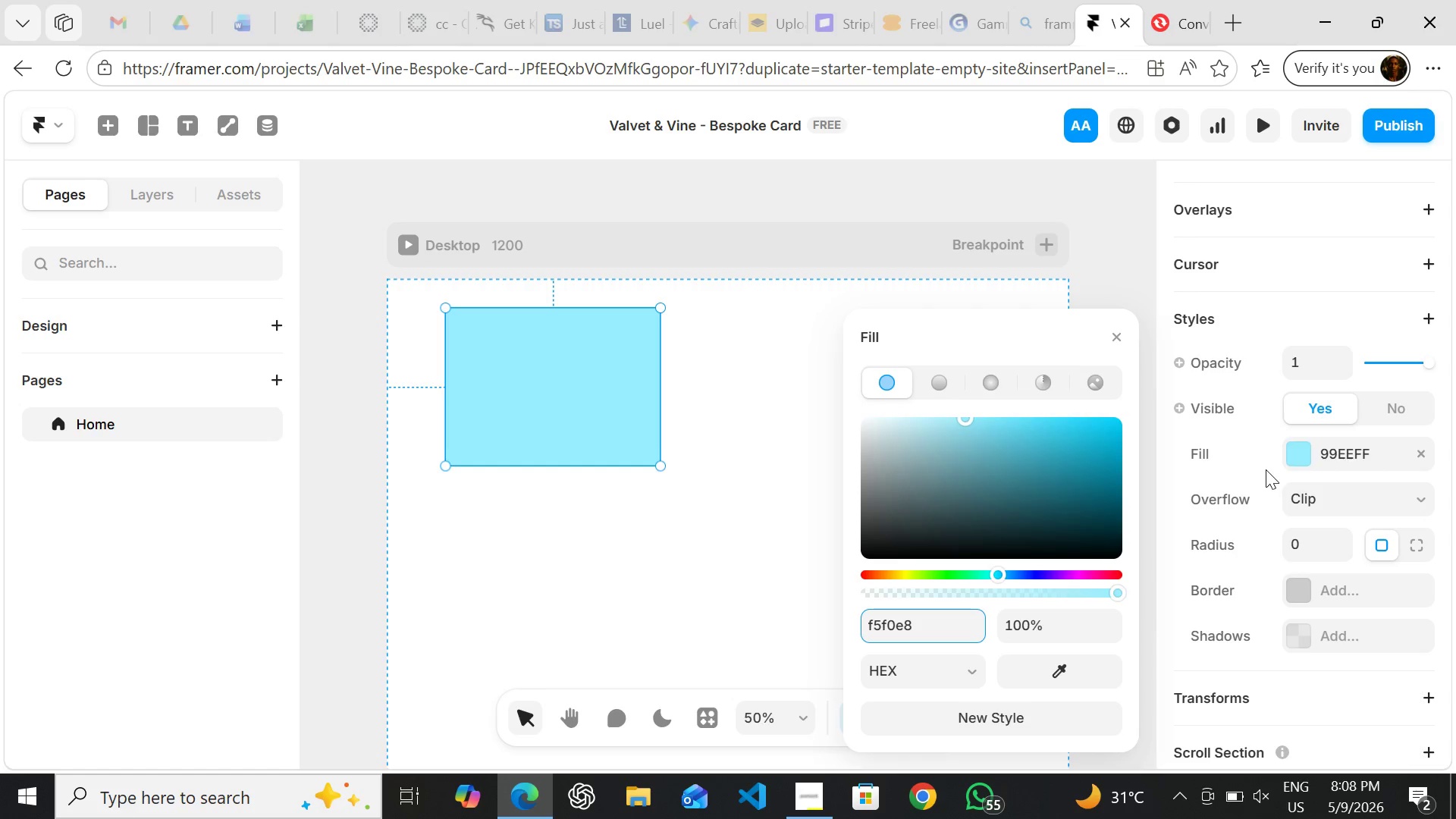 
key(Enter)
 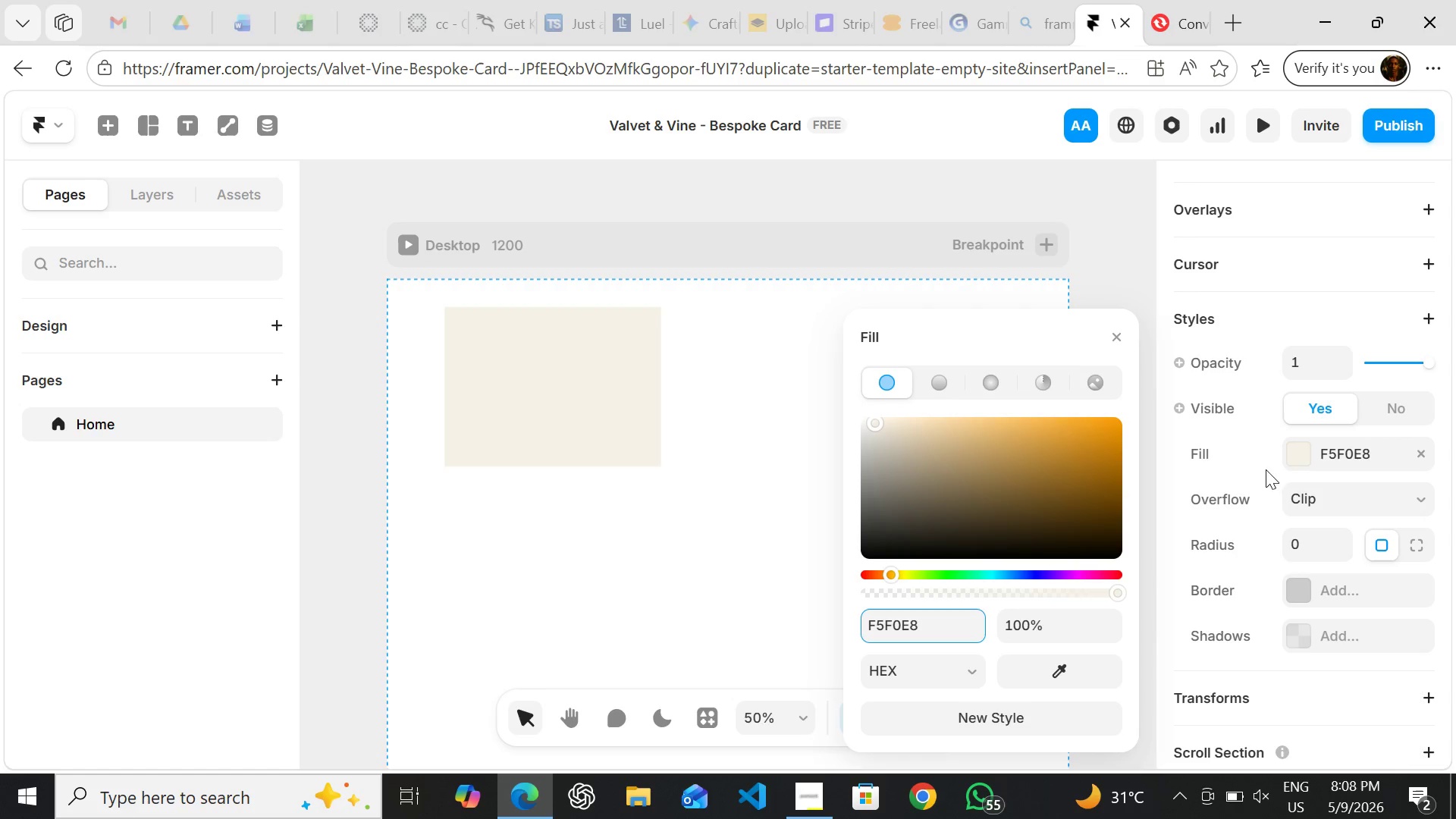 
mouse_move([1235, 504])
 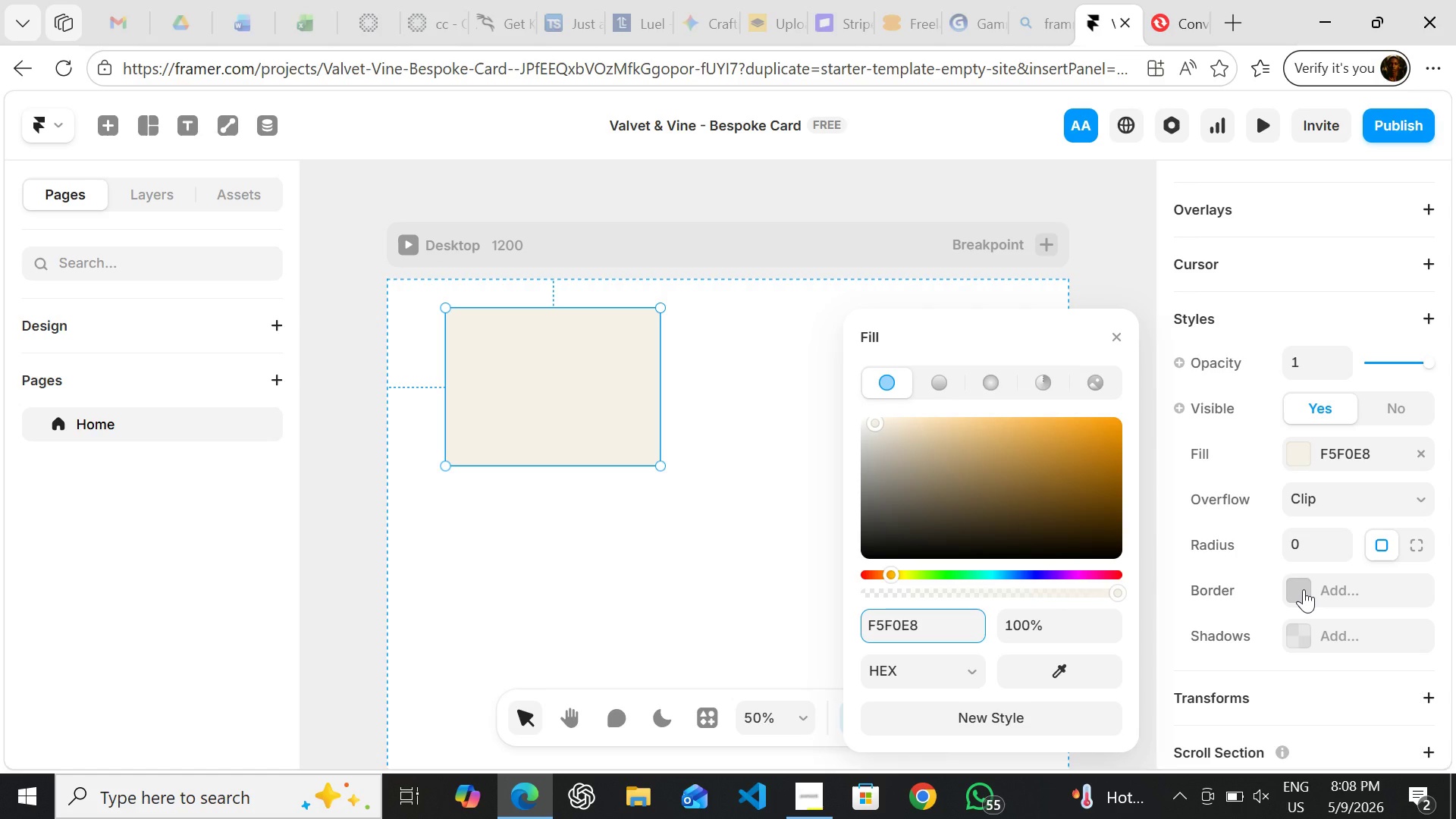 
left_click([1304, 589])
 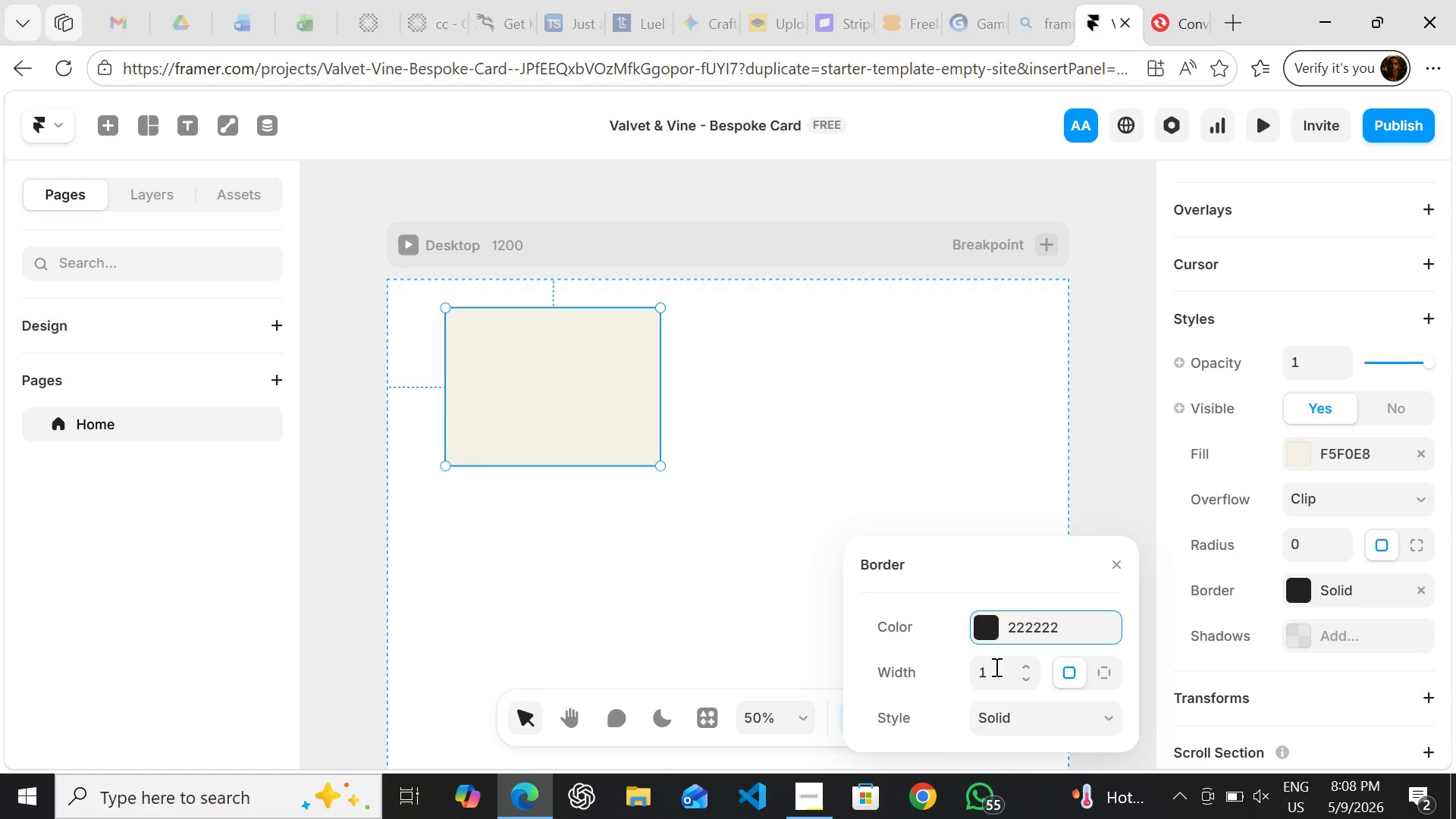 
wait(5.77)
 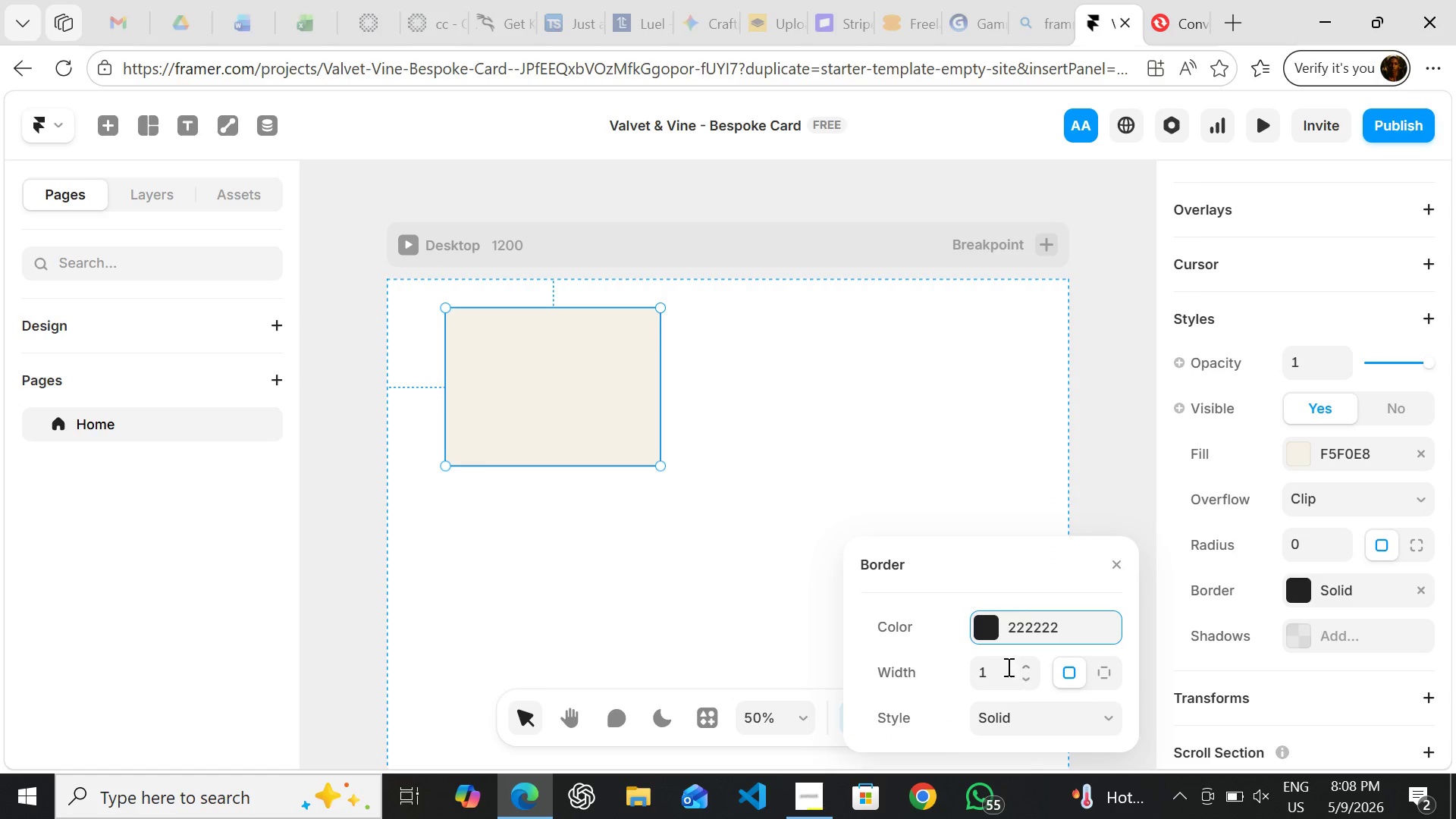 
left_click([985, 625])
 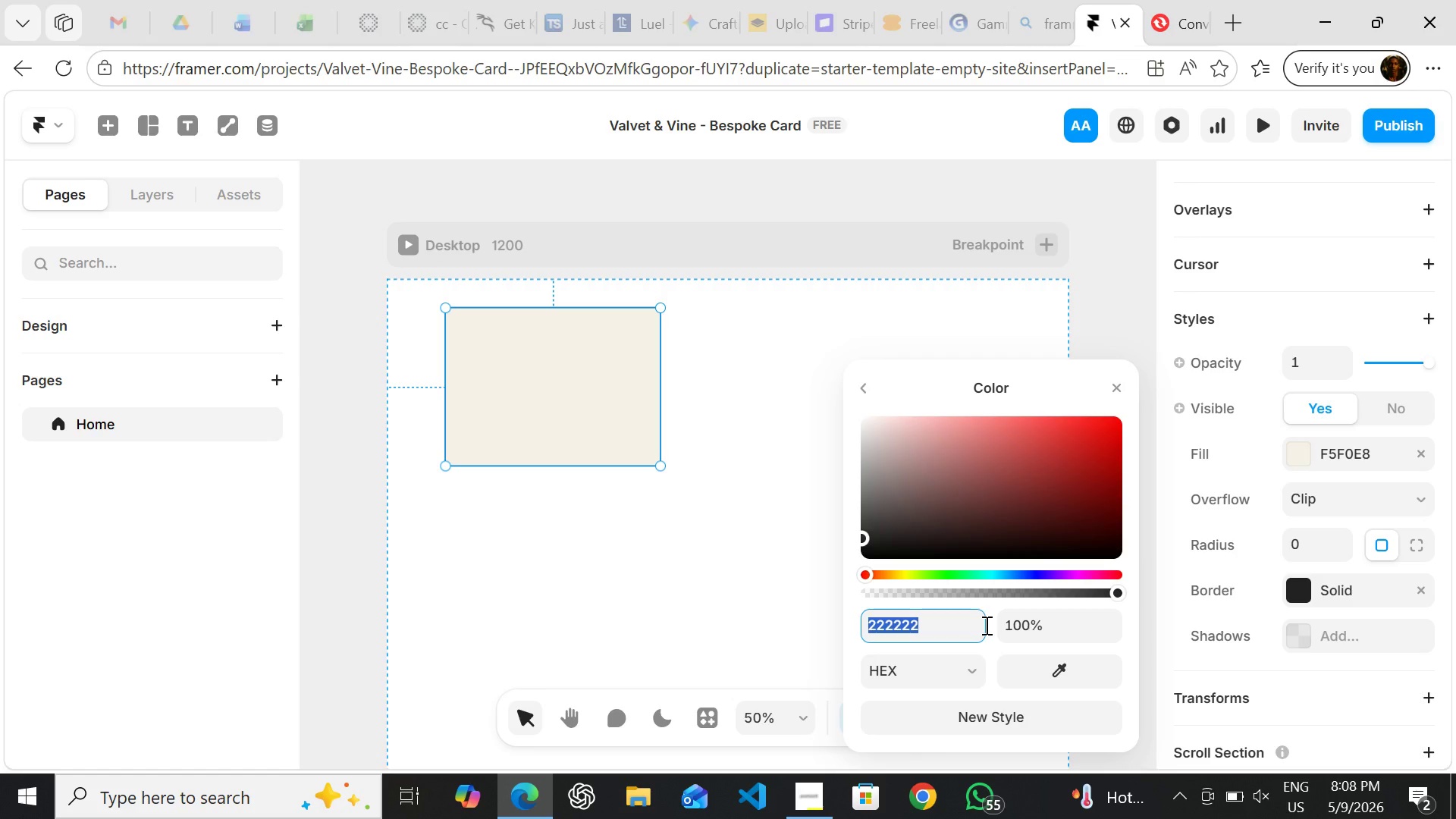 
type(d9d4)
 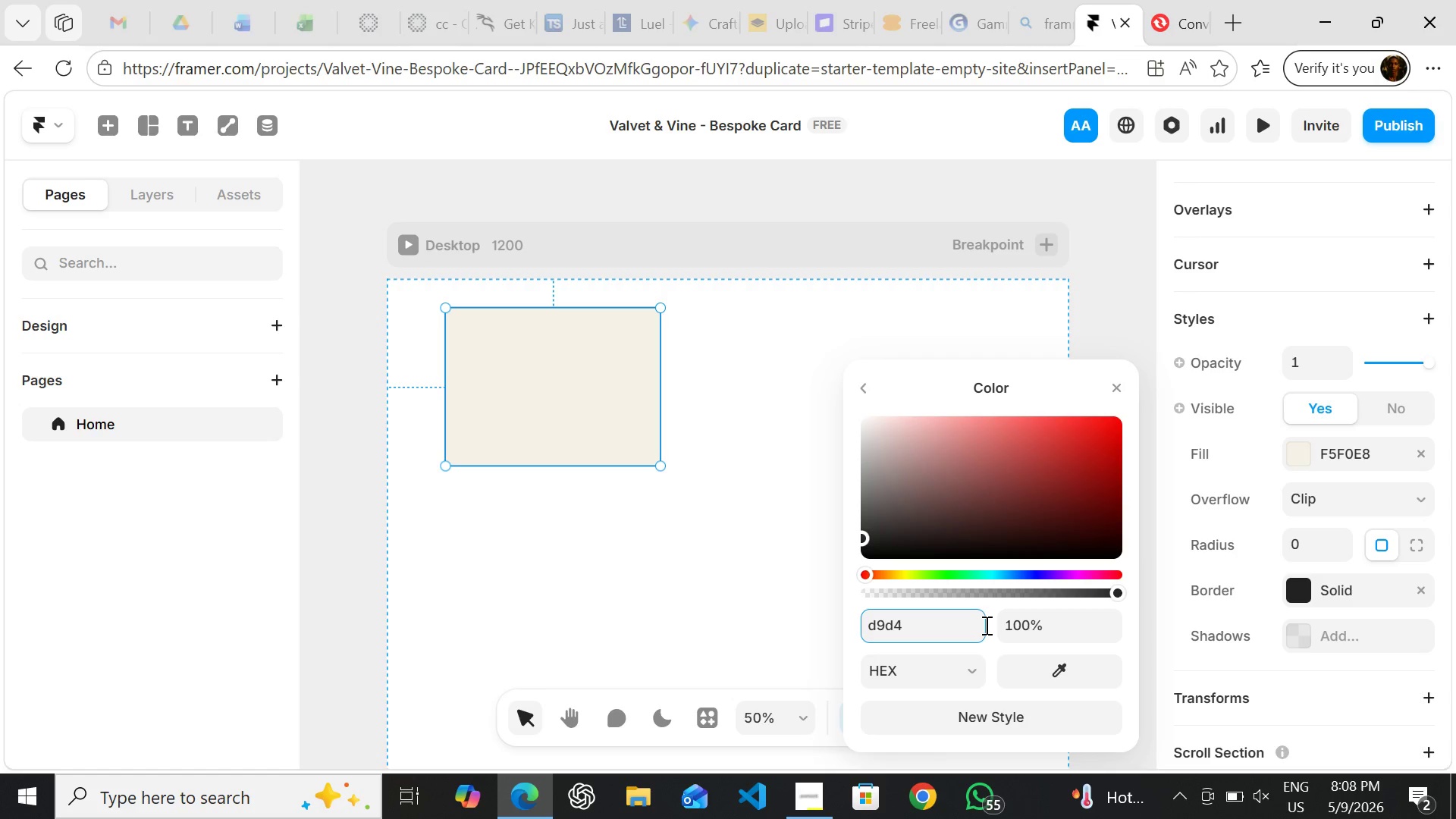 
type(c7)
 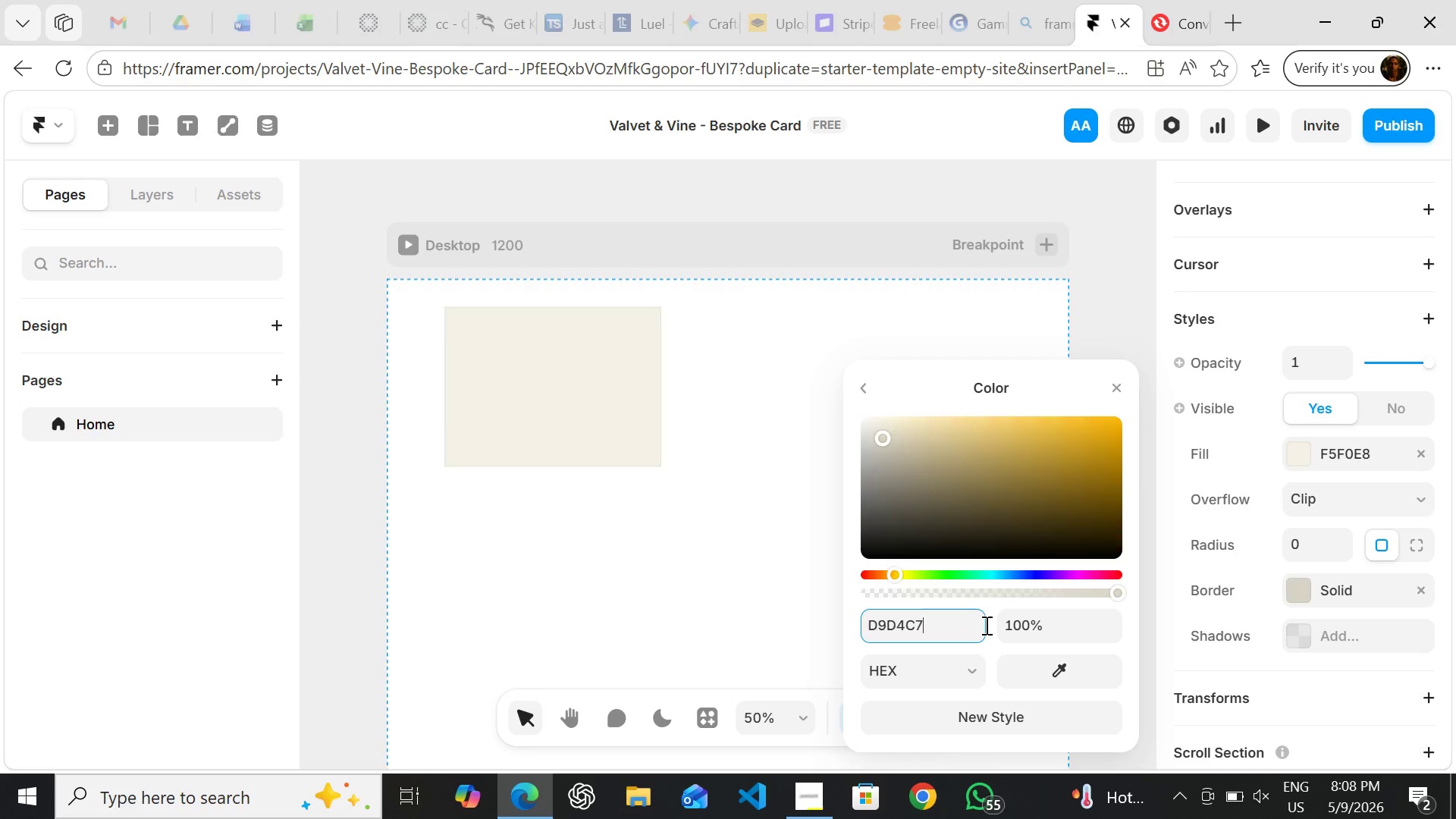 
key(Enter)
 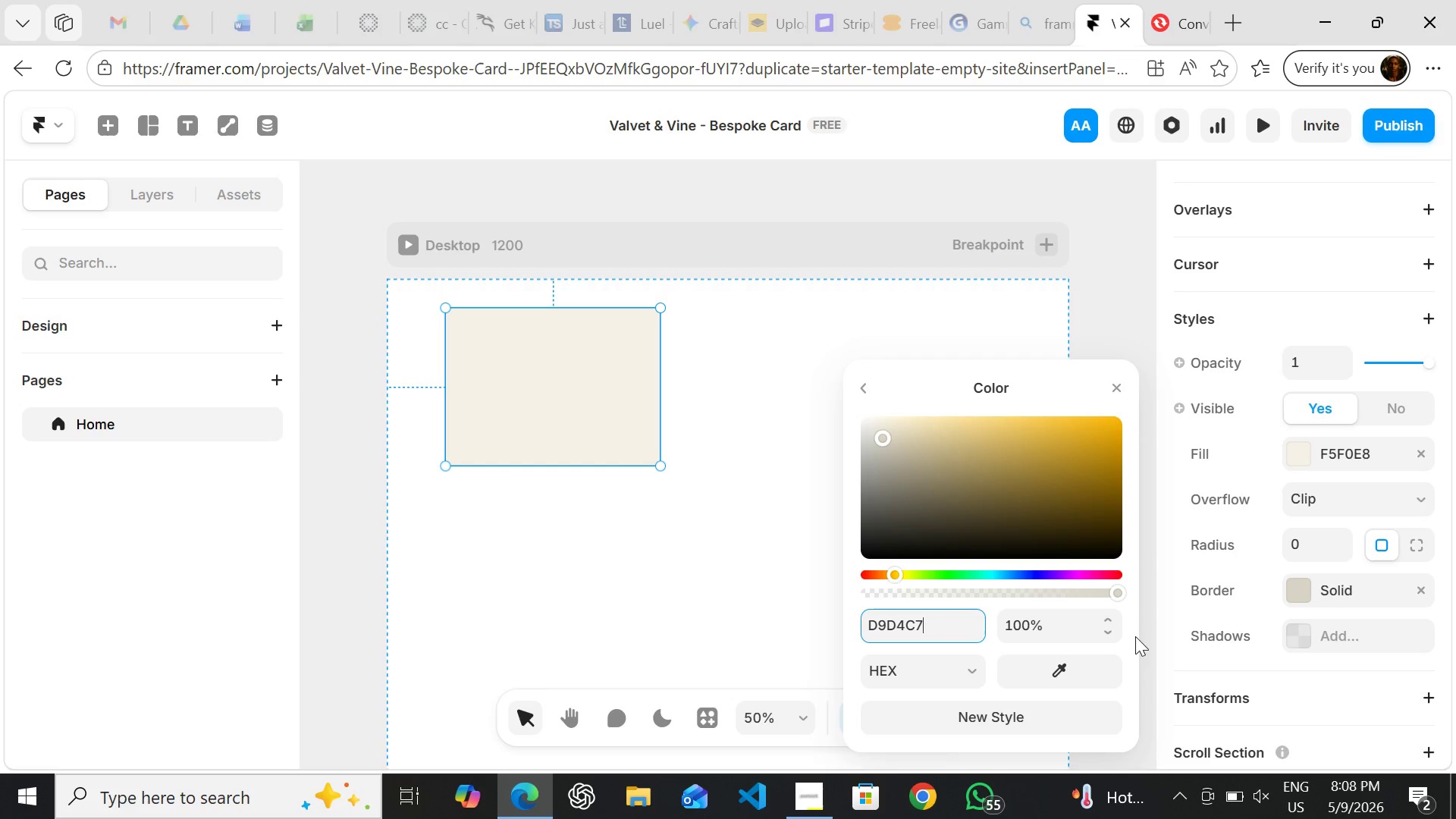 
wait(6.2)
 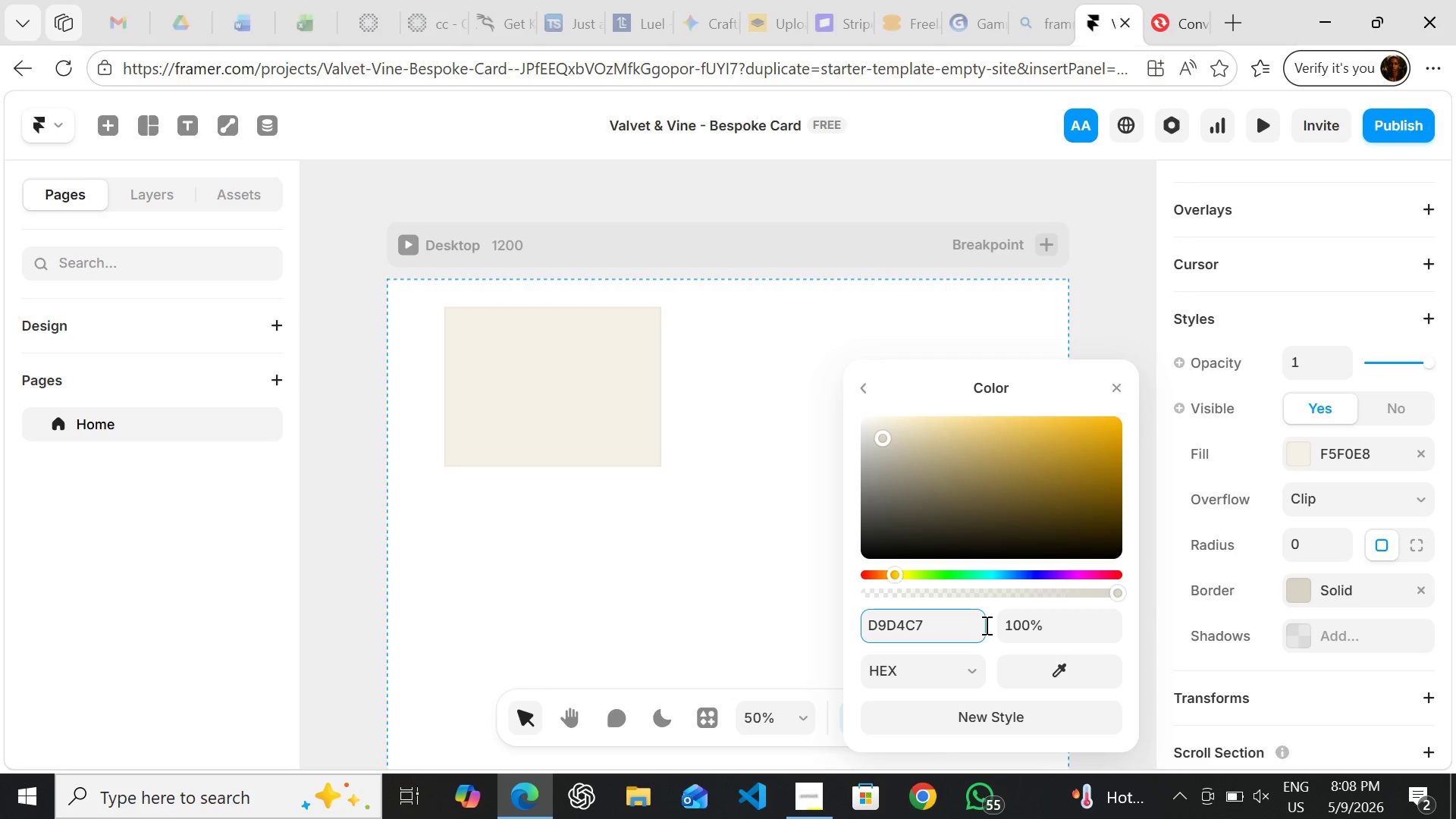 
left_click([1297, 541])
 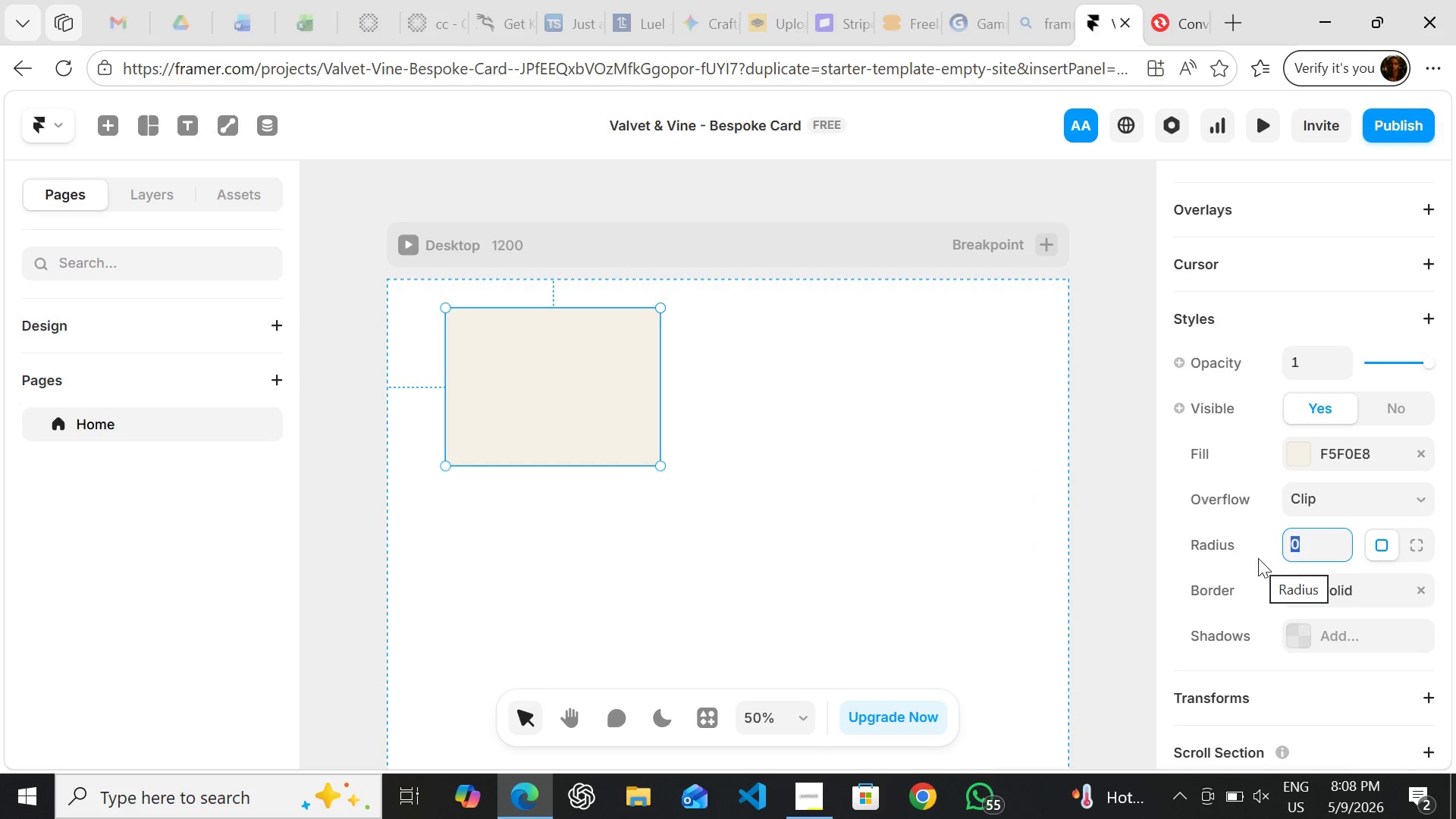 
type(16)
 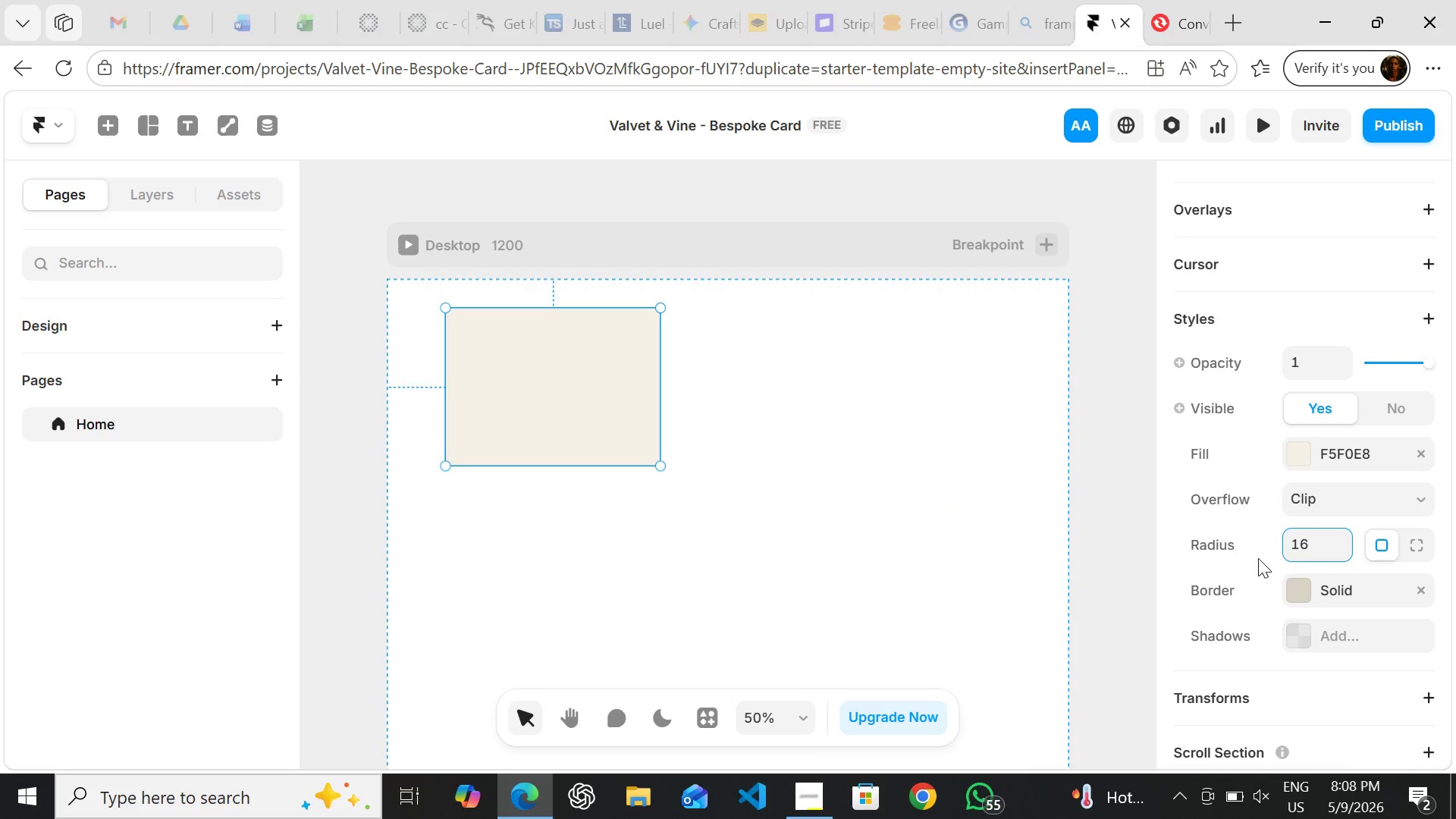 
key(Enter)
 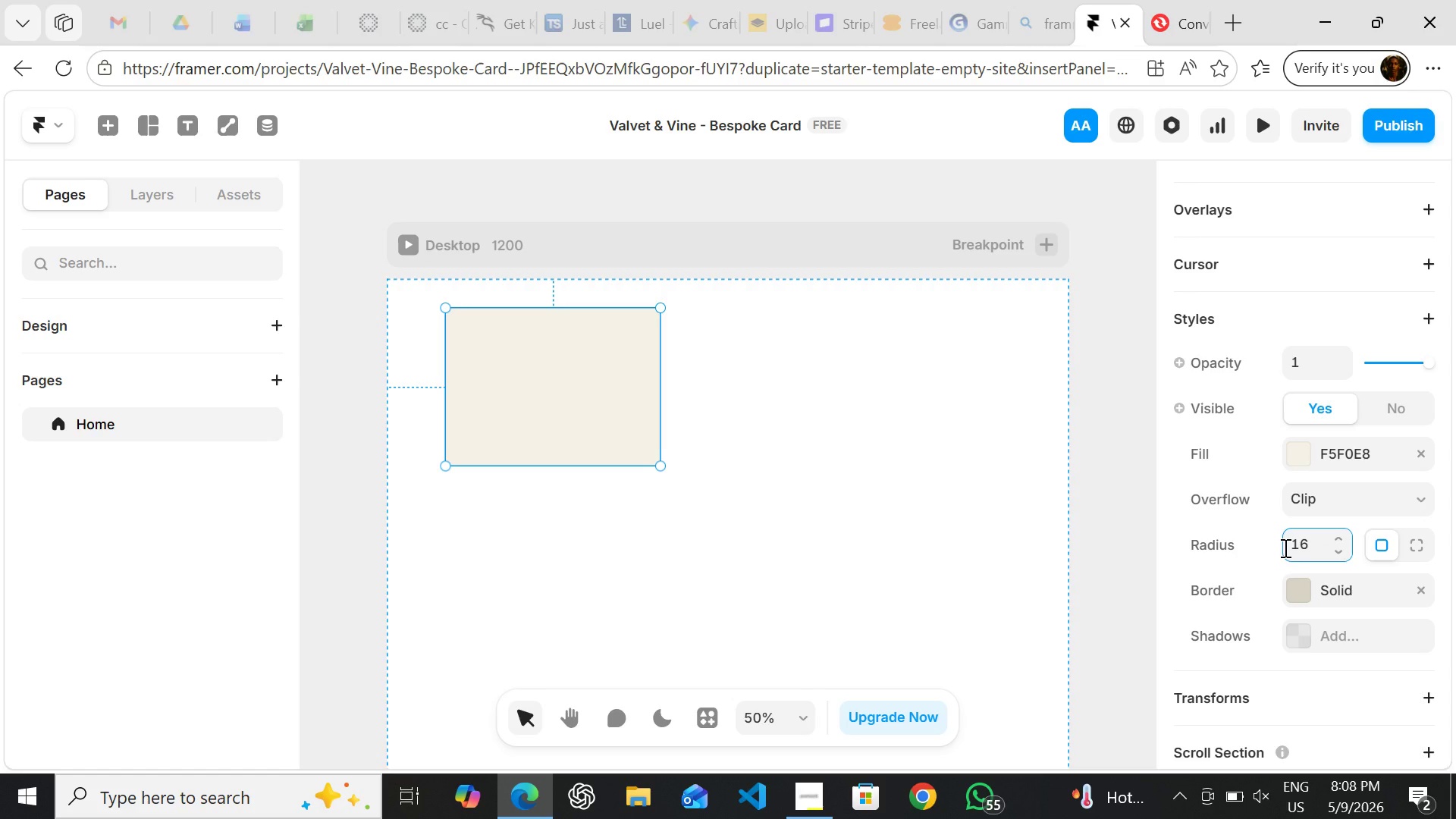 
wait(7.0)
 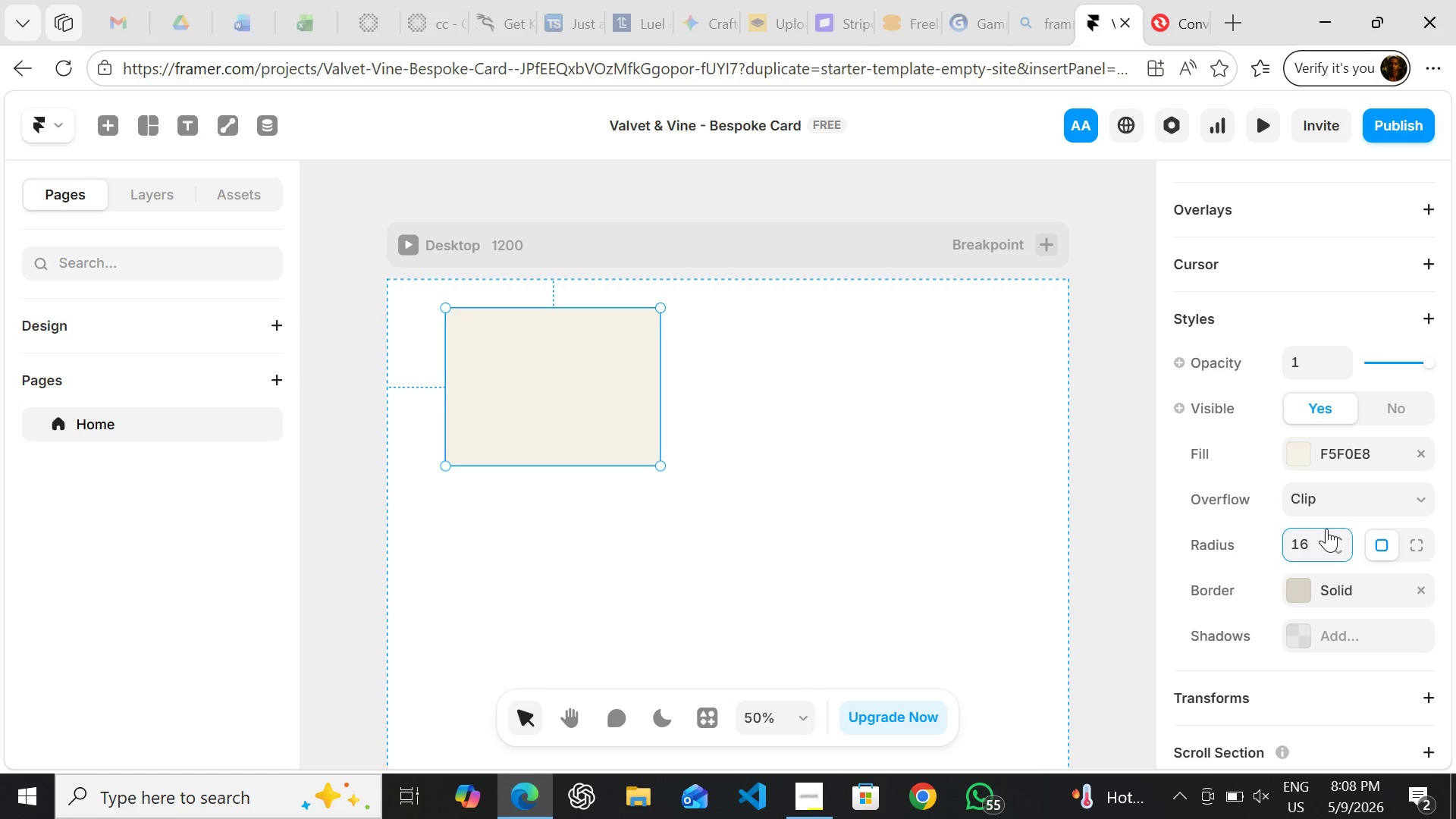 
left_click([1310, 626])
 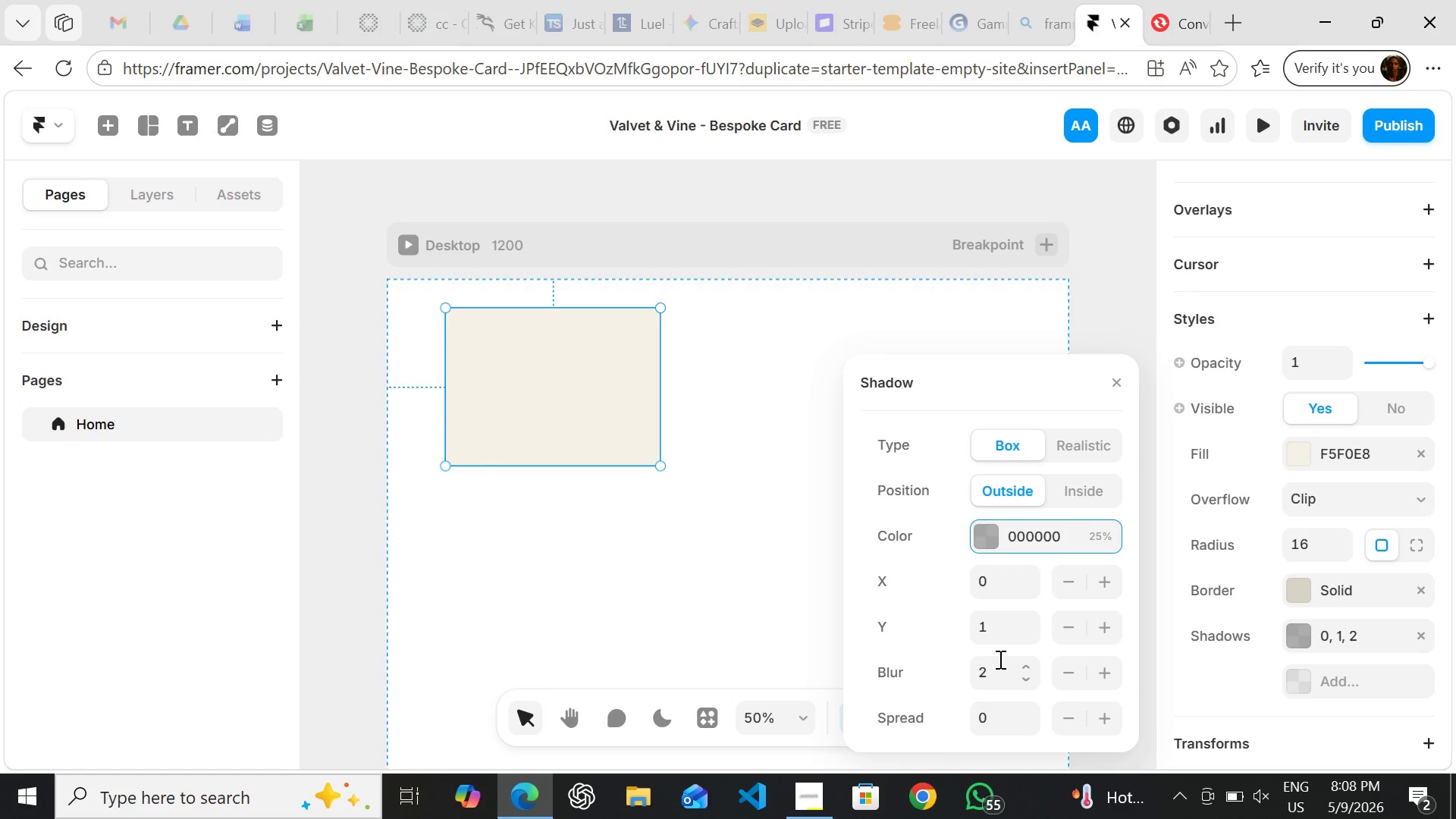 
left_click([996, 629])
 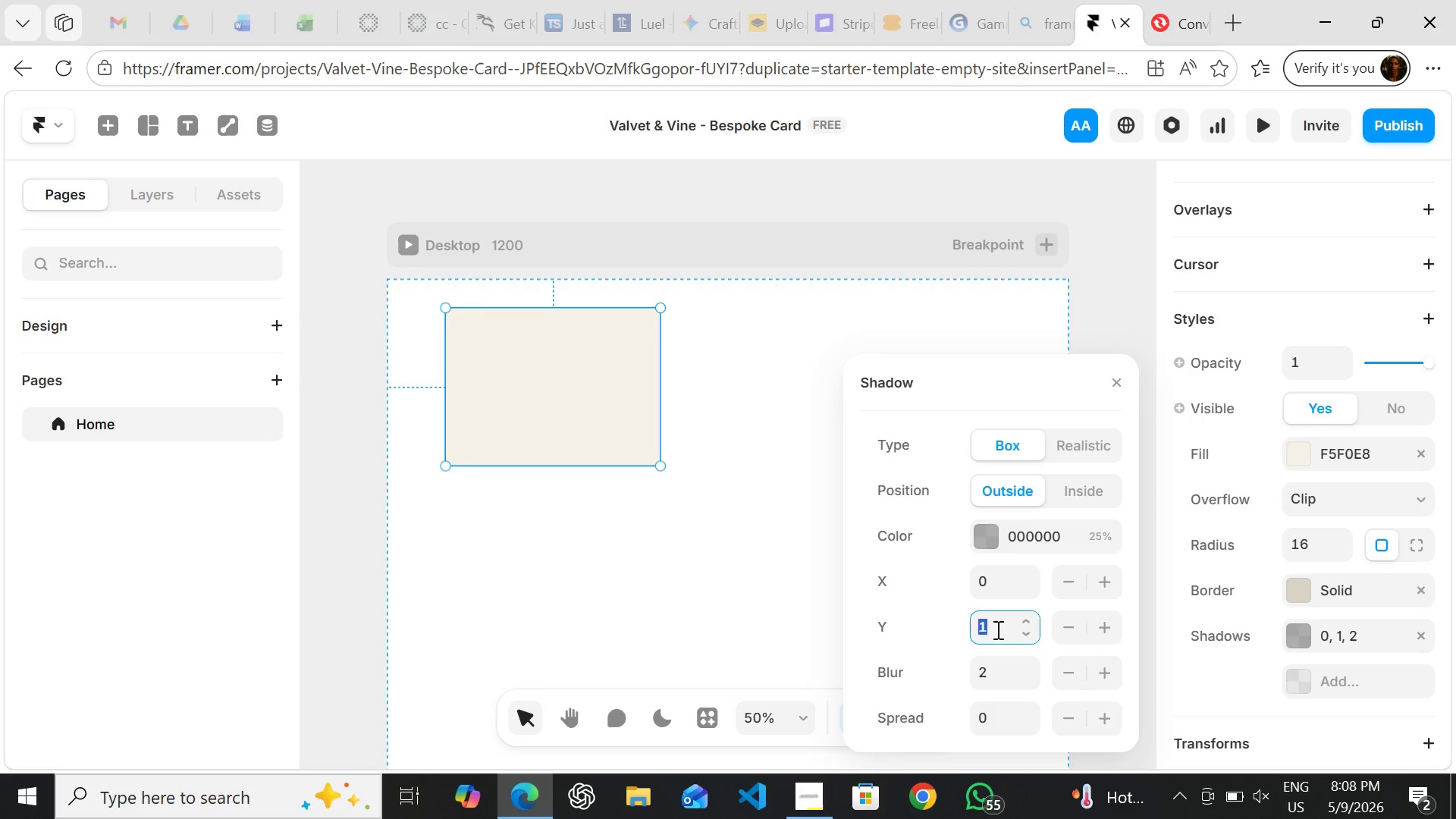 
key(4)
 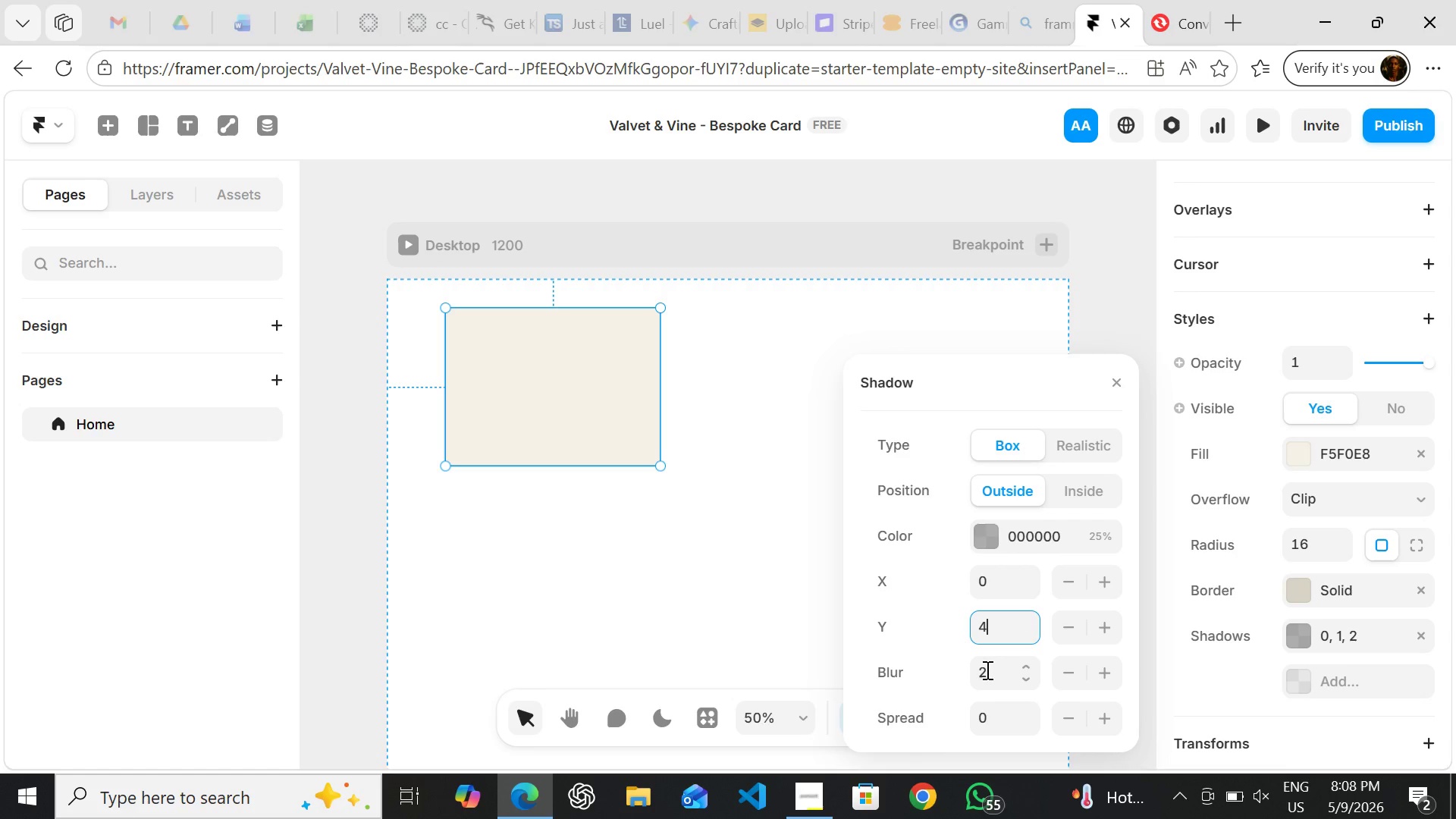 
left_click([987, 673])
 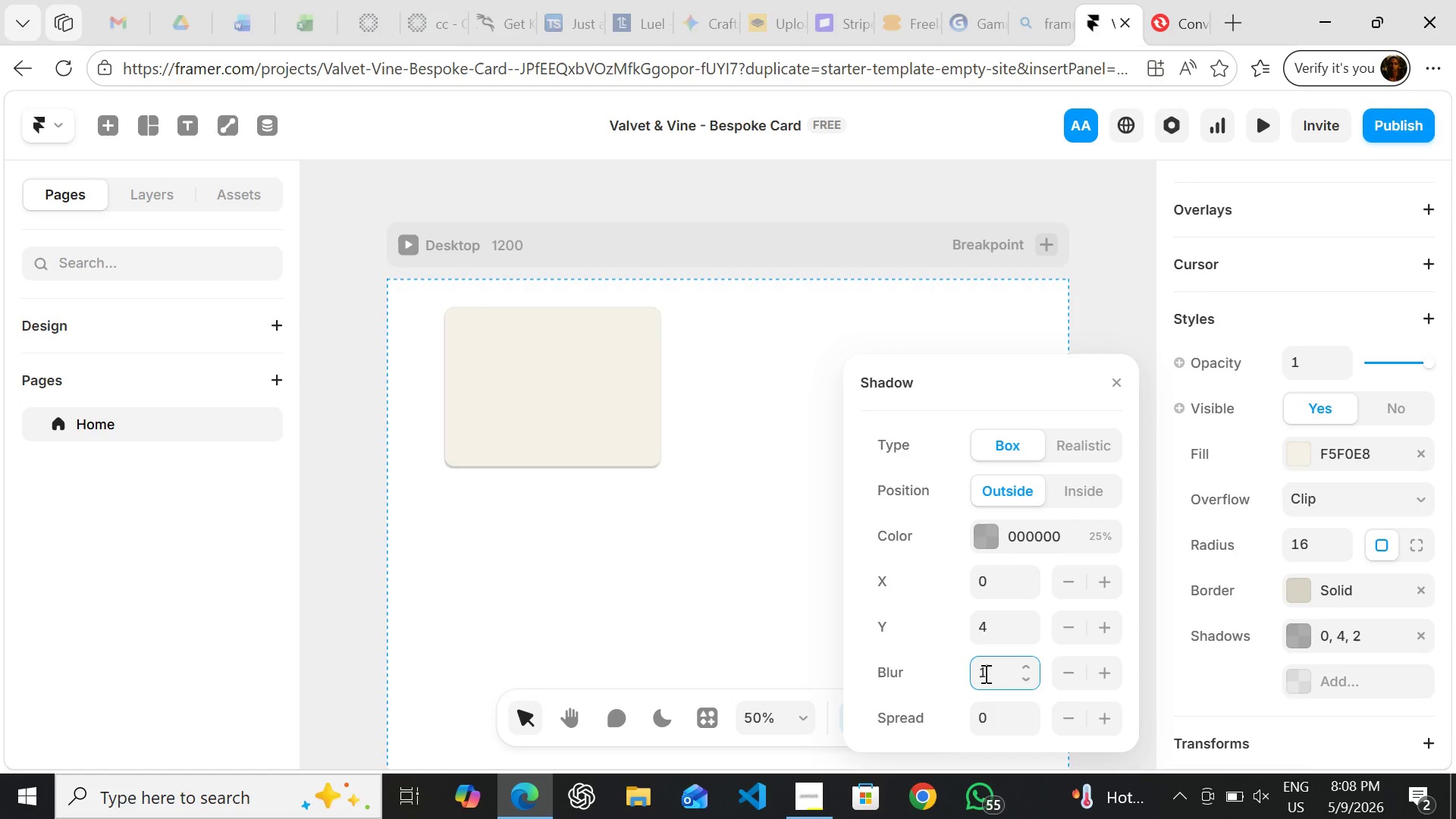 
type(14)
key(Backspace)
type(6)
 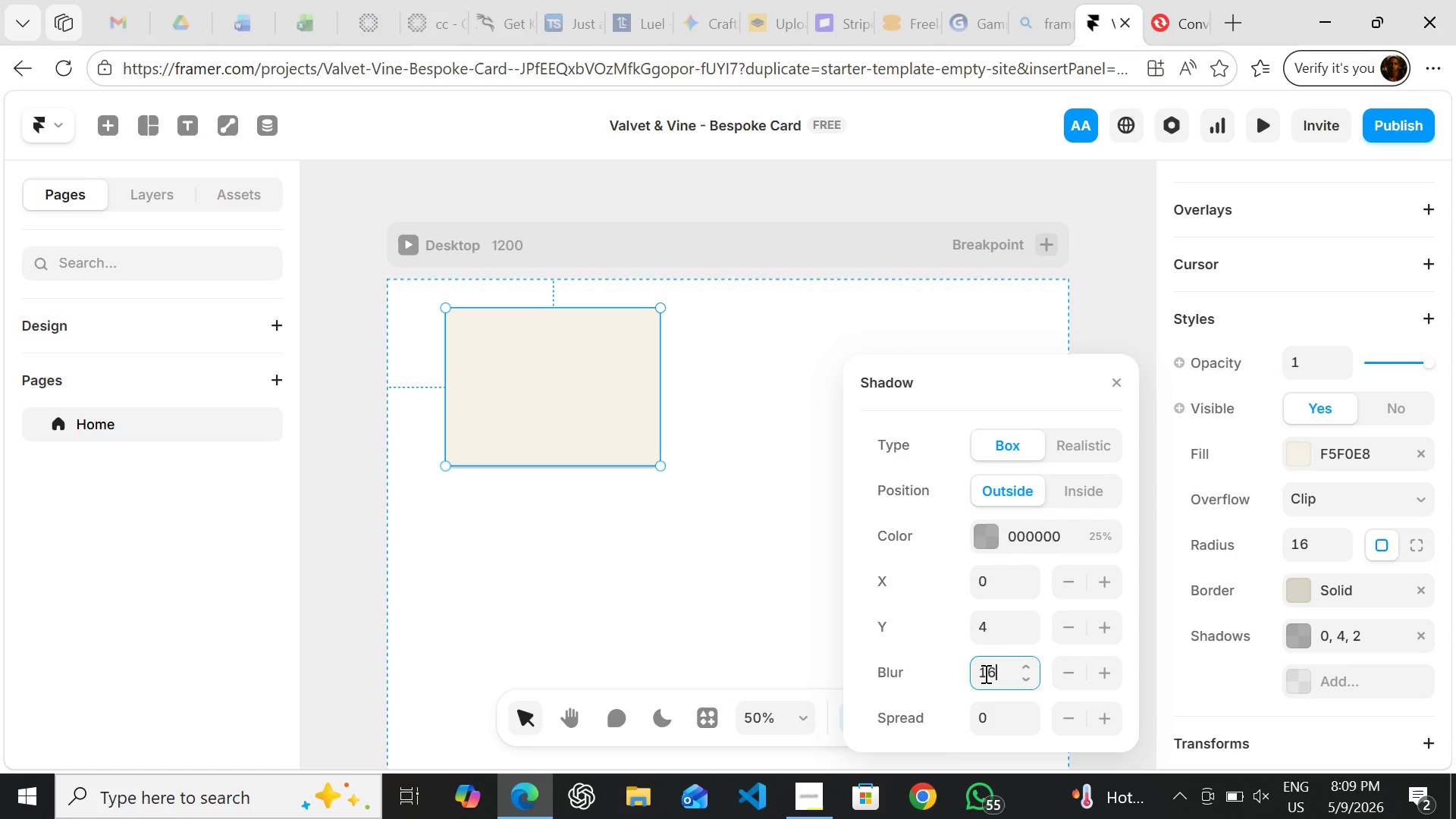 
mouse_move([1000, 706])
 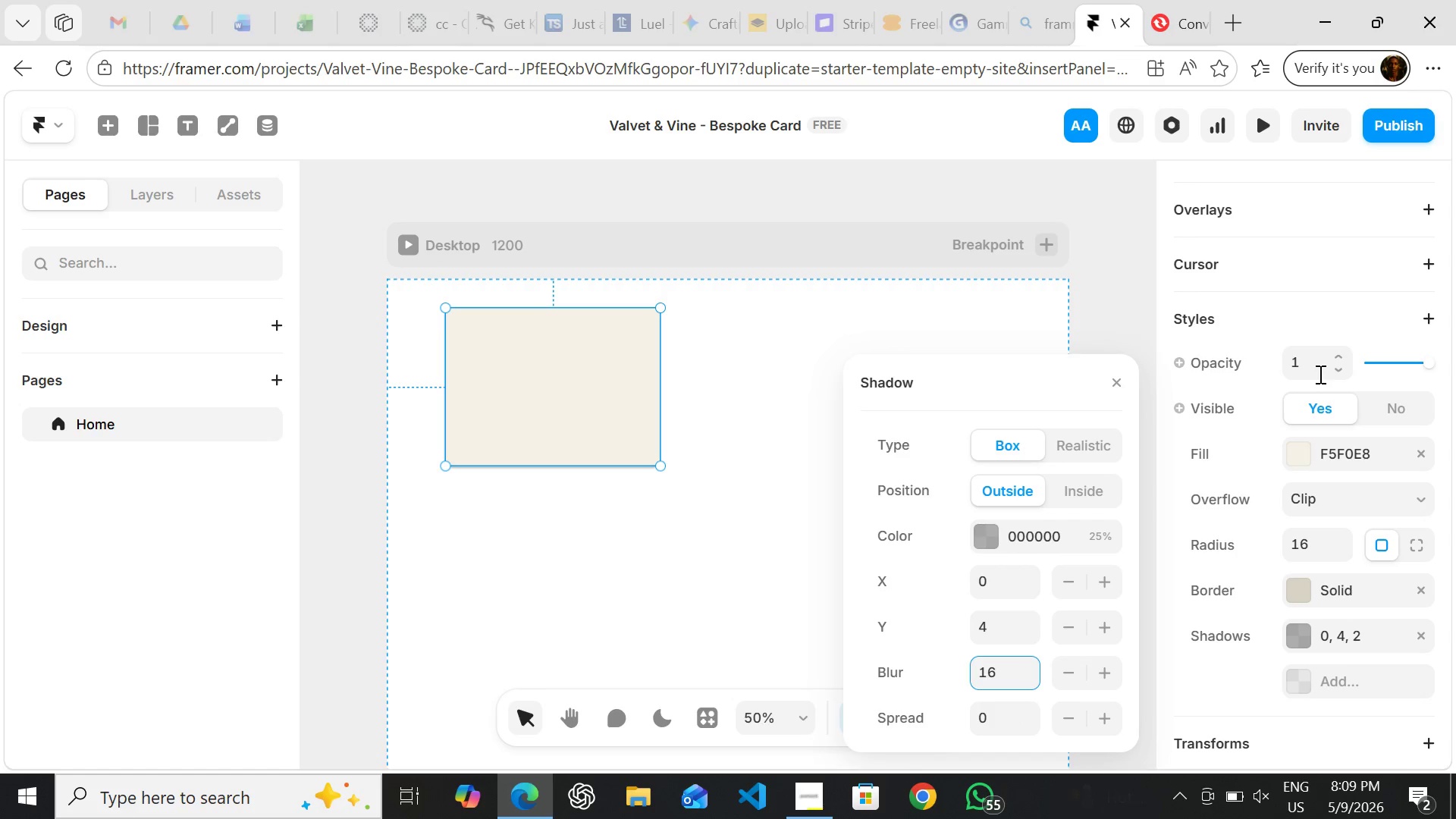 
left_click([1312, 366])
 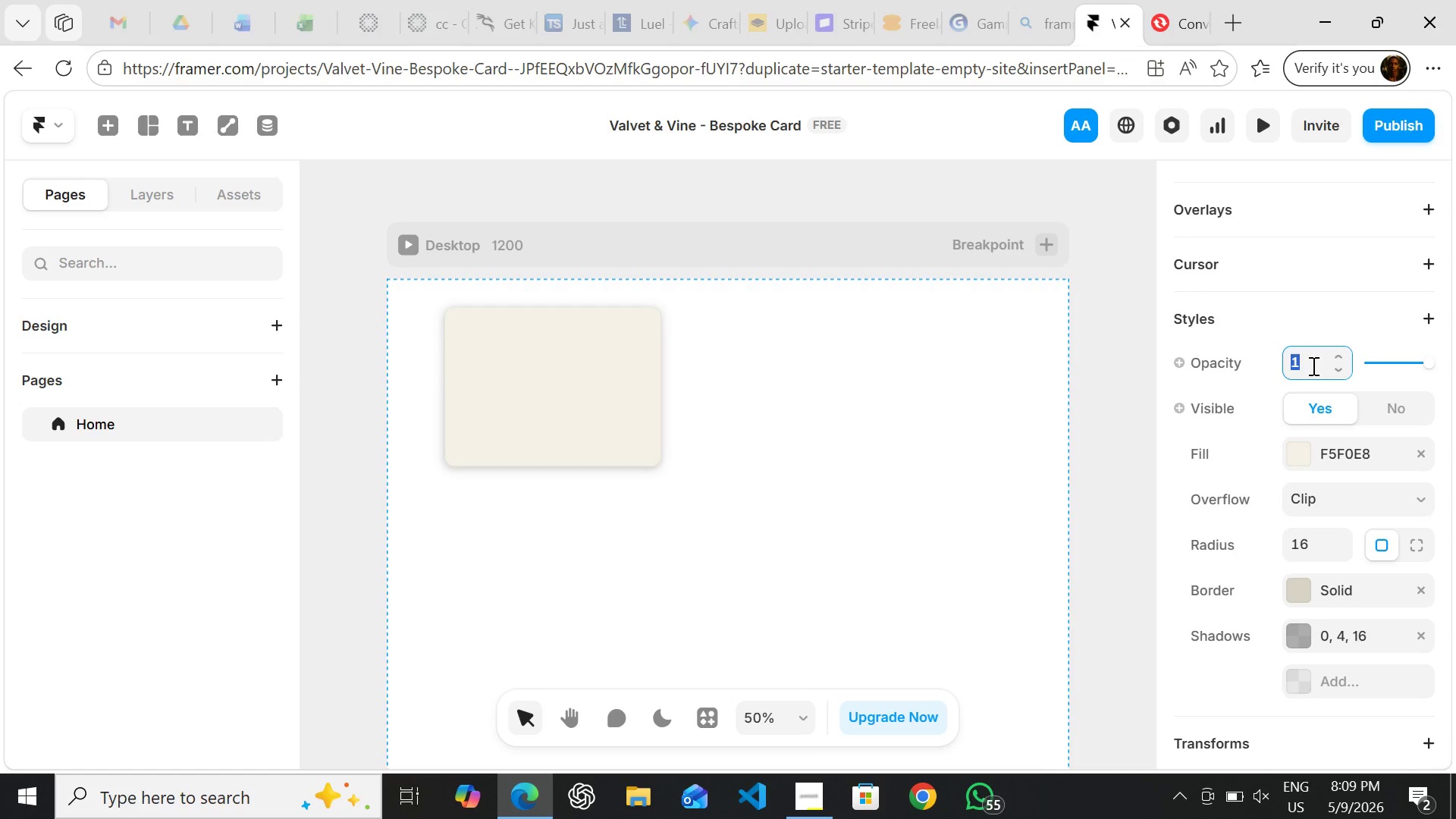 
key(8)
 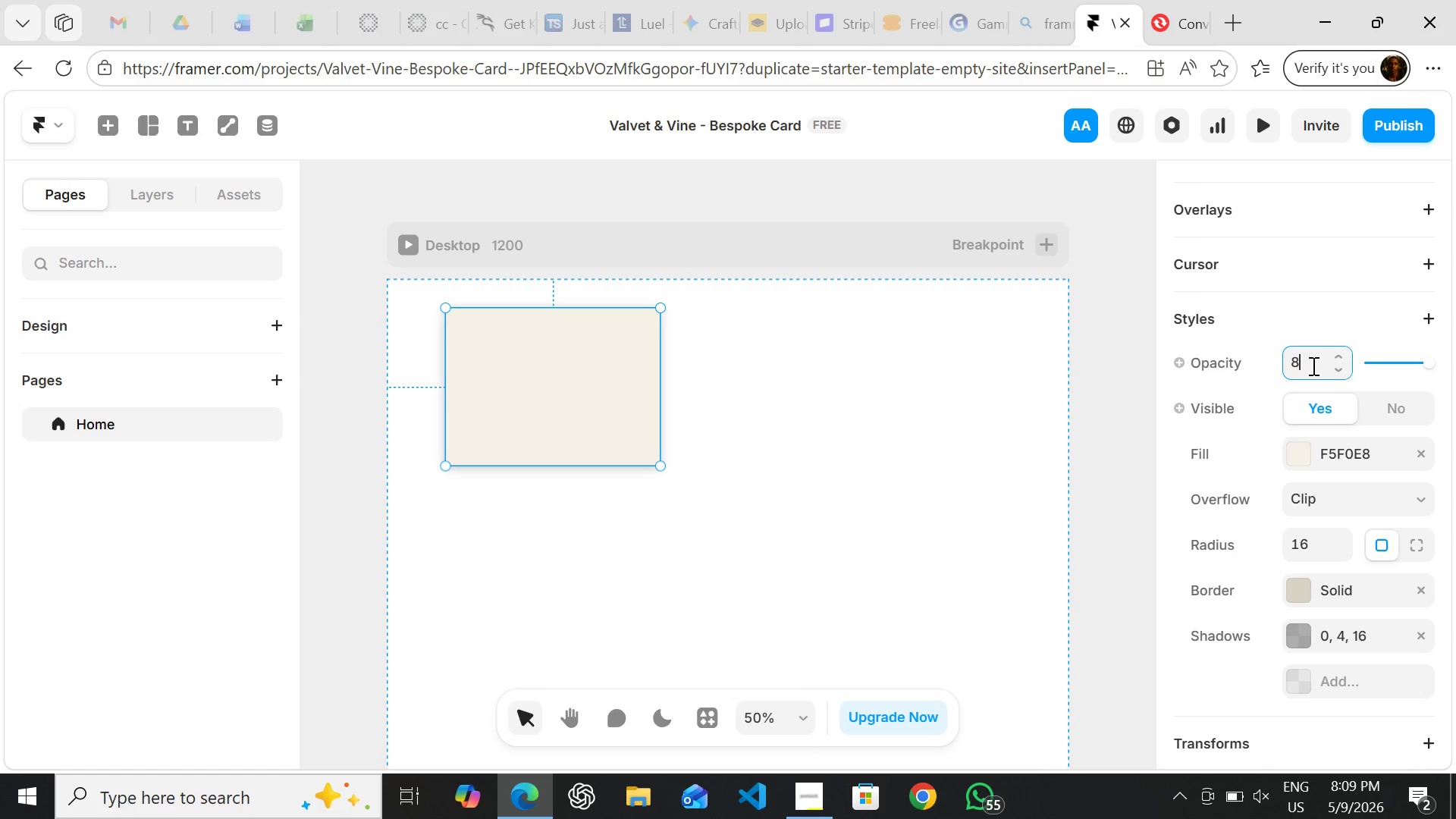 
key(Enter)
 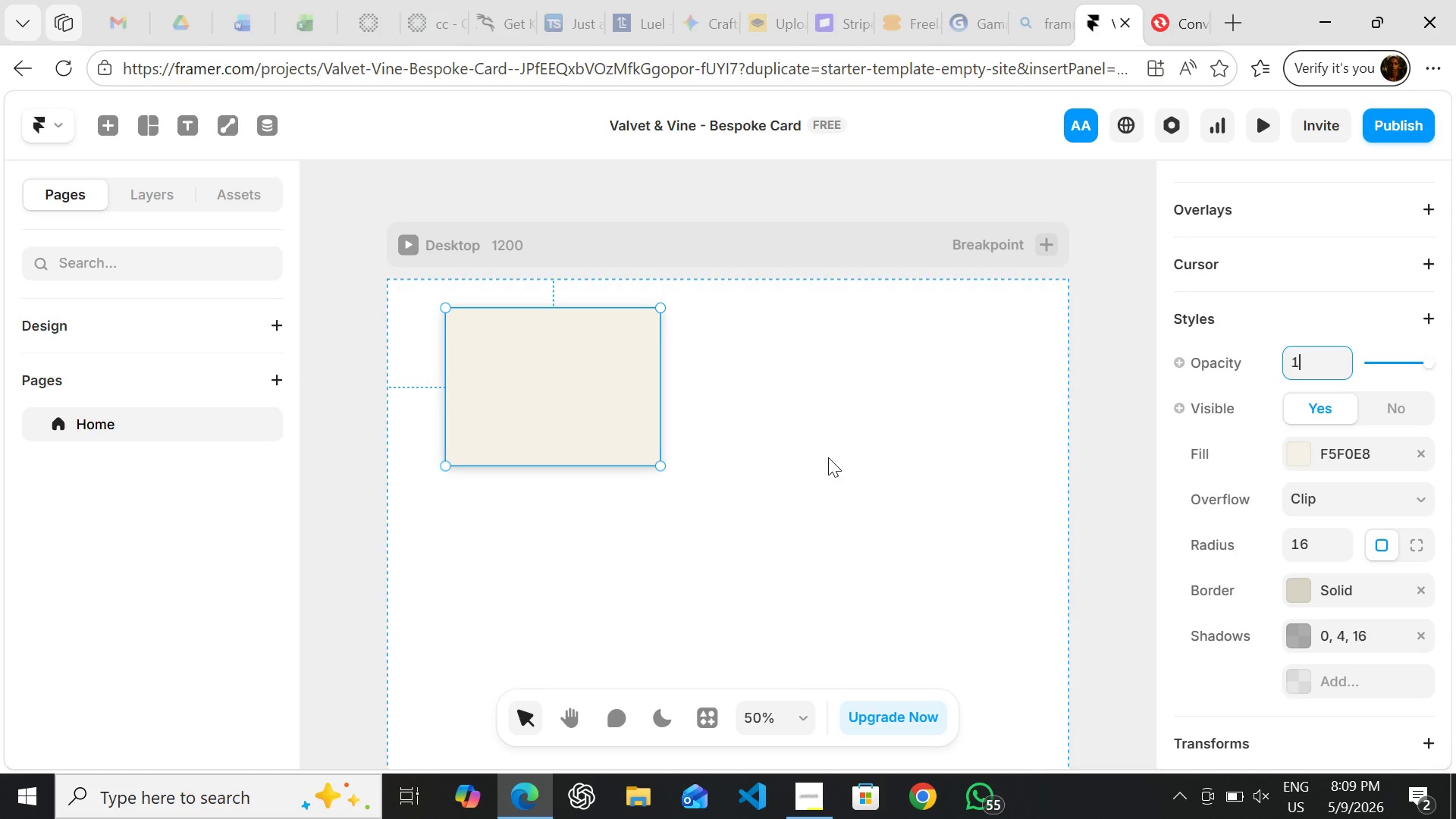 
left_click([827, 457])
 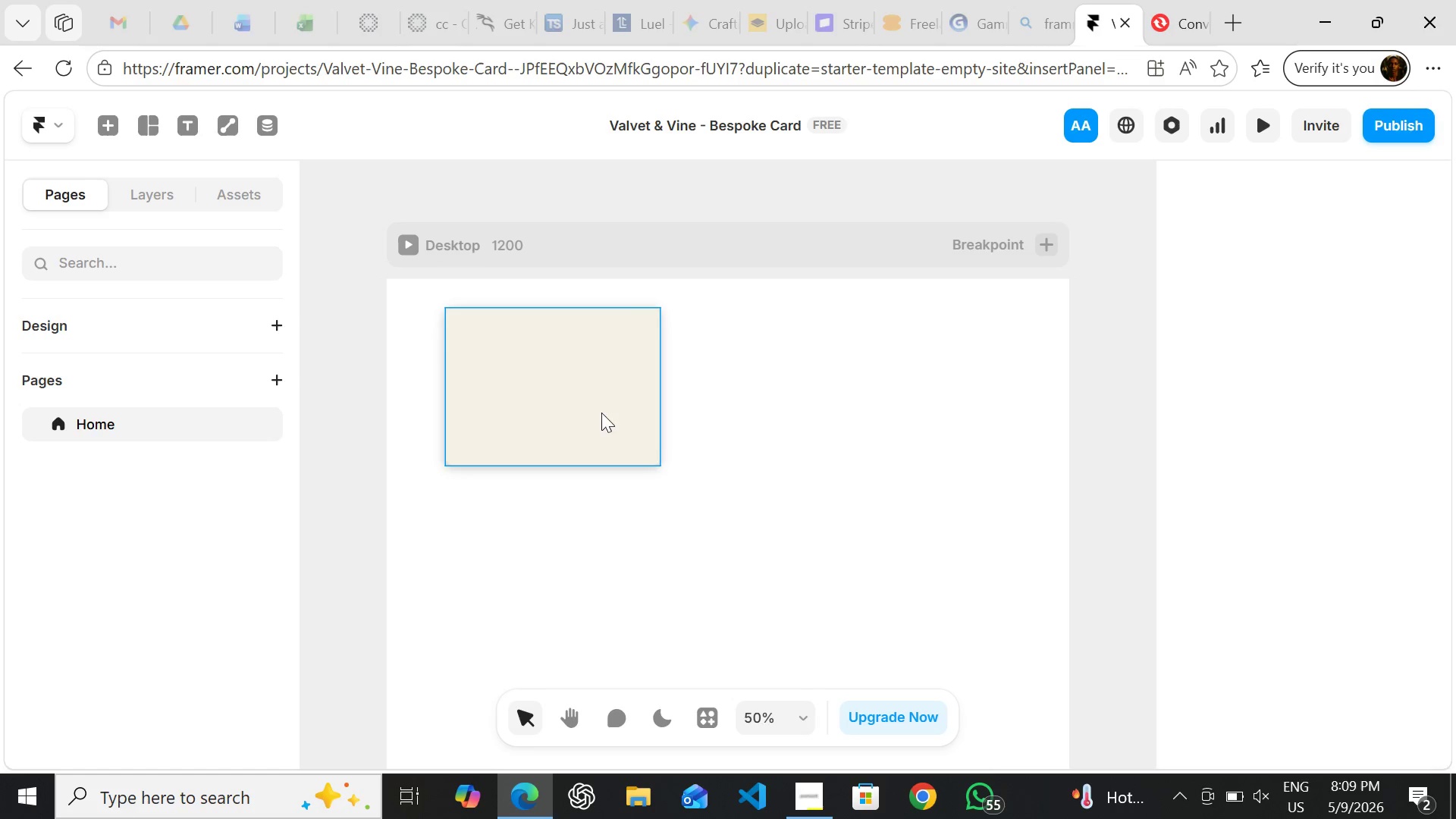 
left_click([592, 410])
 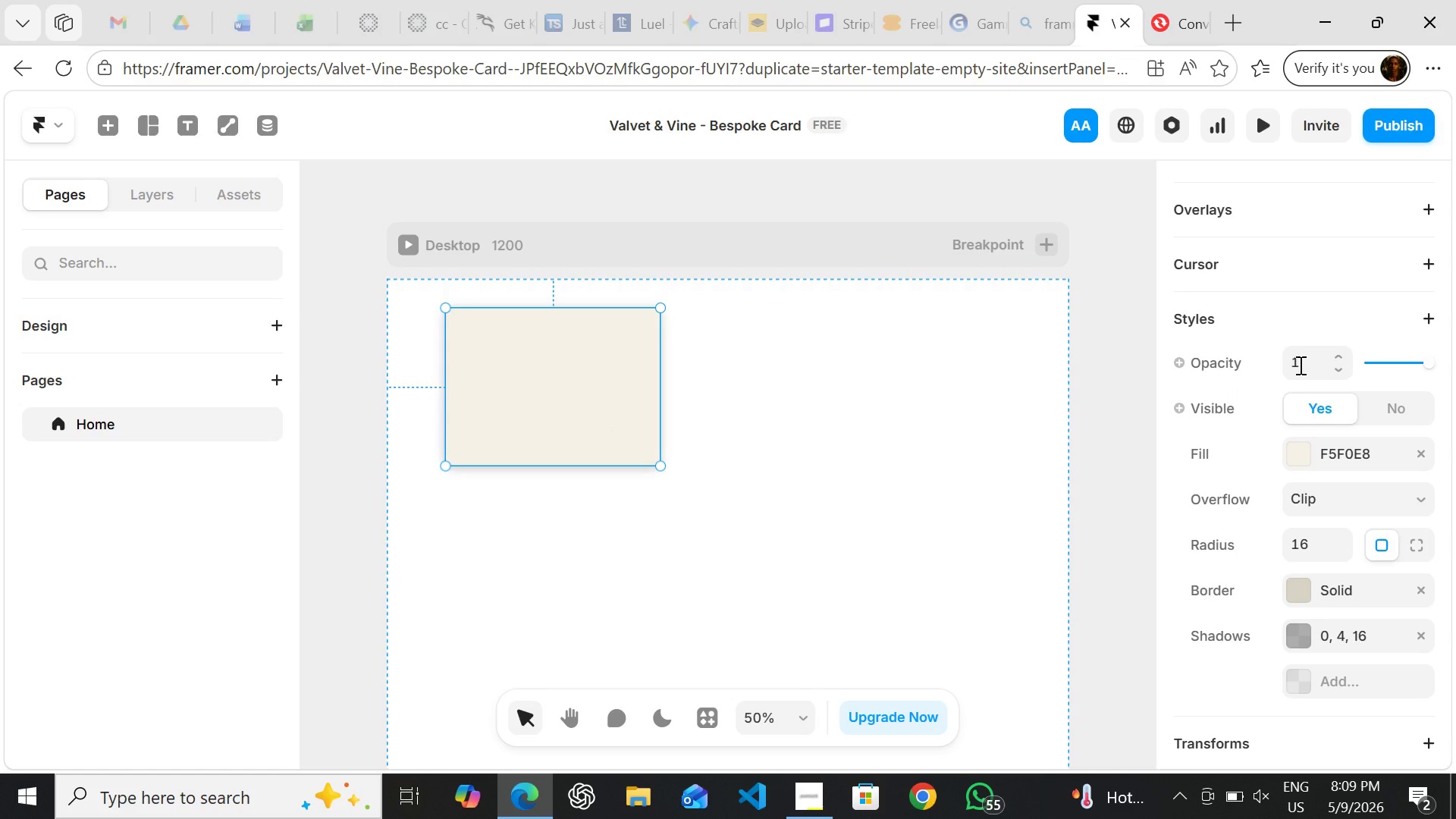 
left_click([1299, 365])
 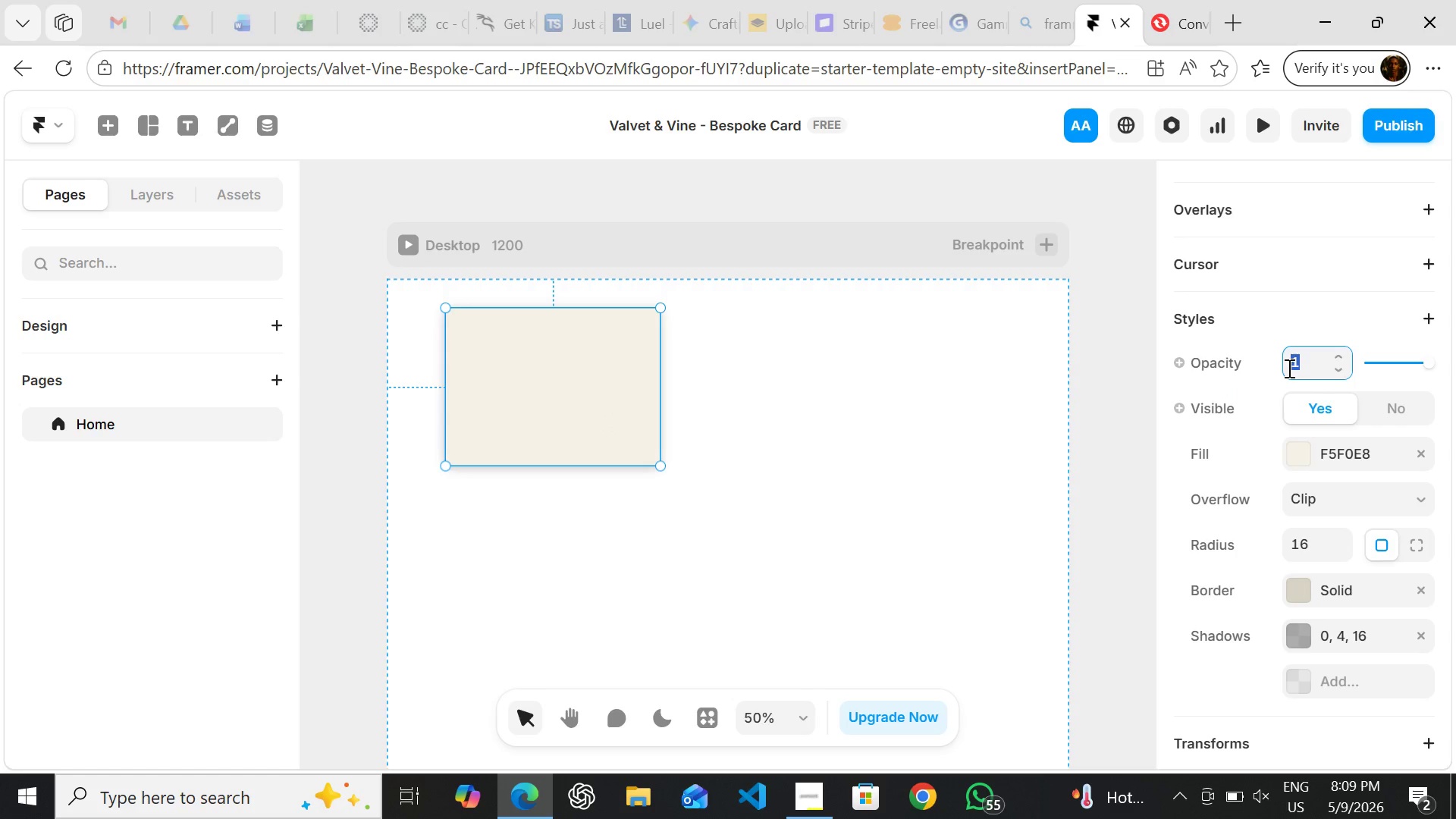 
key(8)
 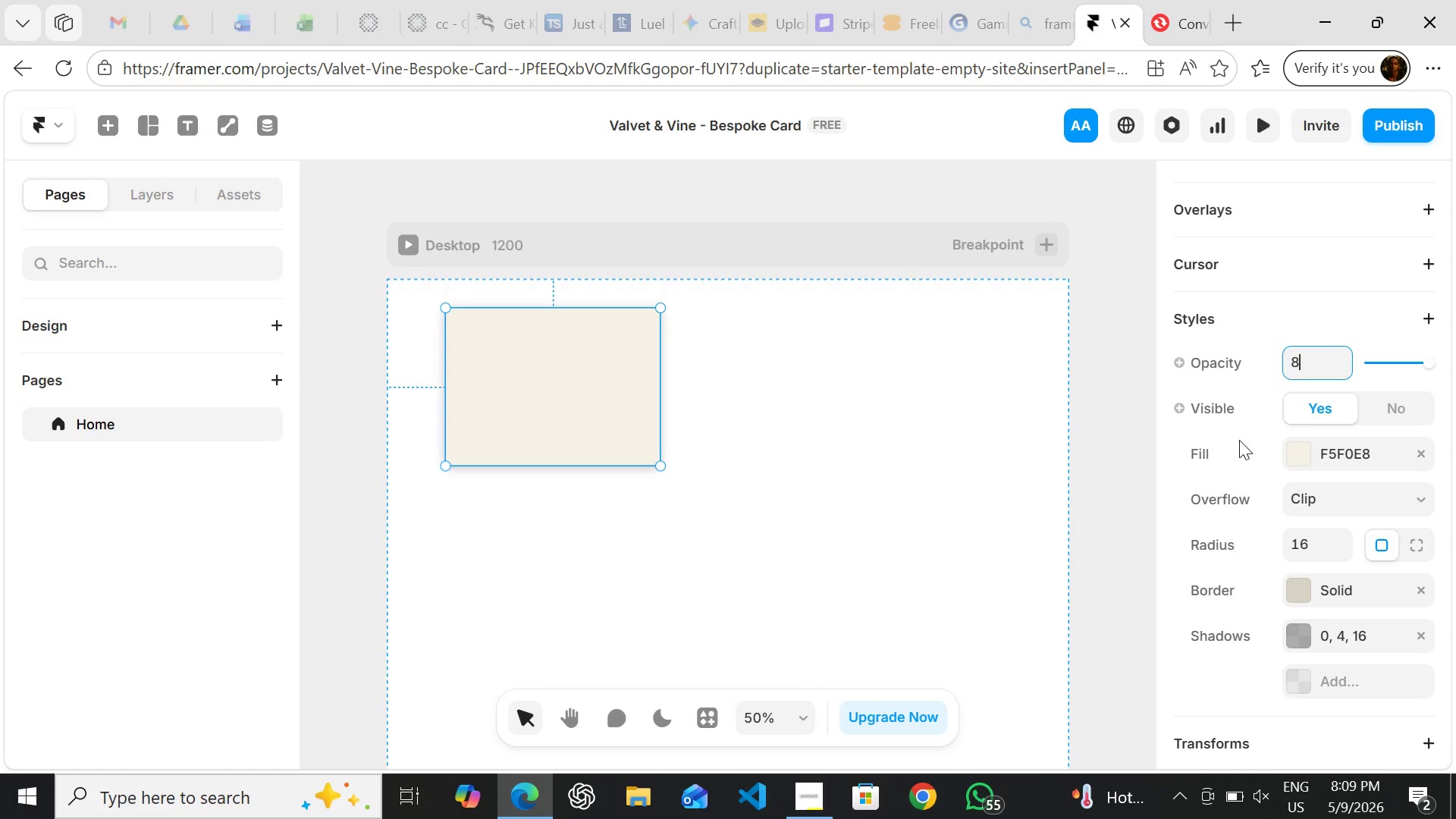 
left_click([1241, 440])
 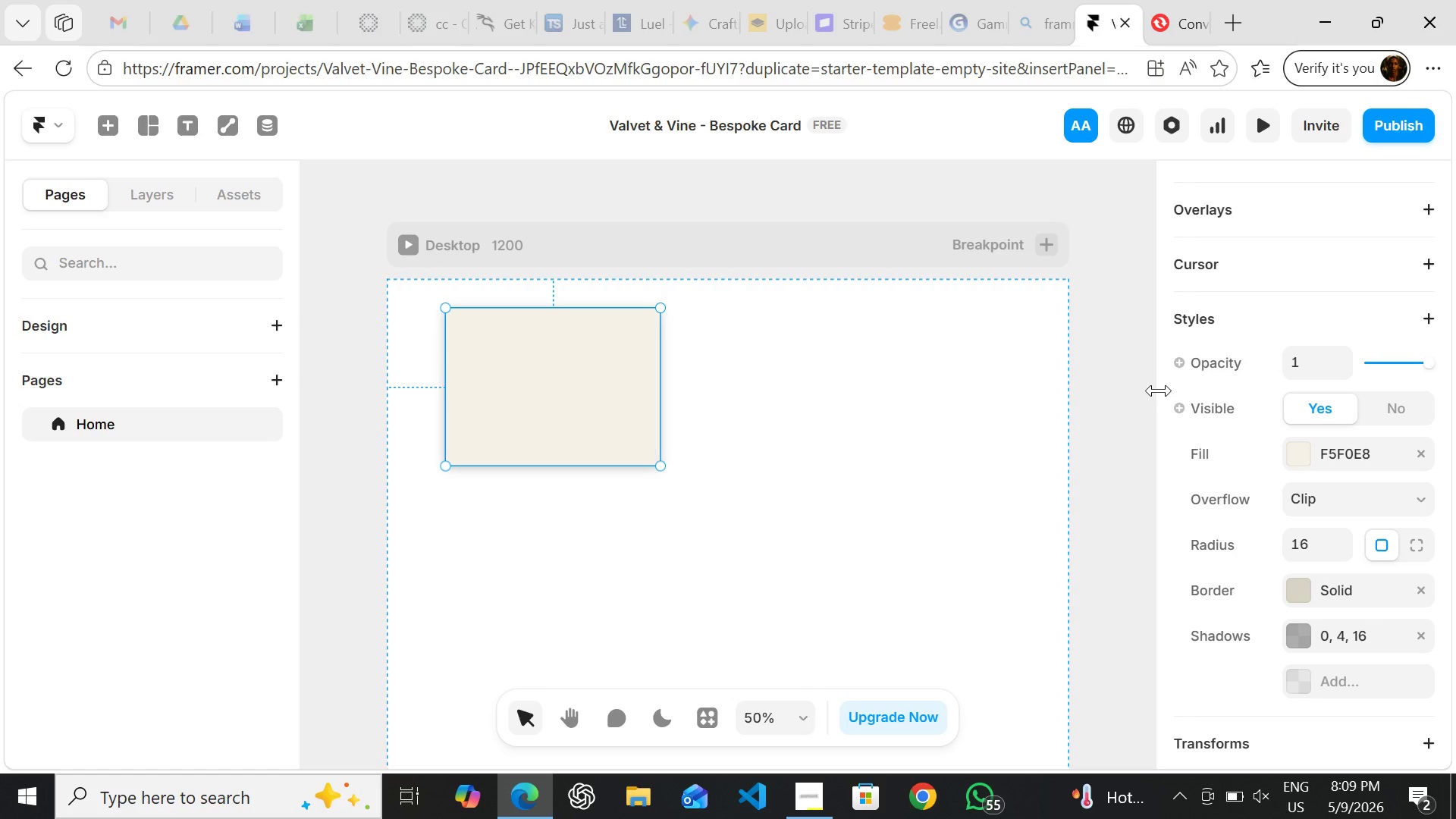 
wait(26.86)
 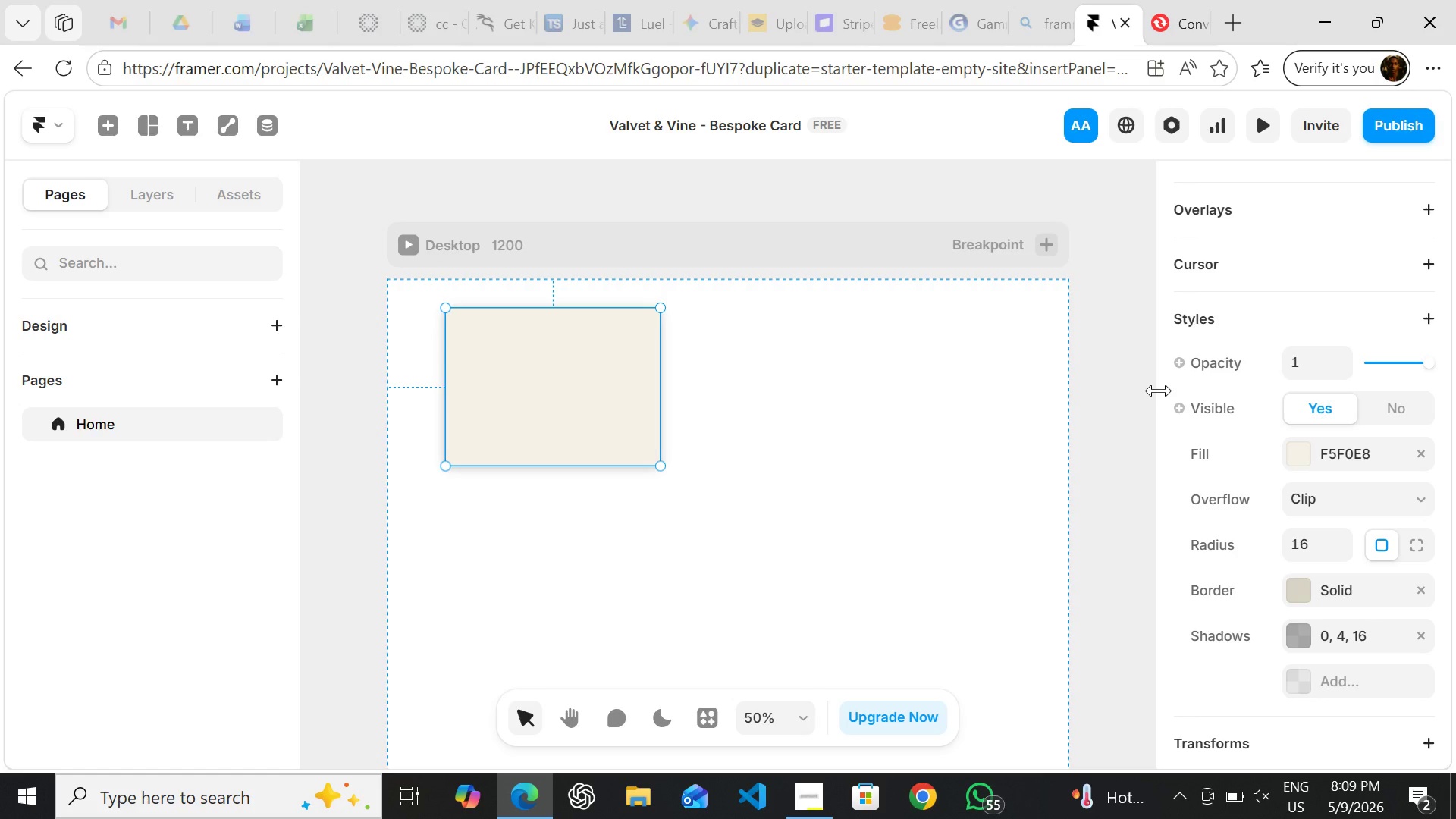 
left_click([461, 241])
 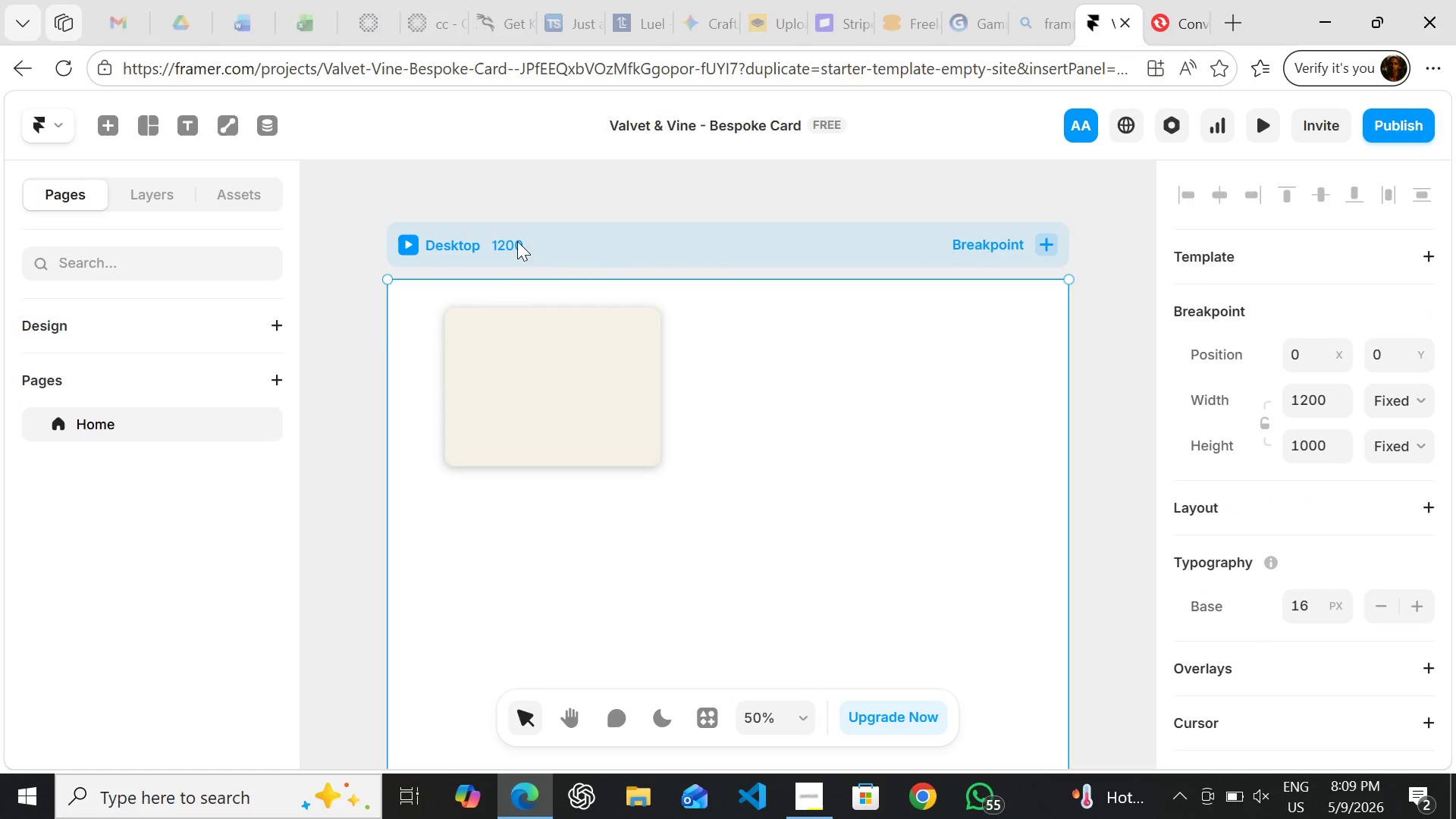 
double_click([517, 241])
 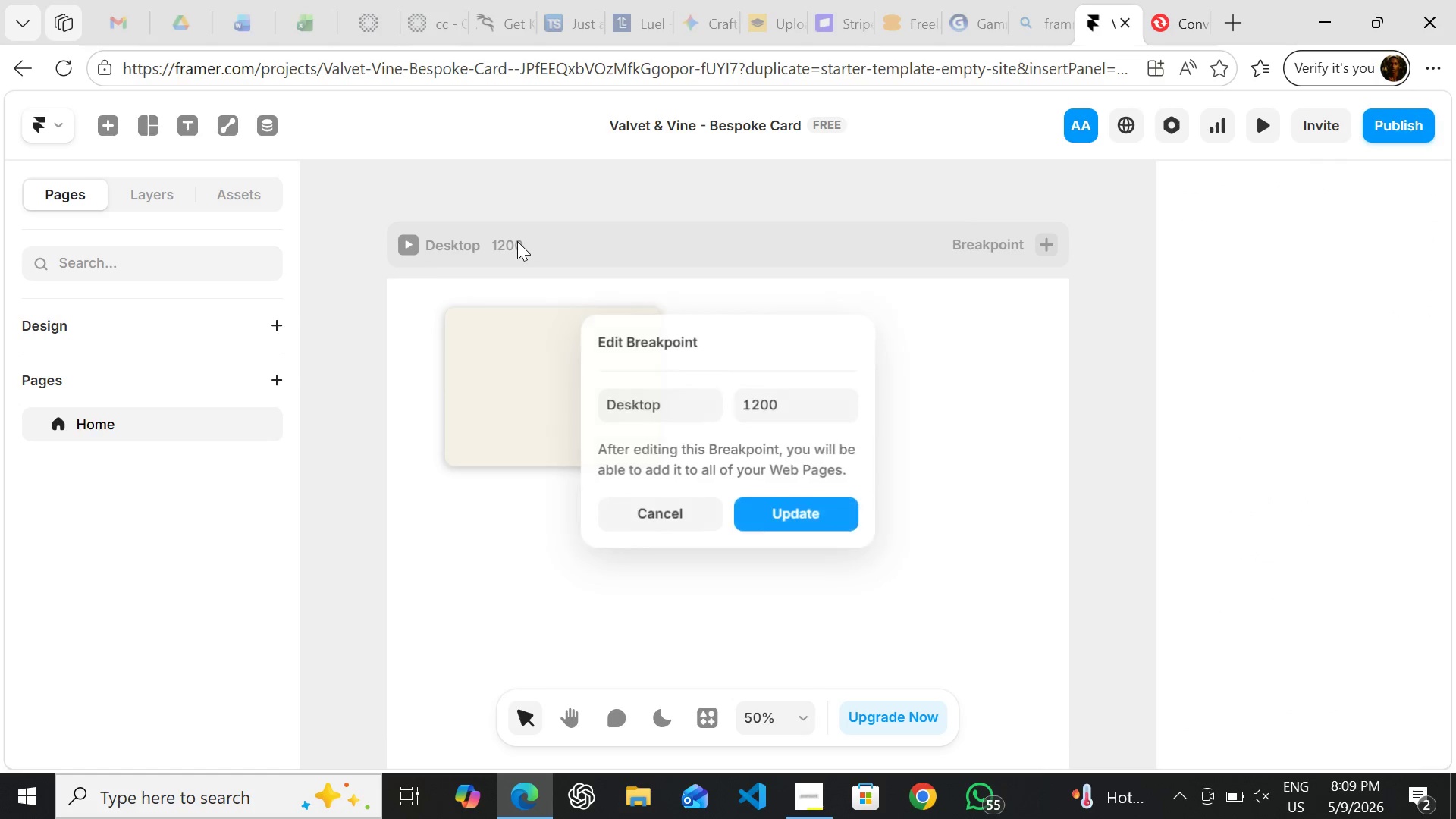 
triple_click([517, 241])
 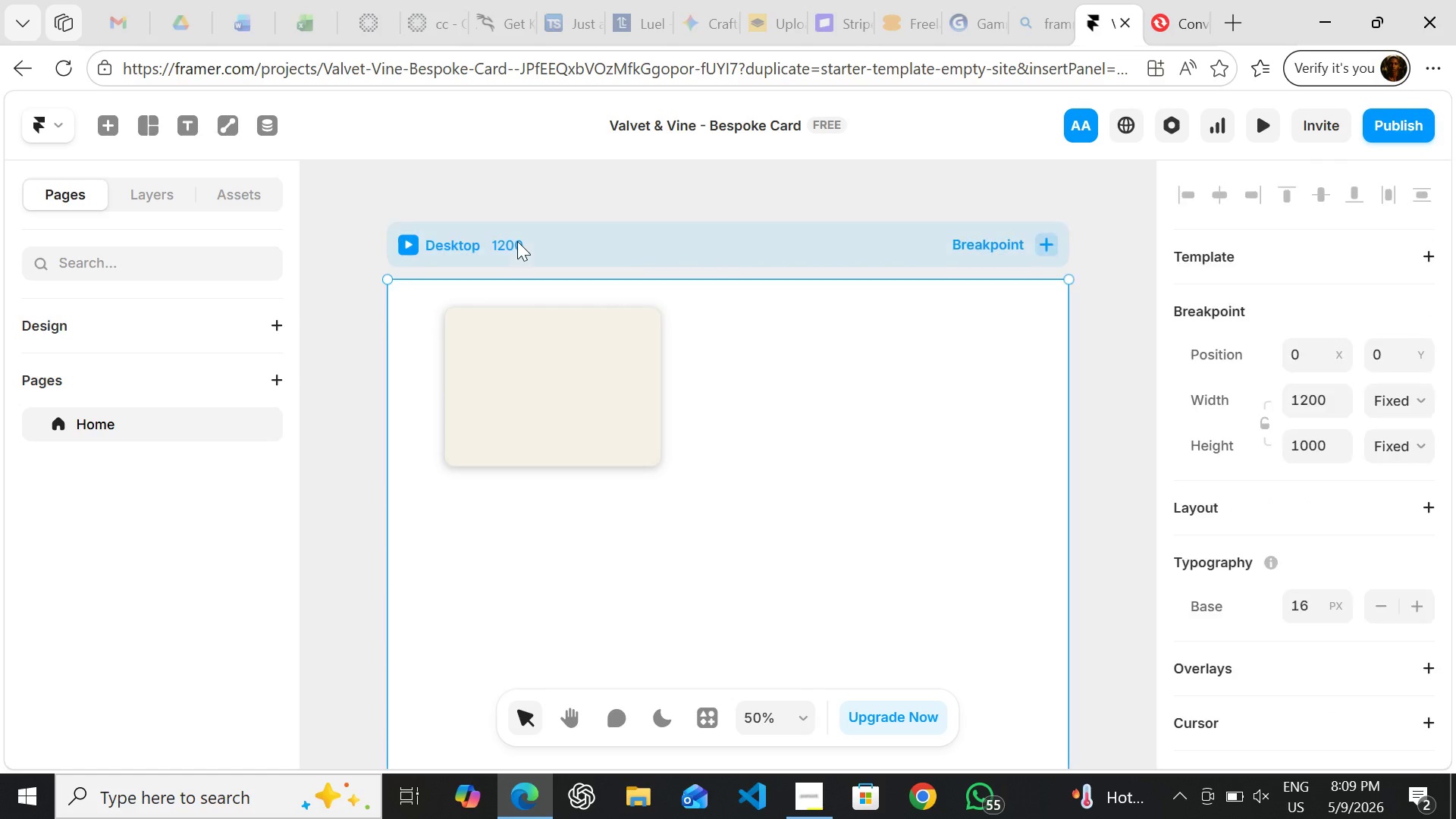 
left_click([517, 241])
 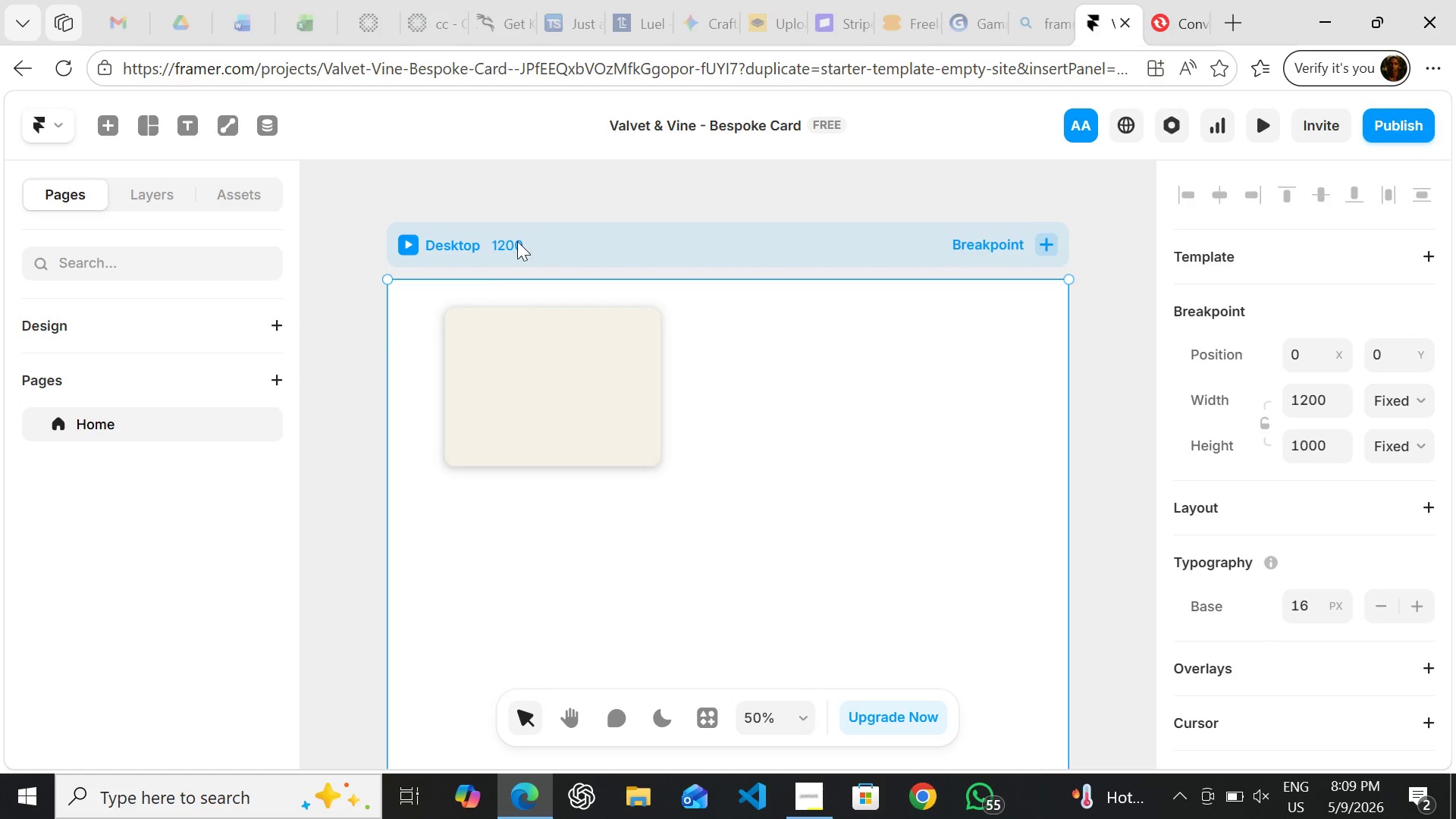 
left_click([517, 241])
 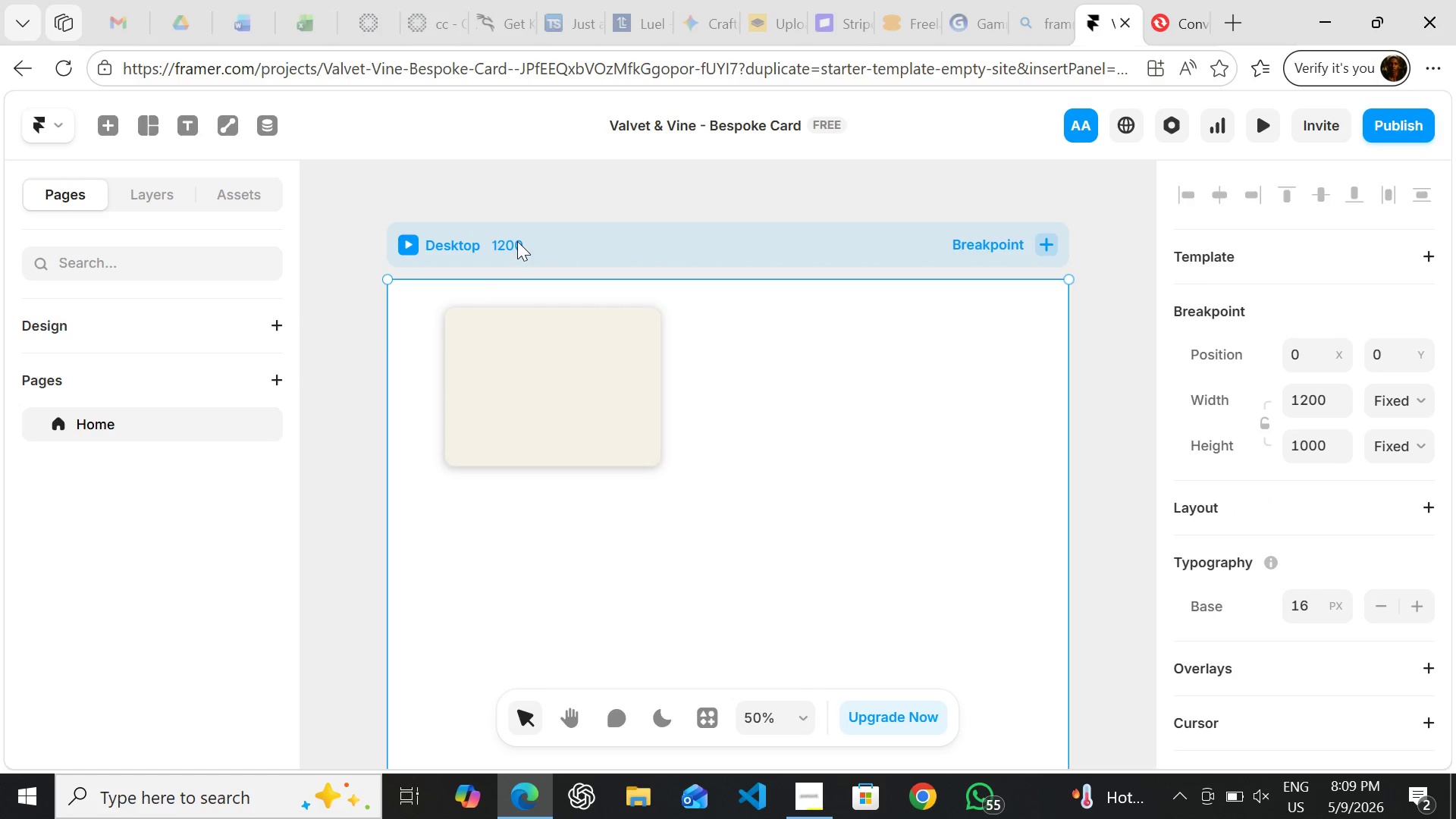 
double_click([517, 241])
 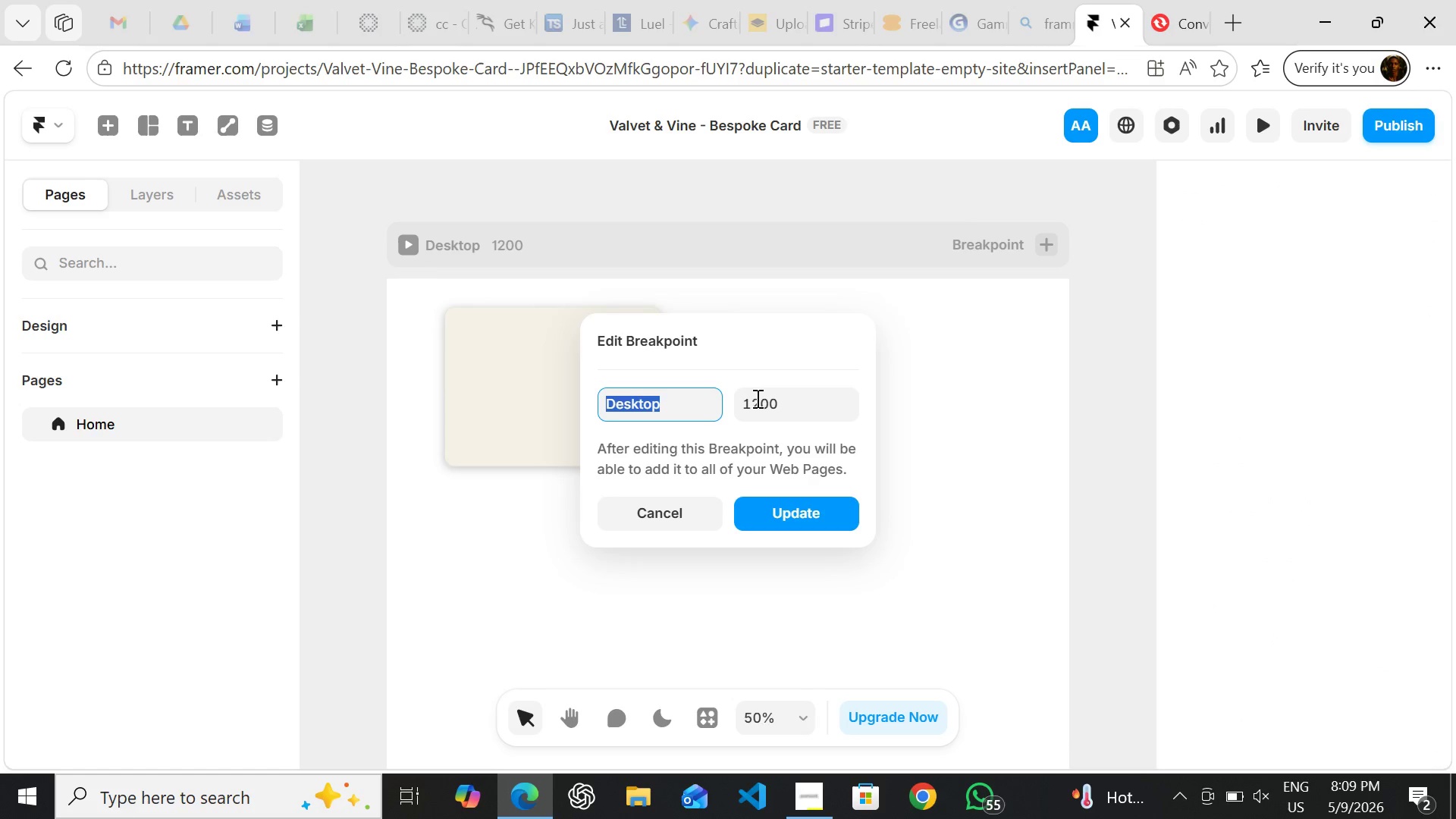 
left_click([764, 406])
 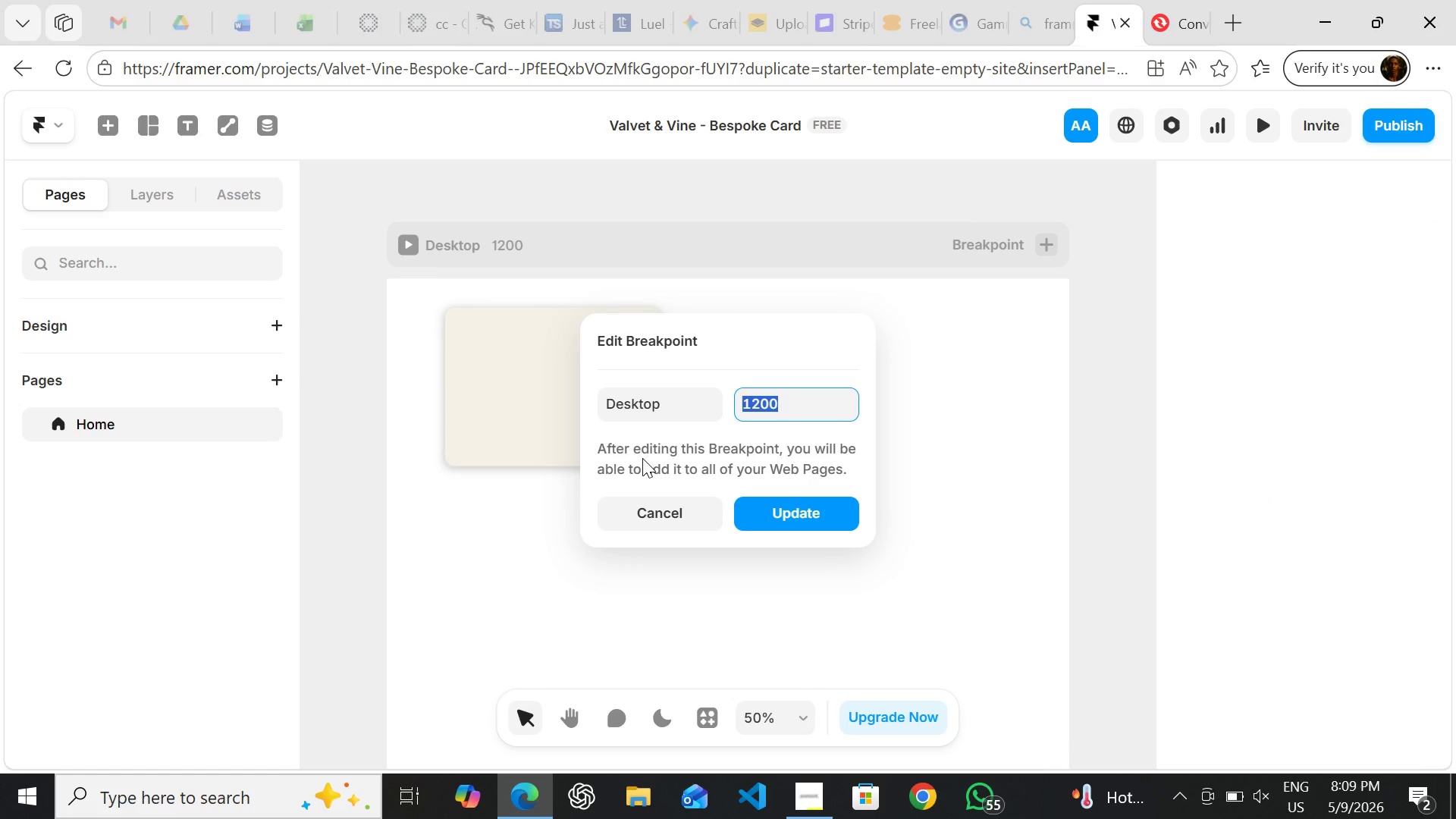 
type(1440)
 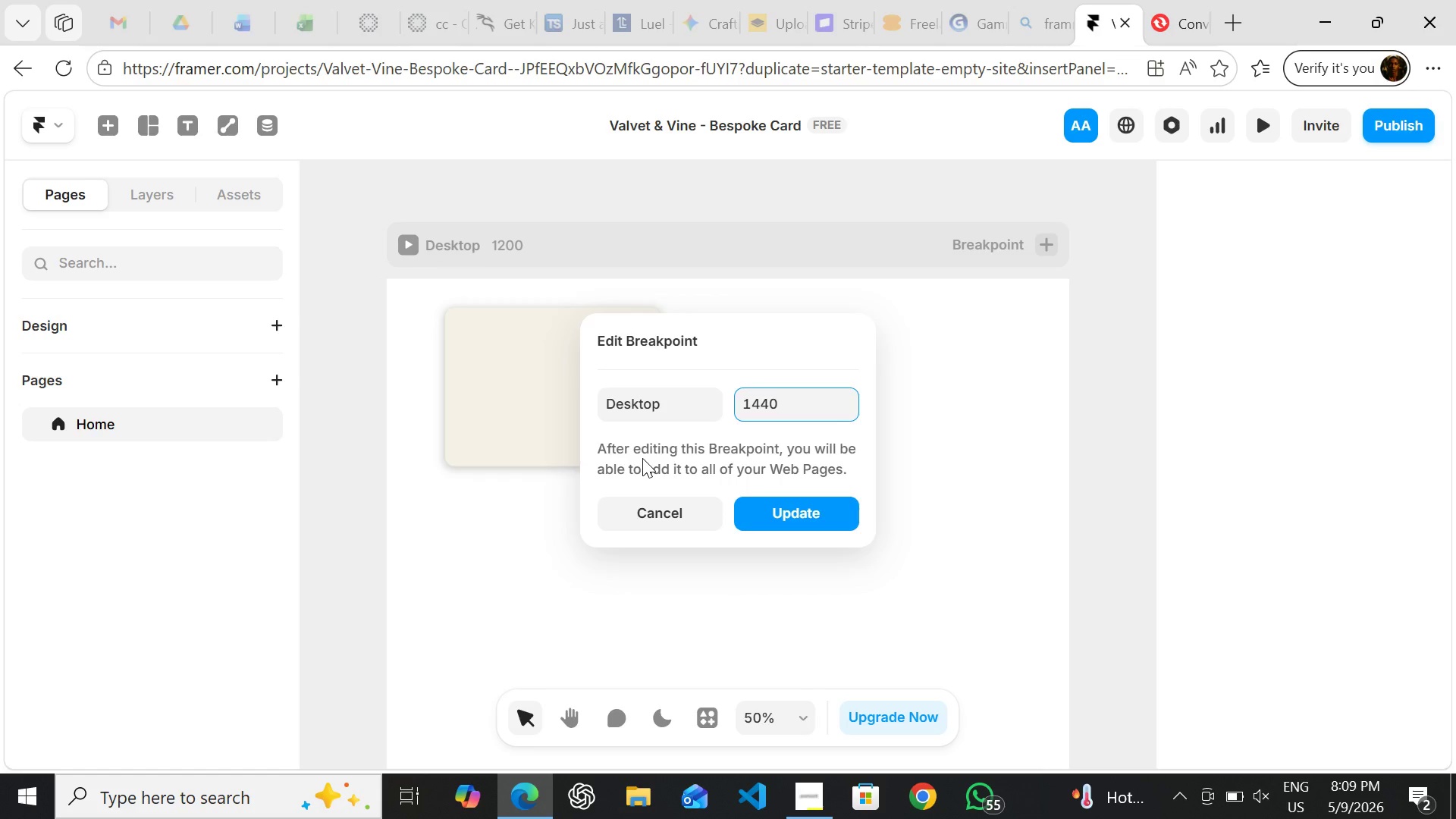 
key(Enter)
 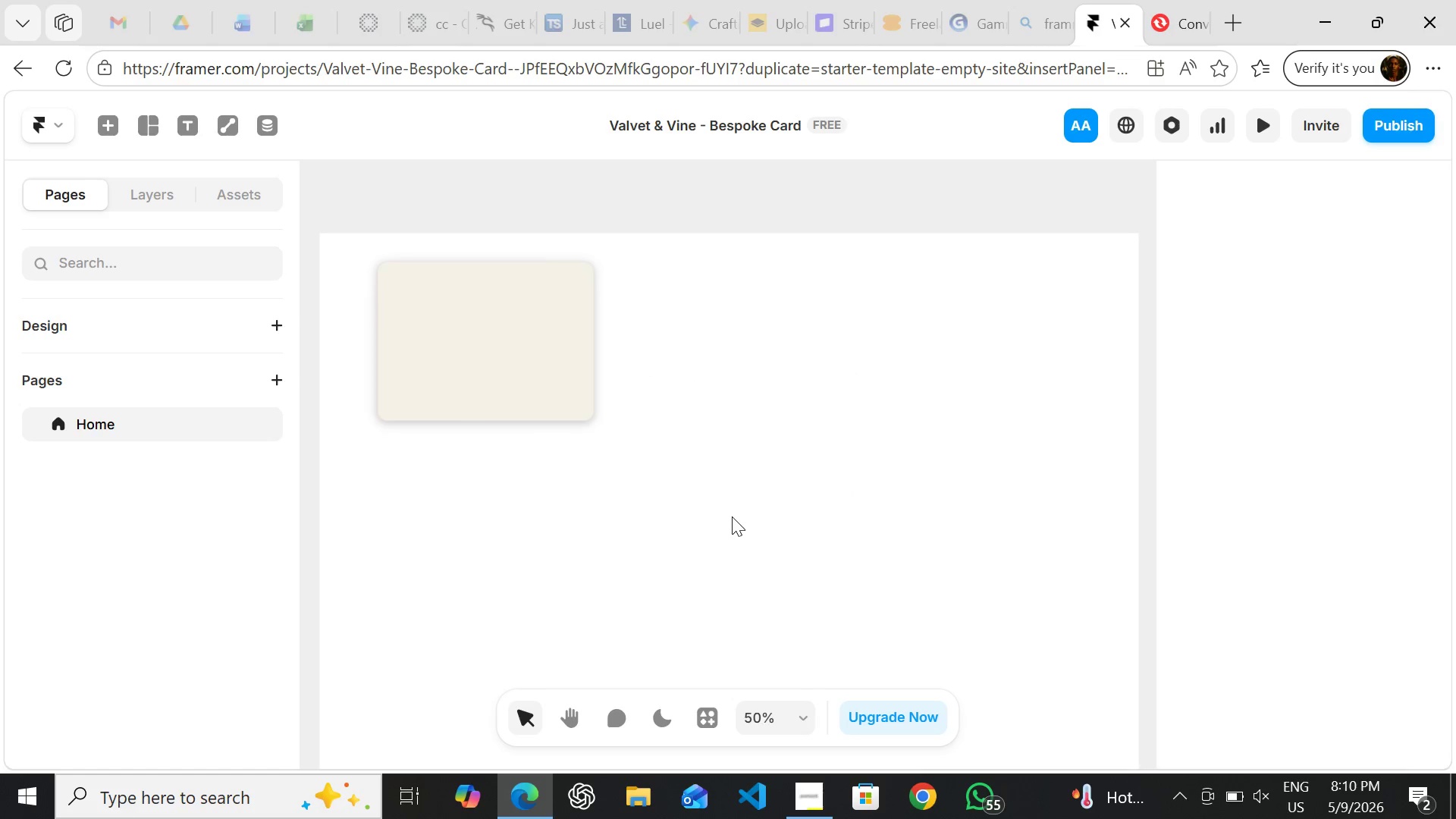 
wait(8.41)
 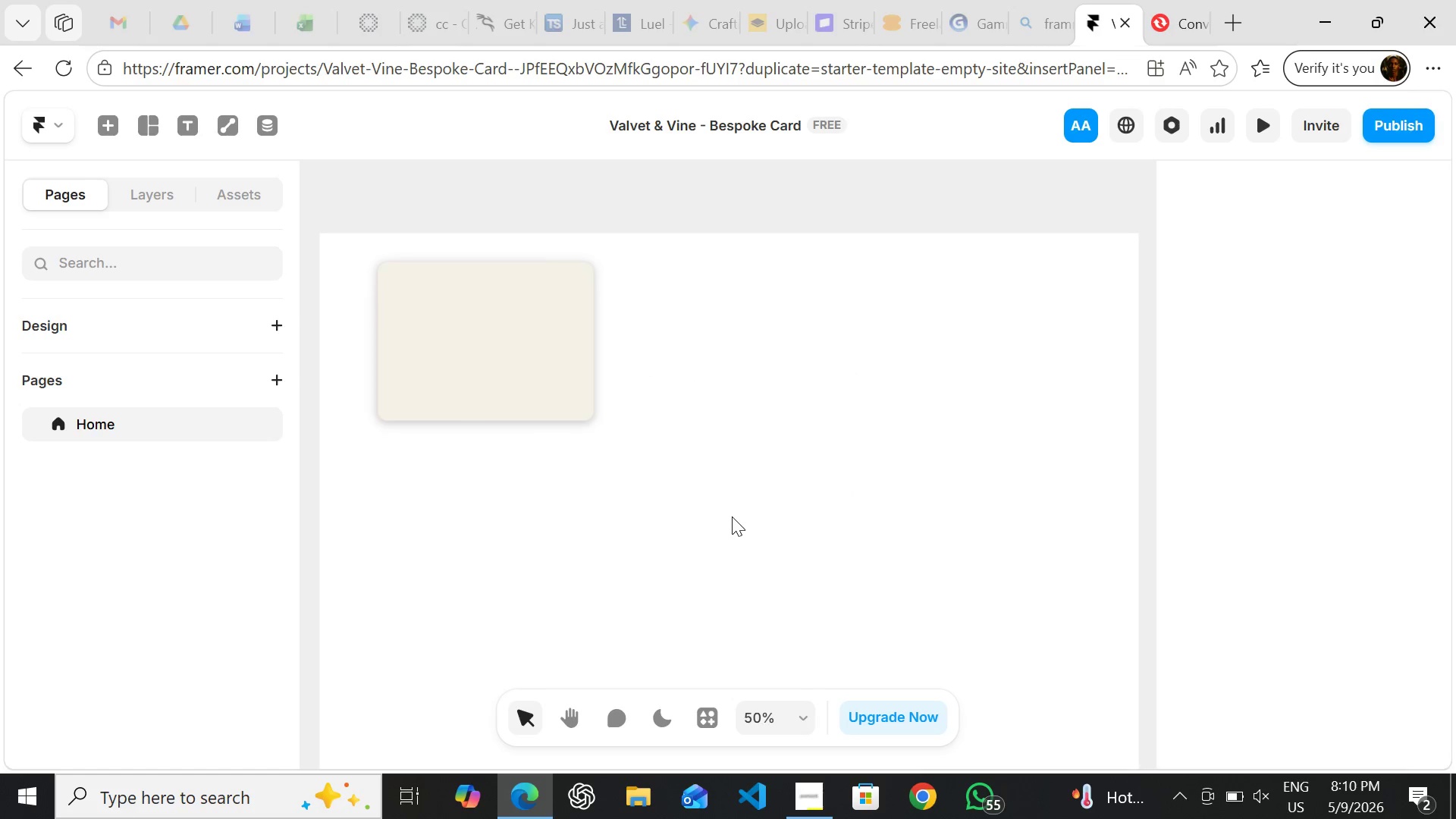 
left_click([451, 246])
 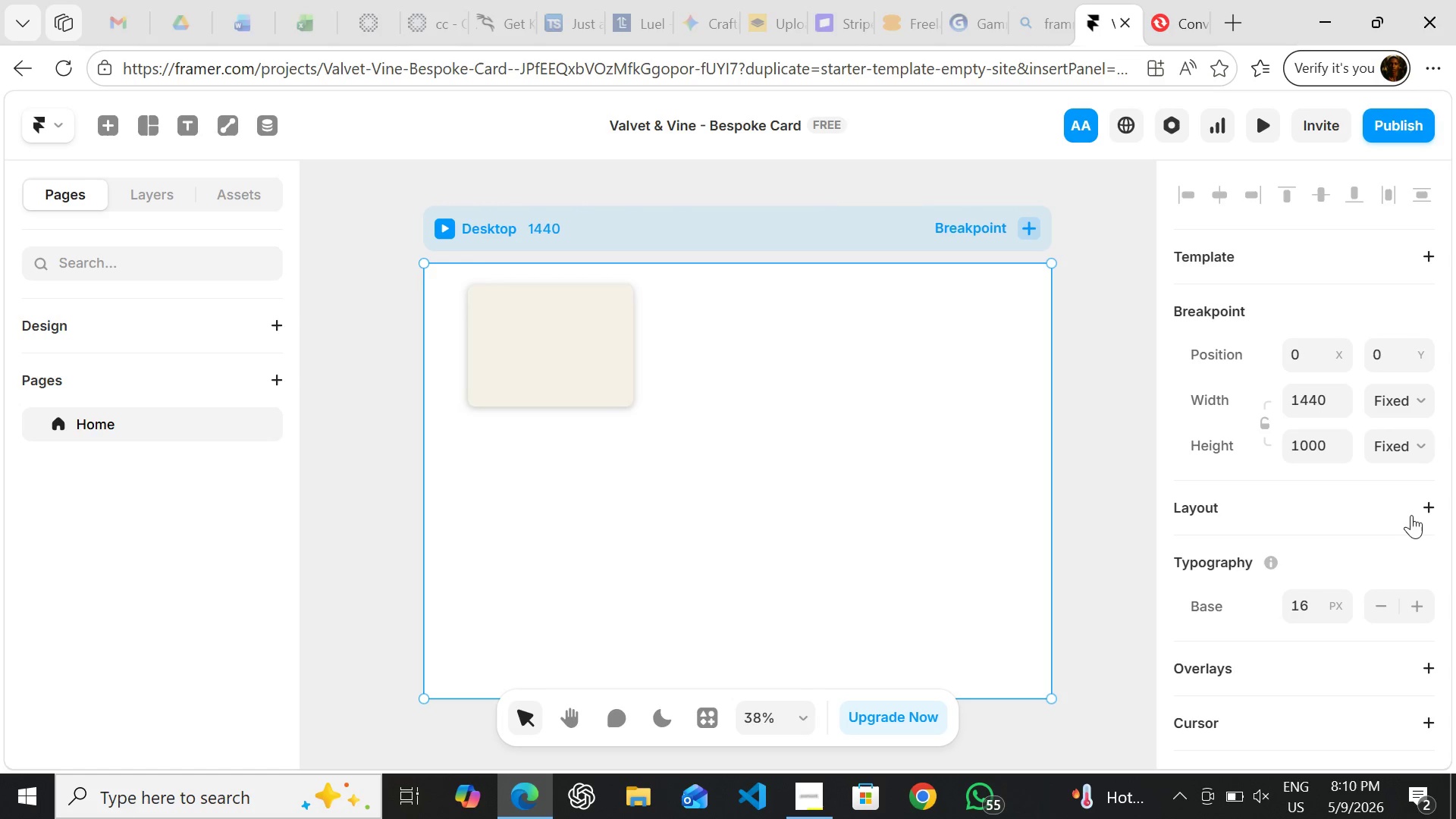 
left_click([1429, 502])
 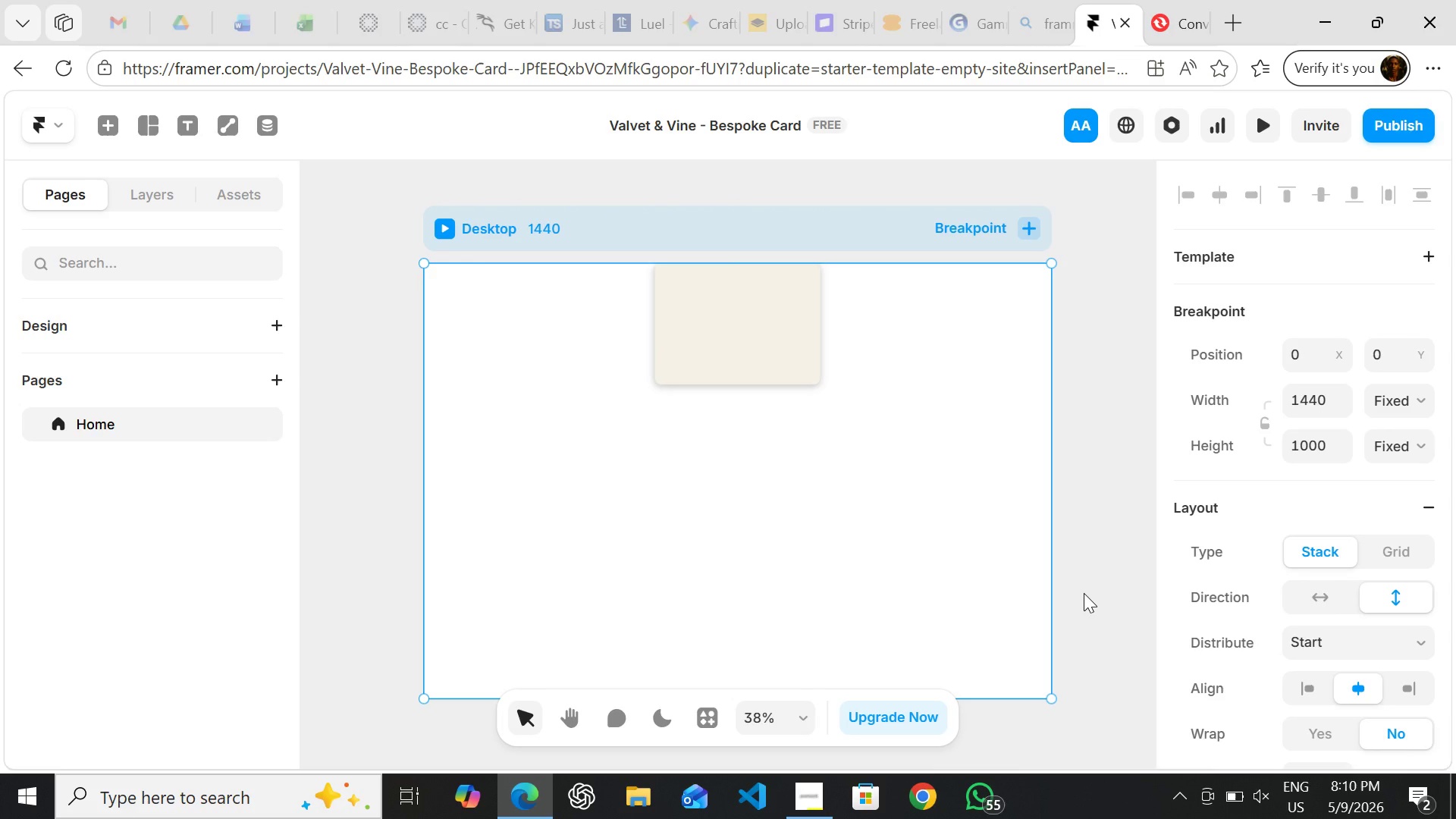 
wait(5.78)
 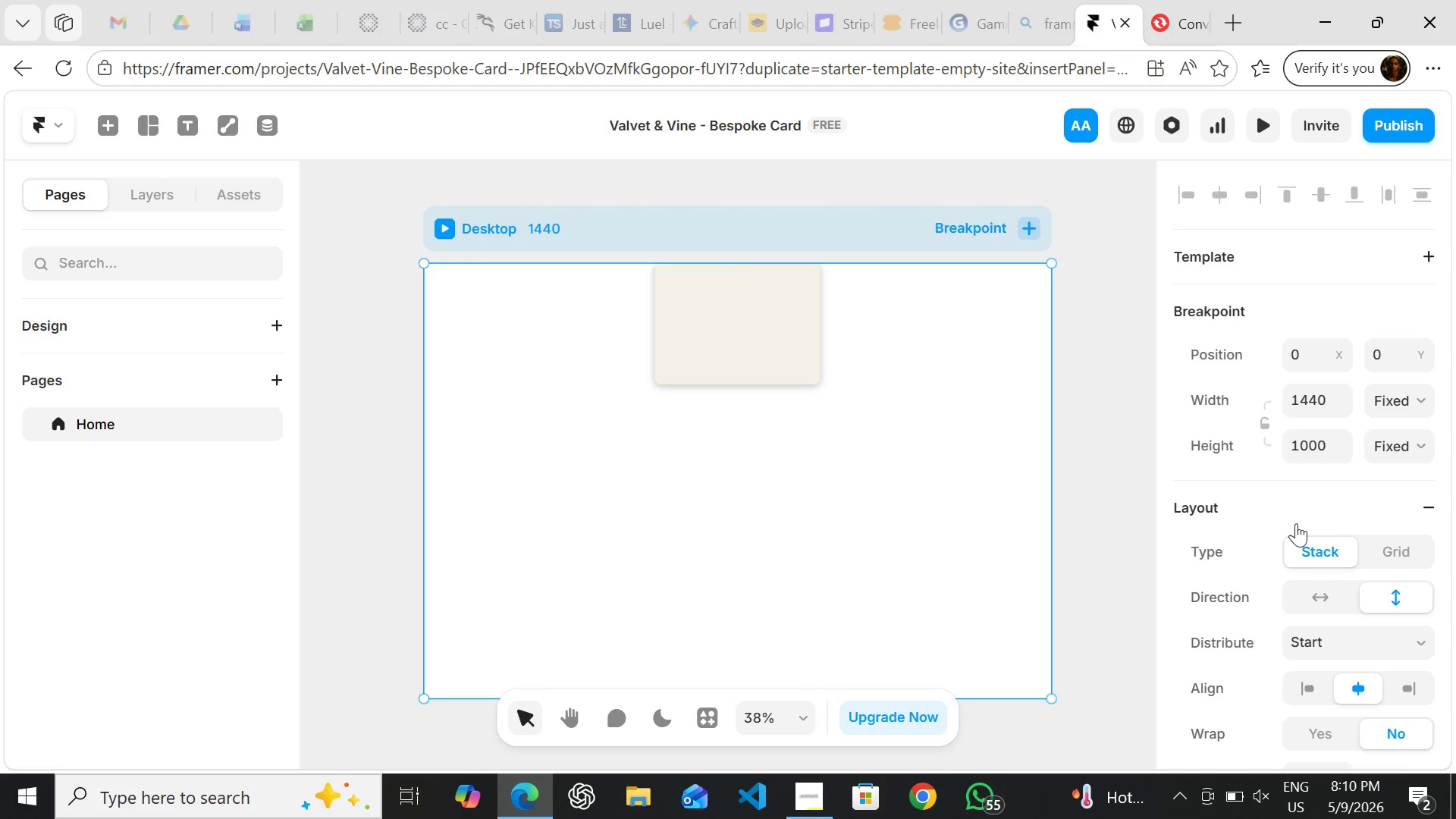 
left_click([798, 365])
 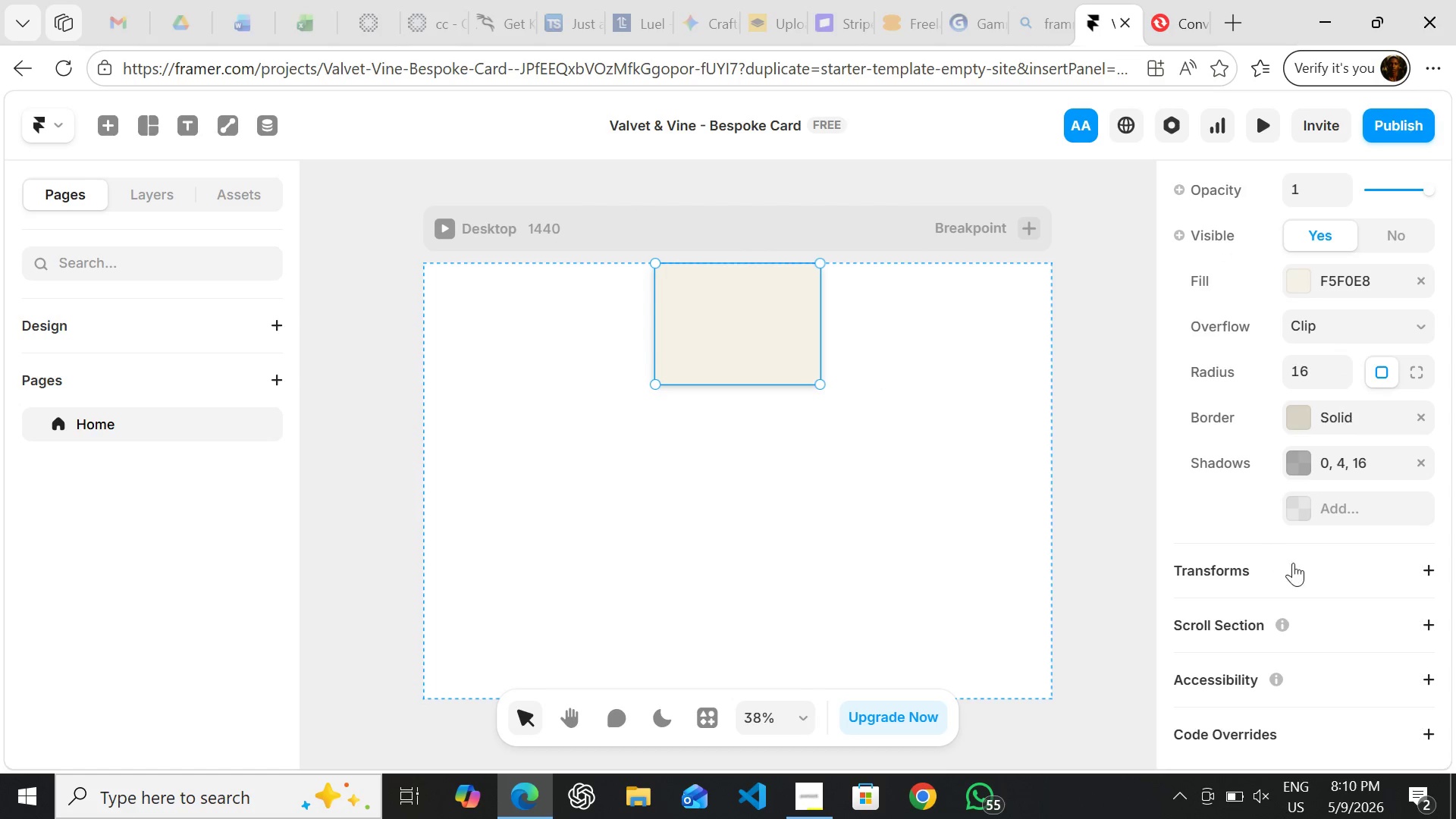 
mouse_move([1307, 550])
 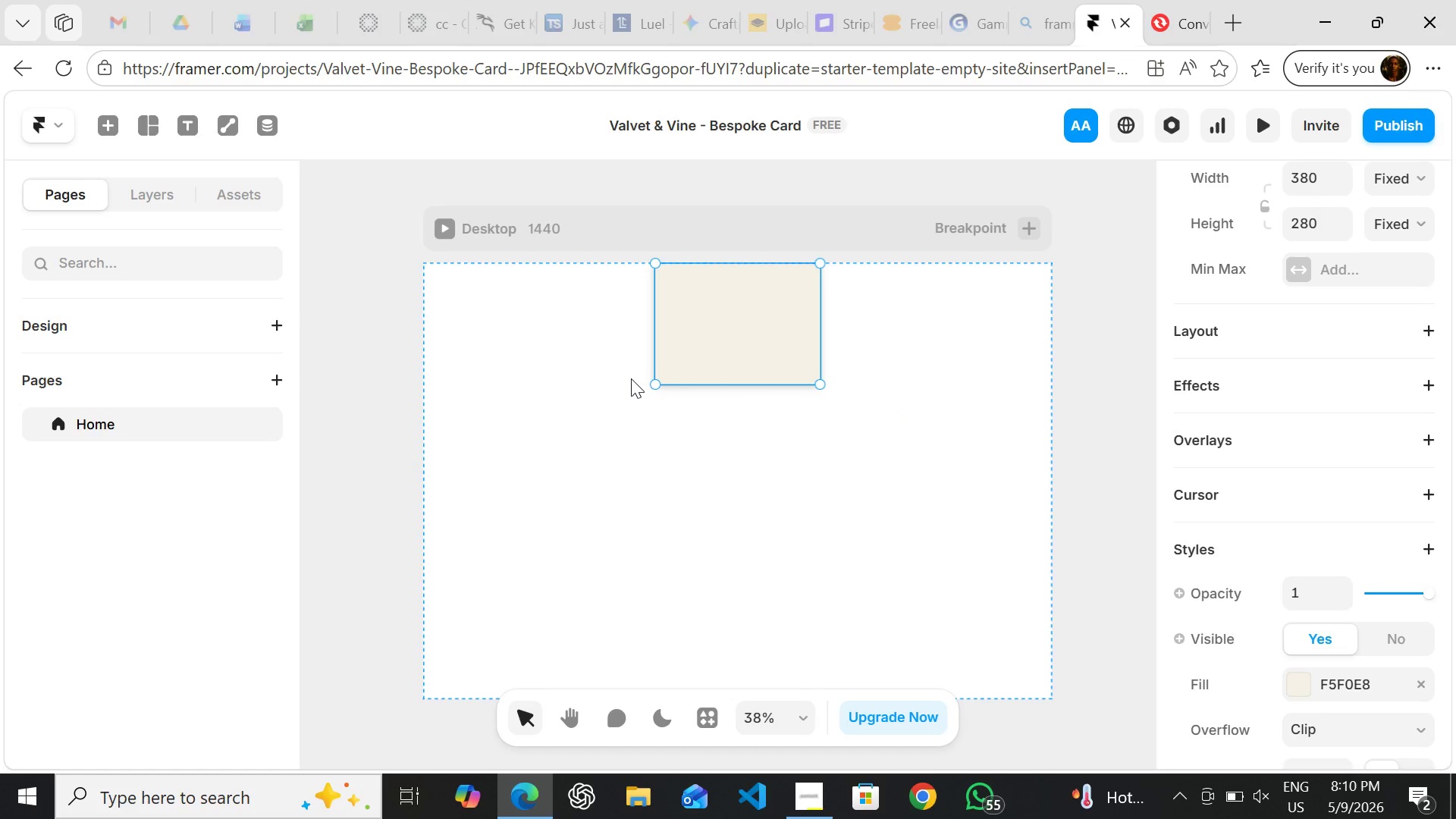 
left_click([631, 378])
 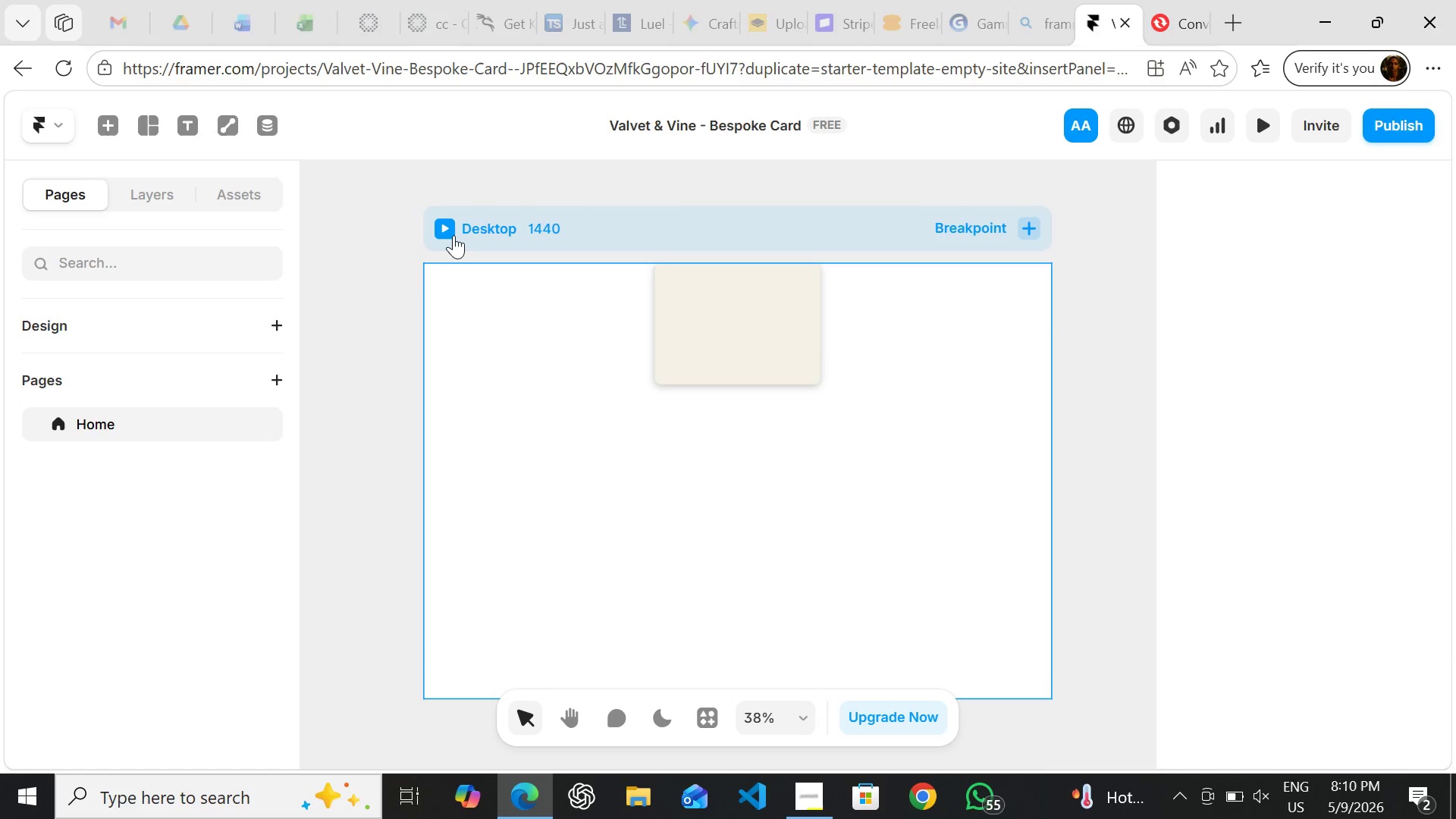 
left_click([453, 235])
 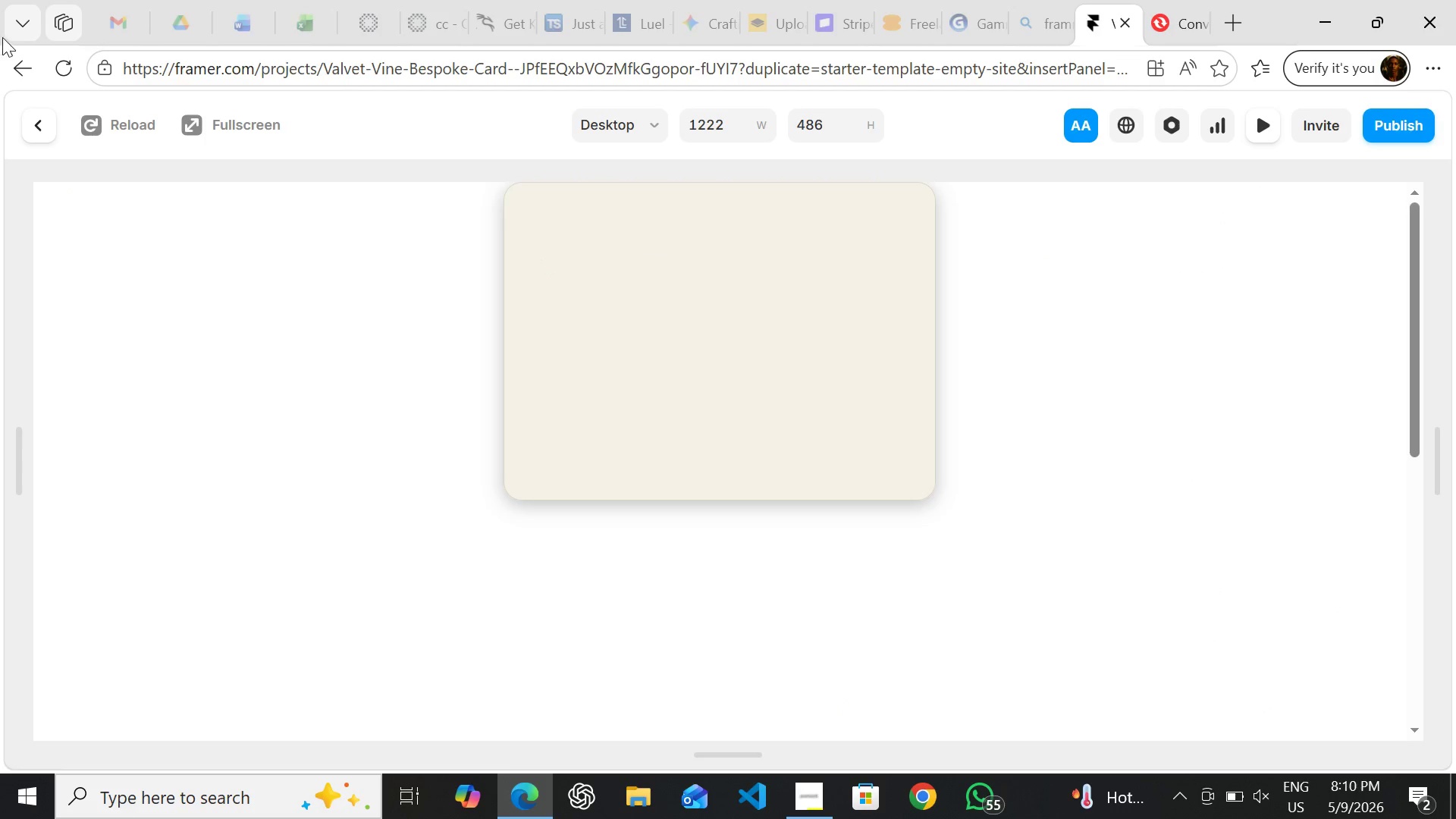 
left_click([45, 127])
 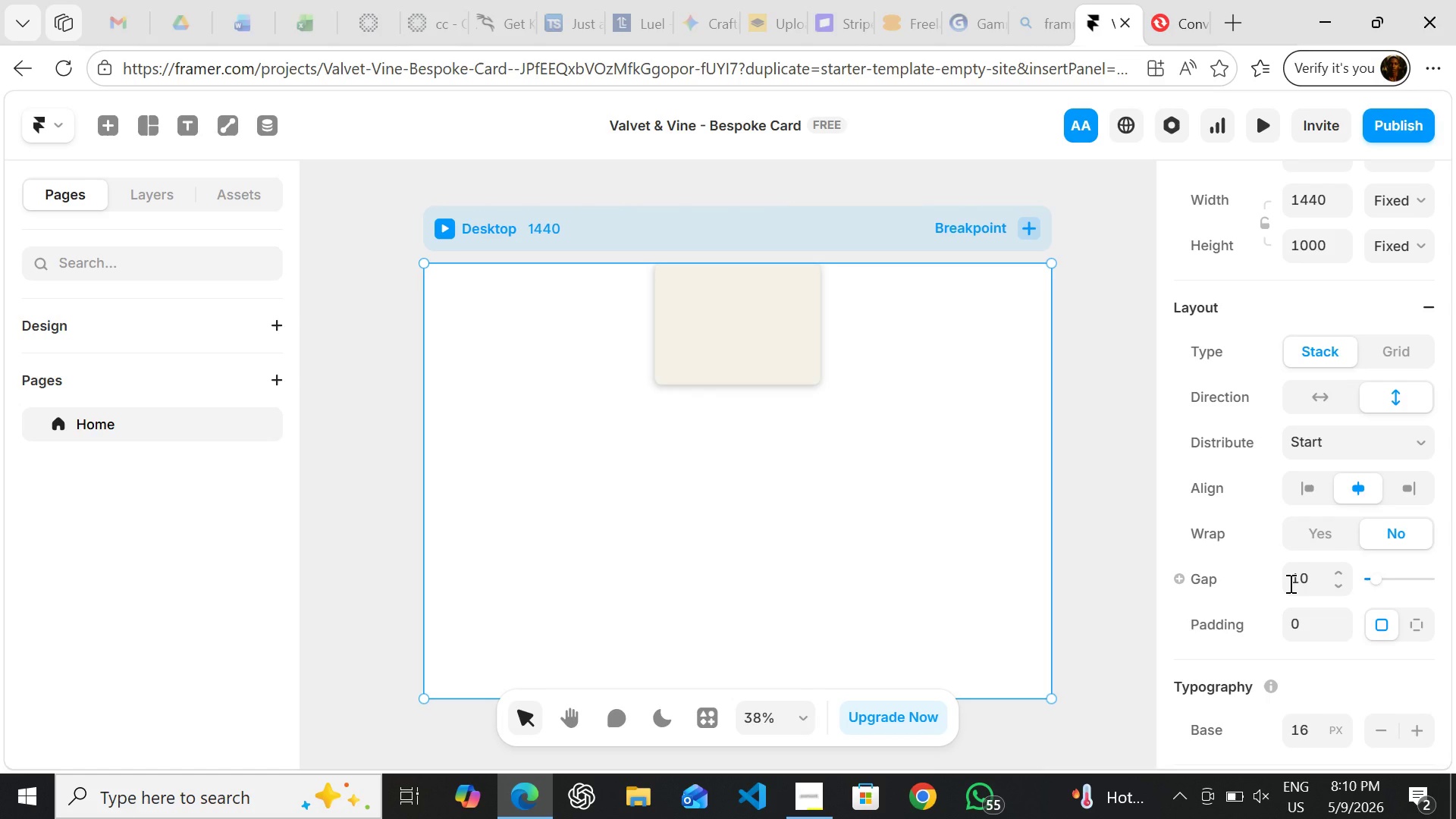 
wait(14.66)
 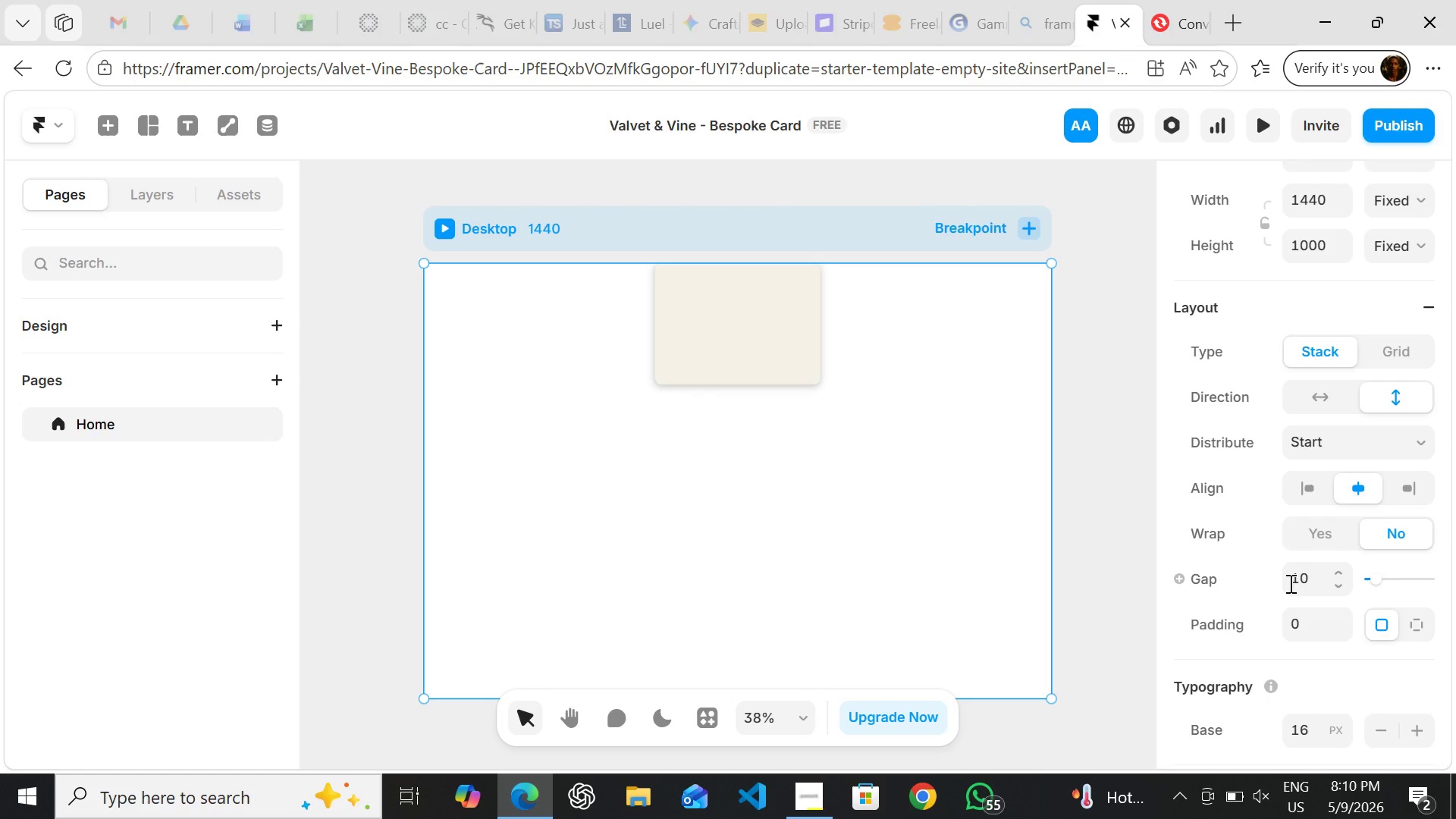 
left_click([1380, 394])
 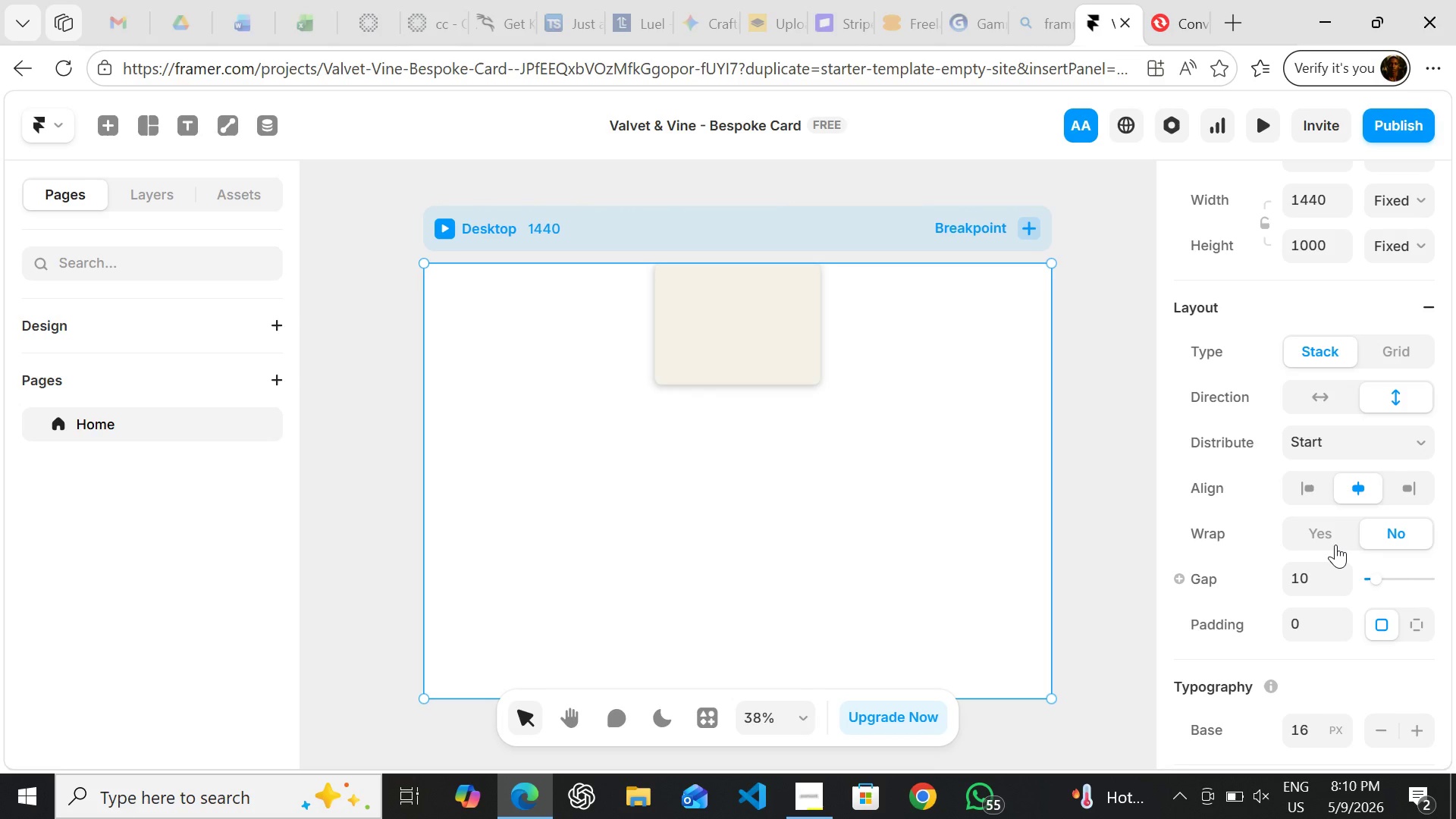 
wait(5.58)
 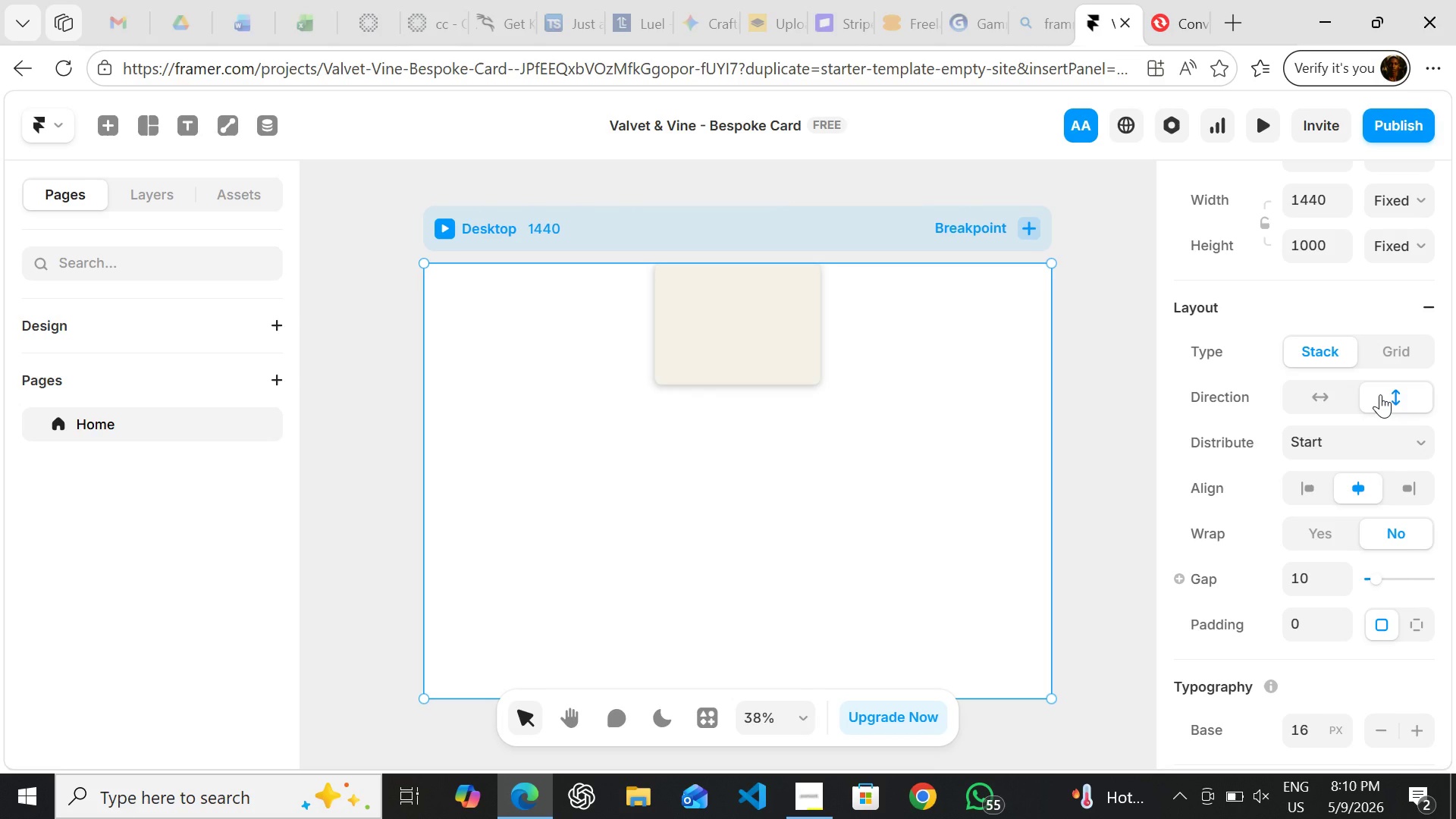 
left_click([1311, 578])
 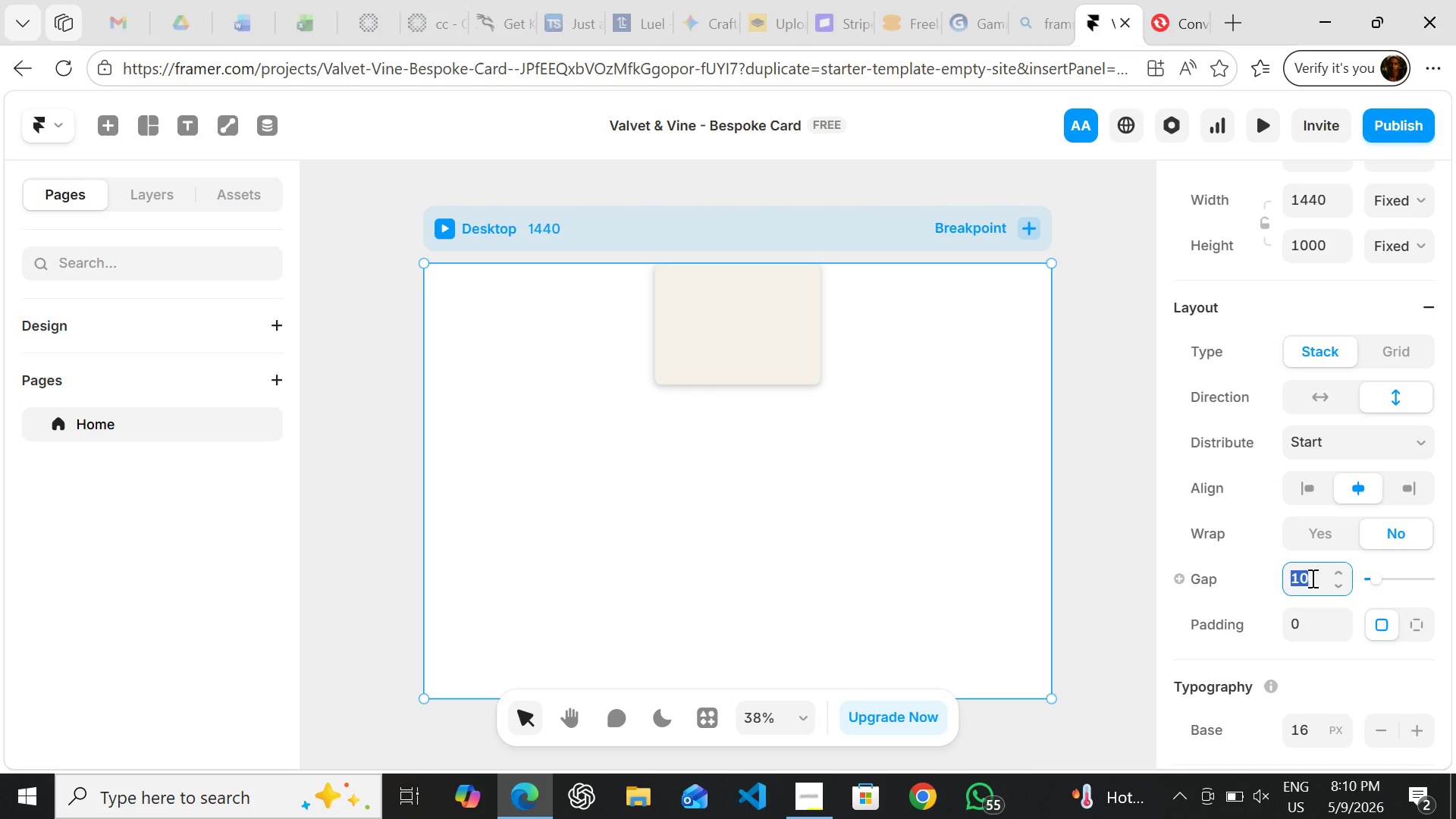 
type(16)
 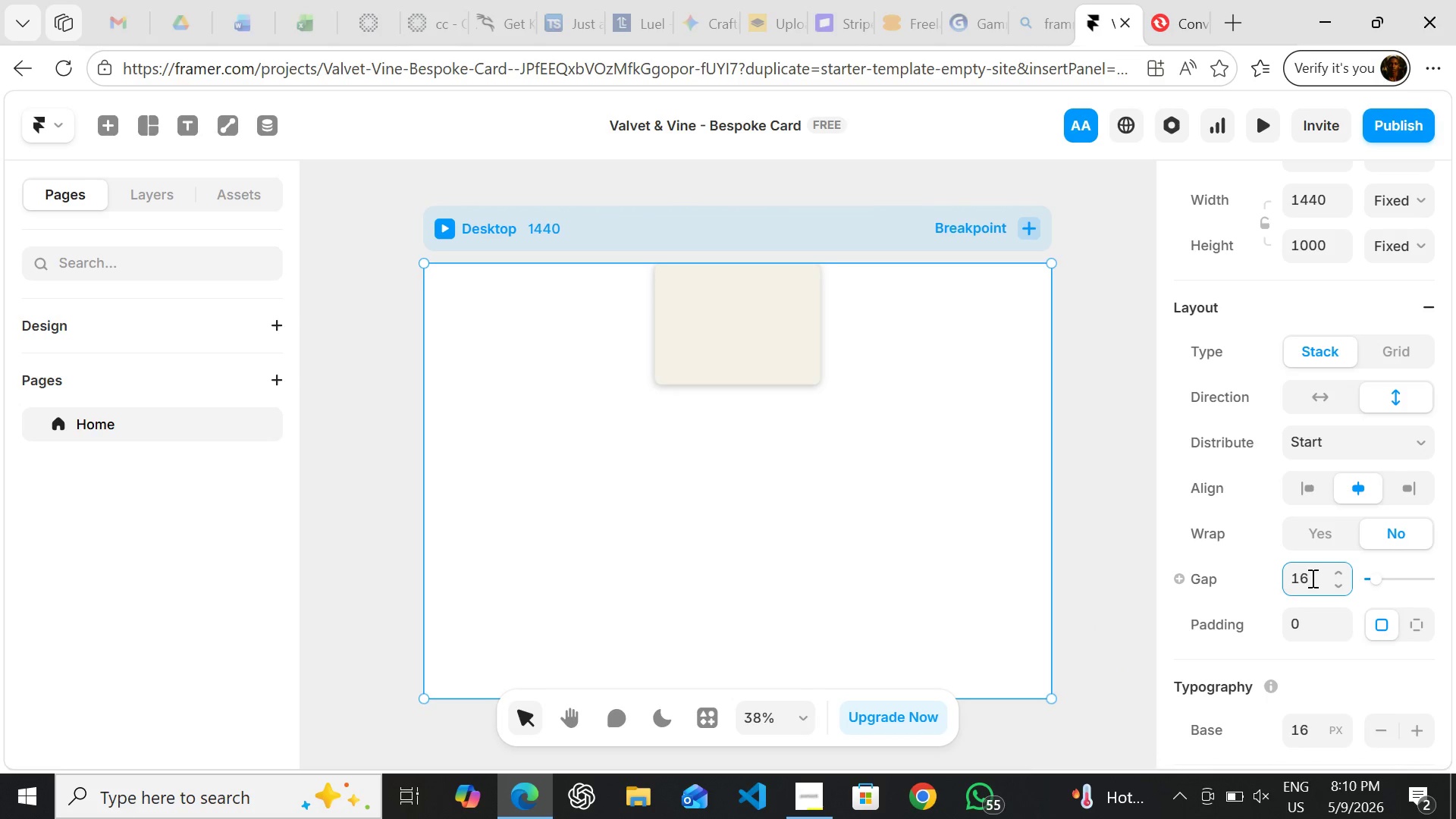 
key(Enter)
 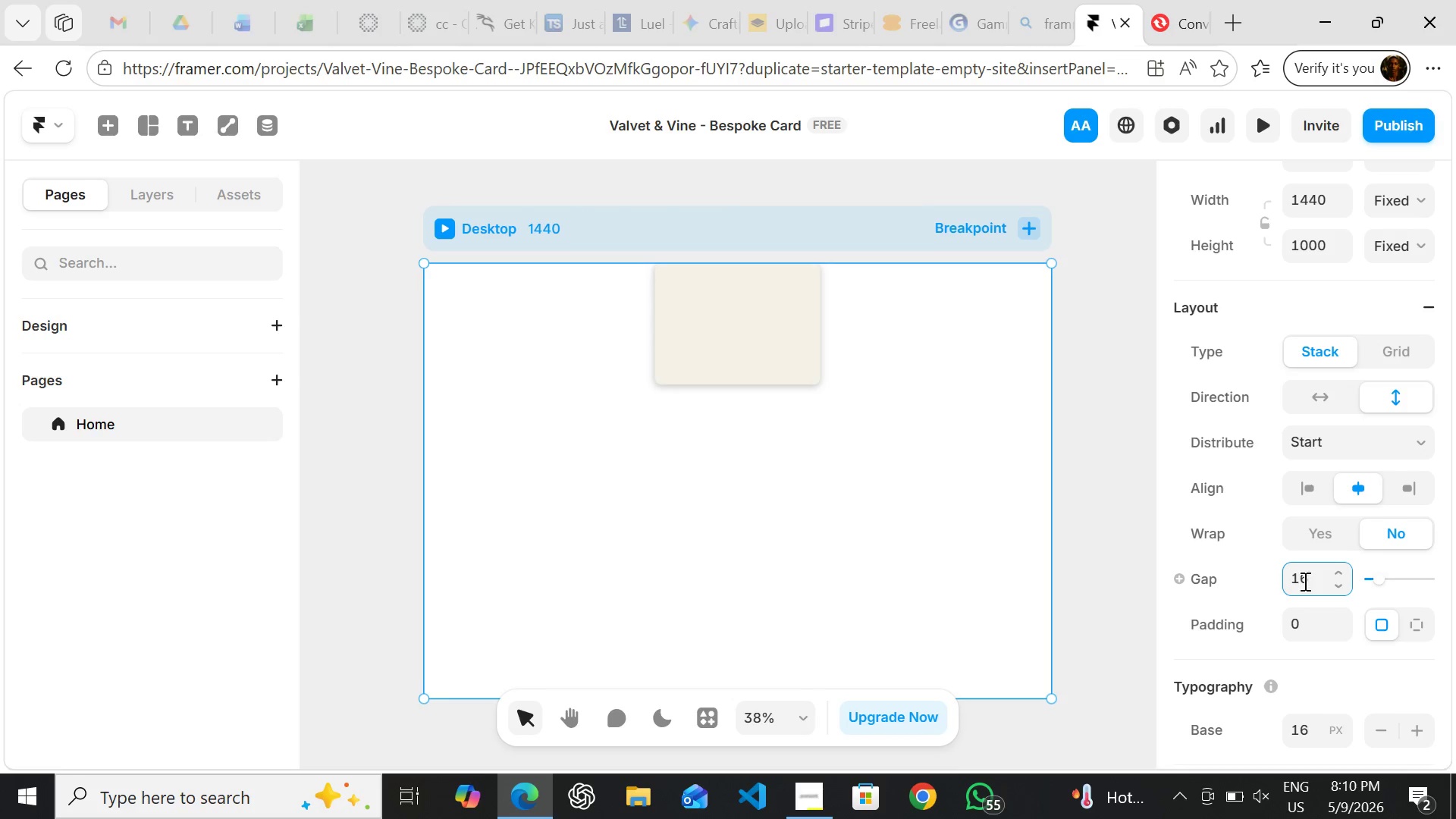 
left_click([1303, 623])
 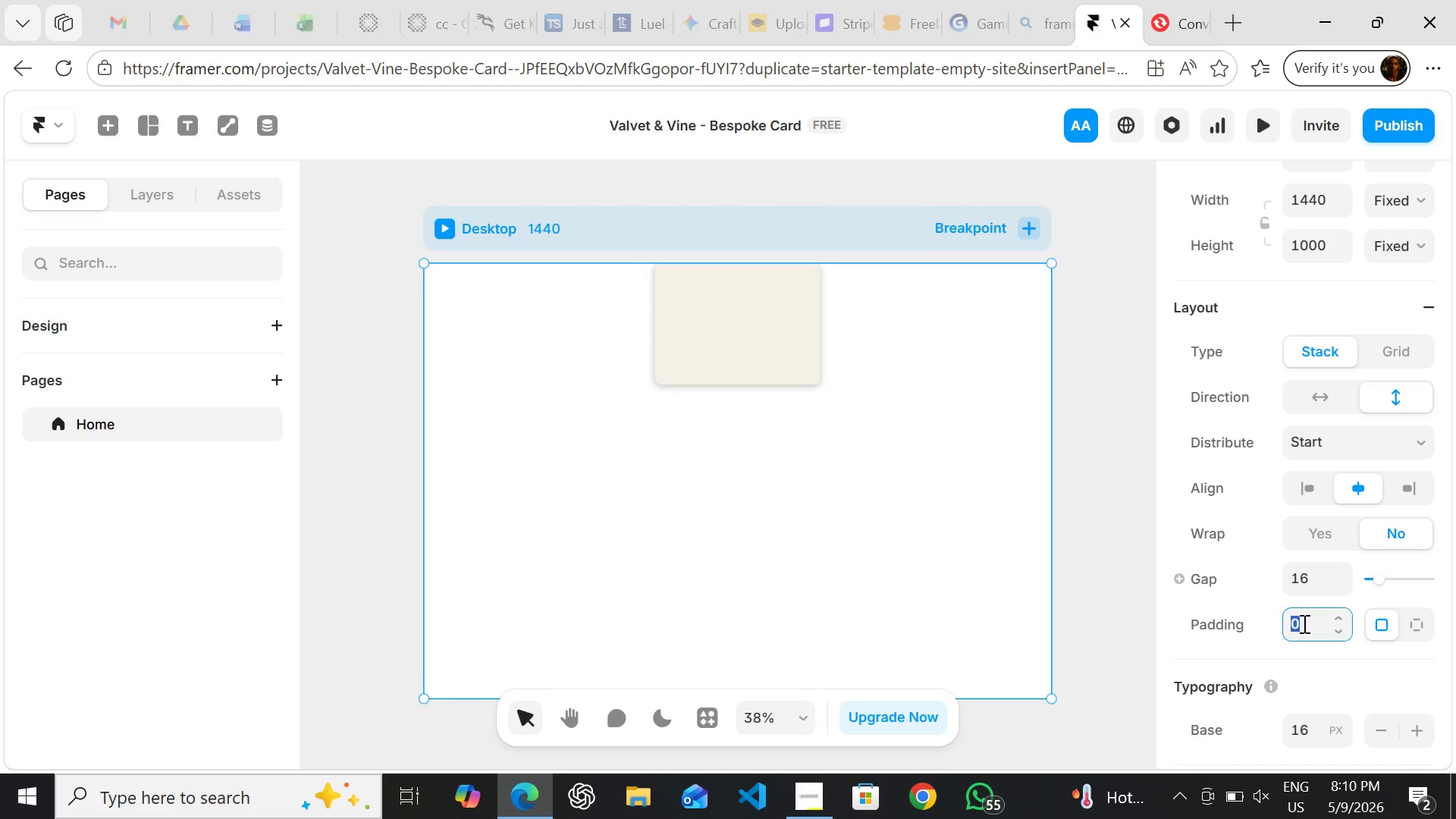 
type(32)
 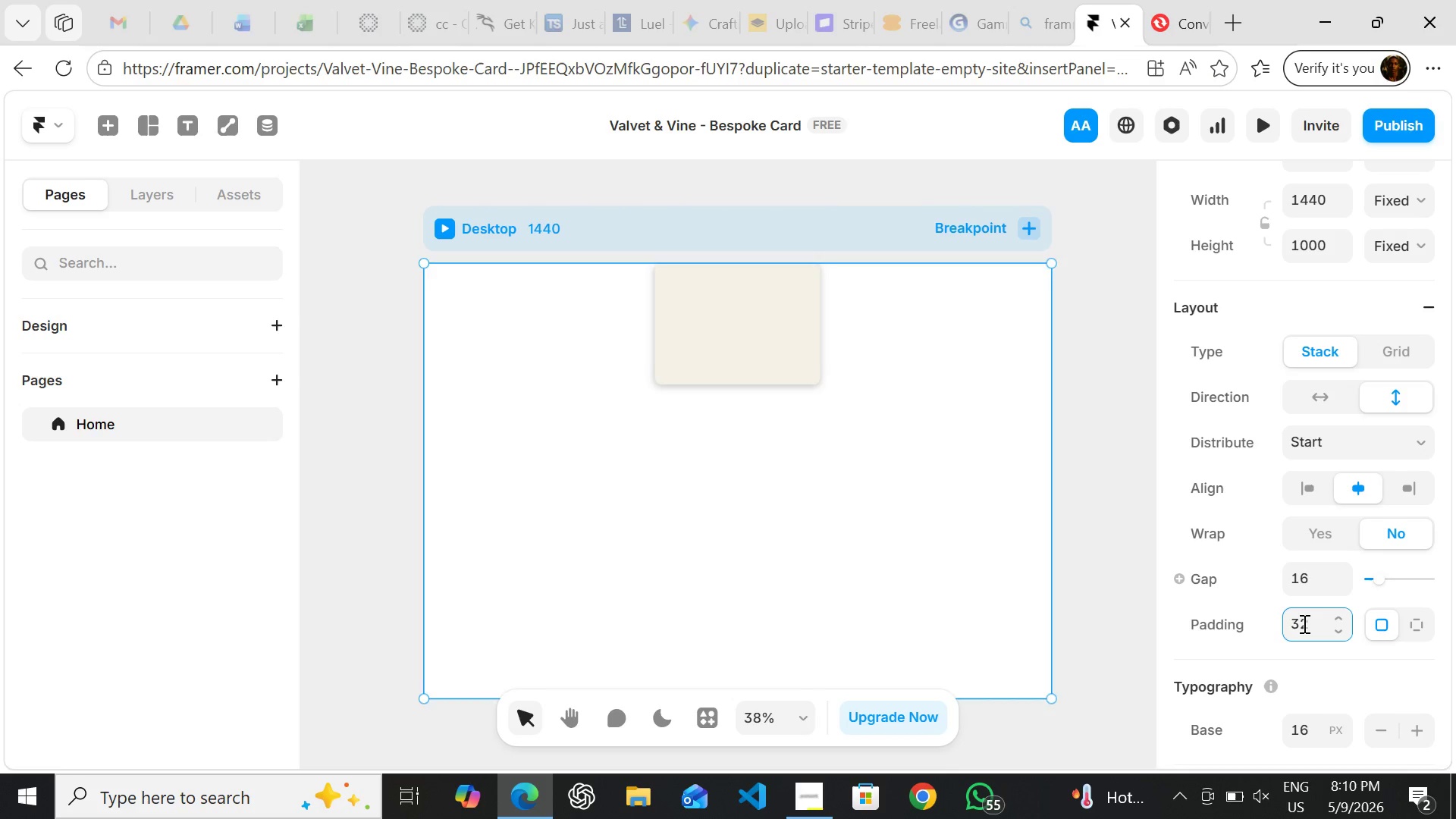 
key(Enter)
 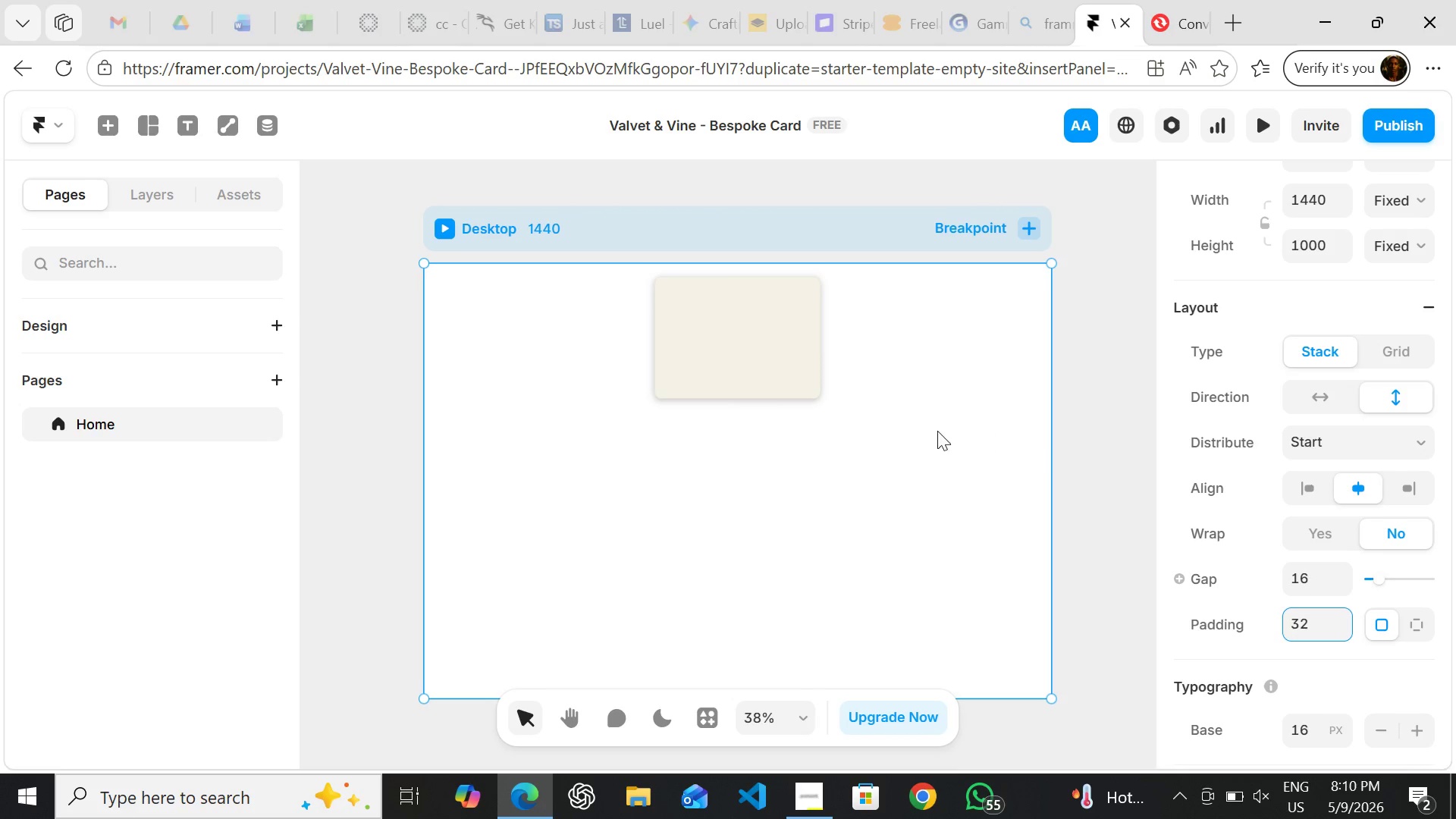 
left_click([749, 331])
 